 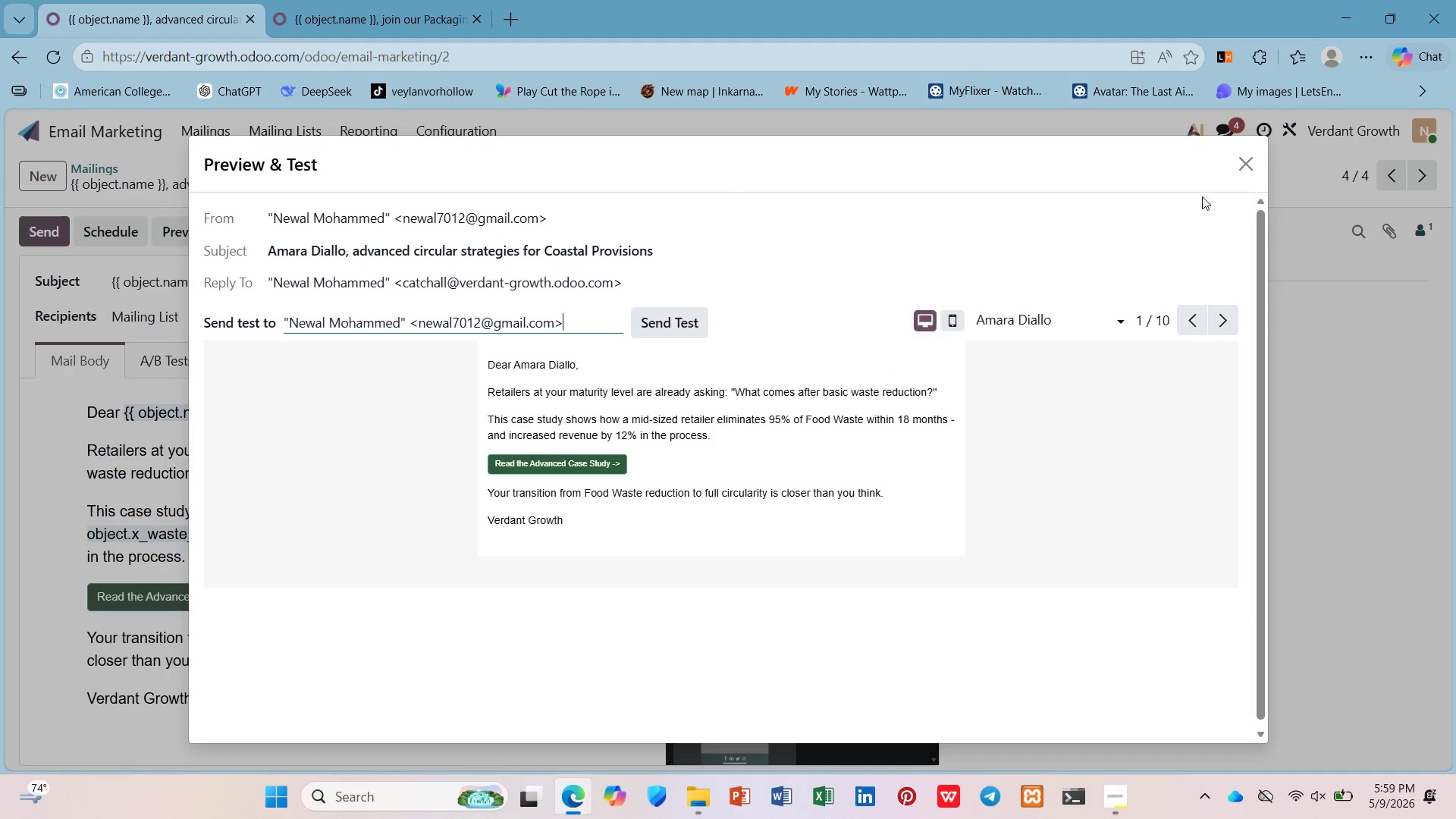 
left_click([620, 350])
 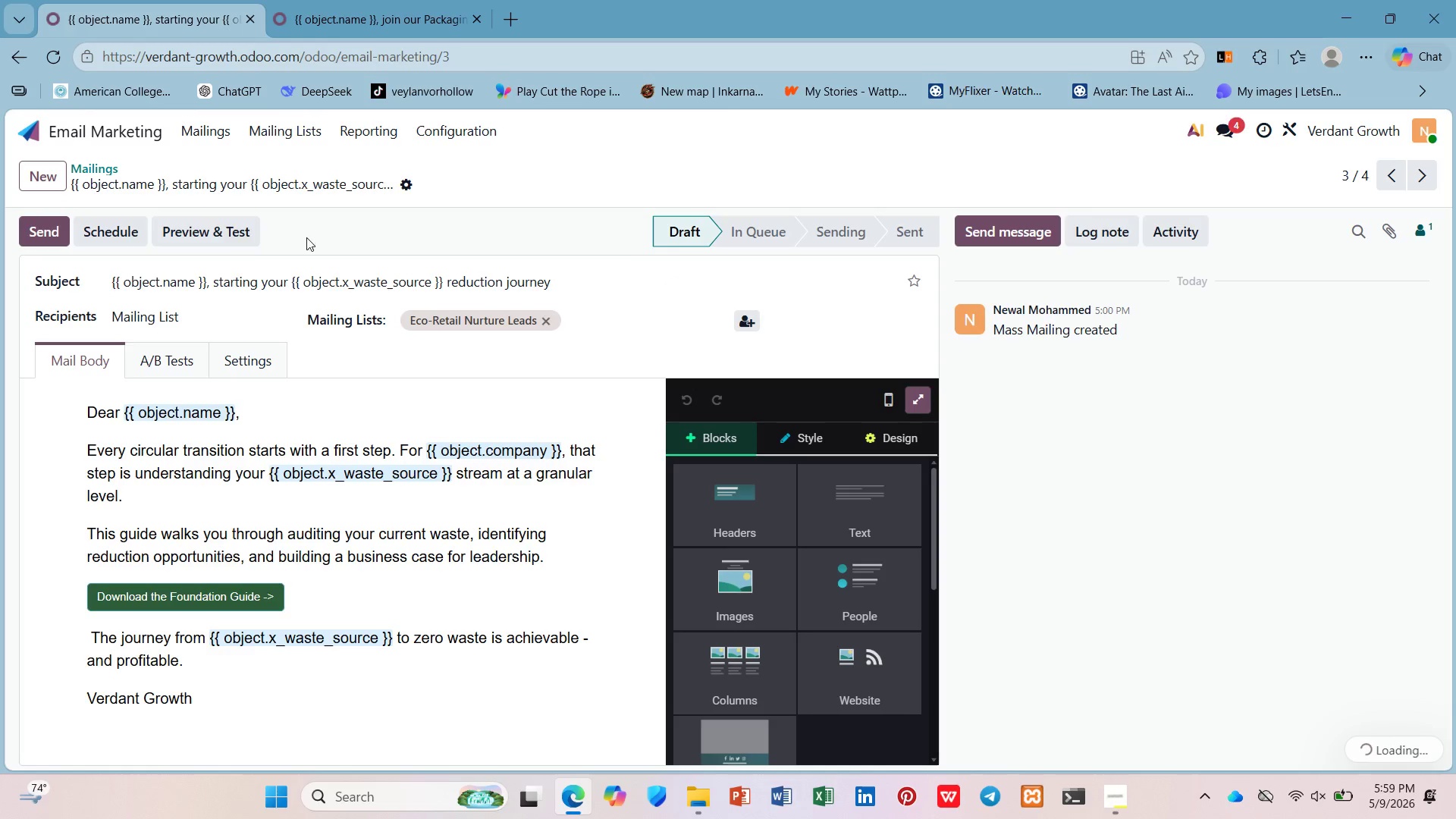 
left_click([215, 234])
 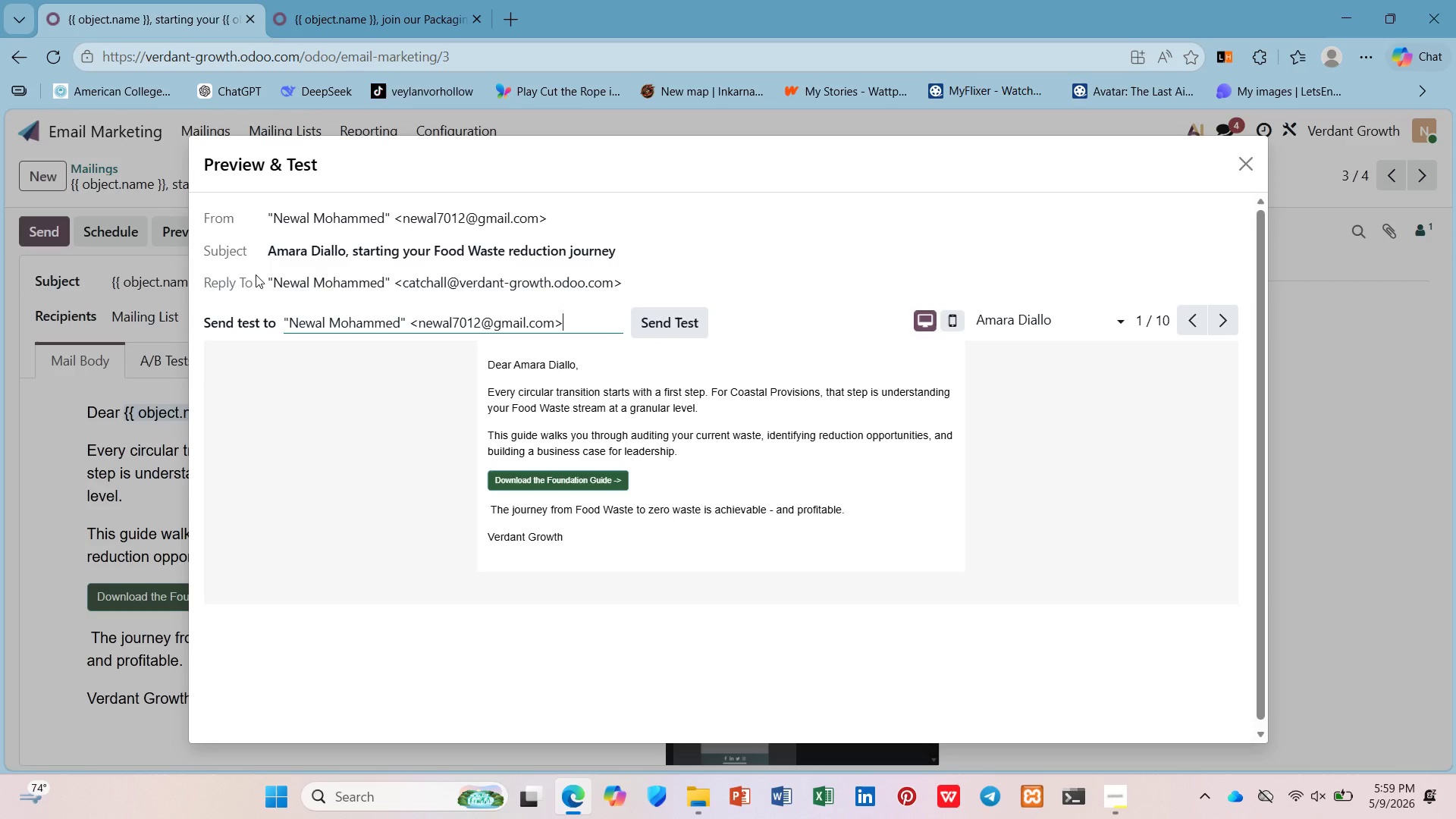 
key(PrintScreen)
 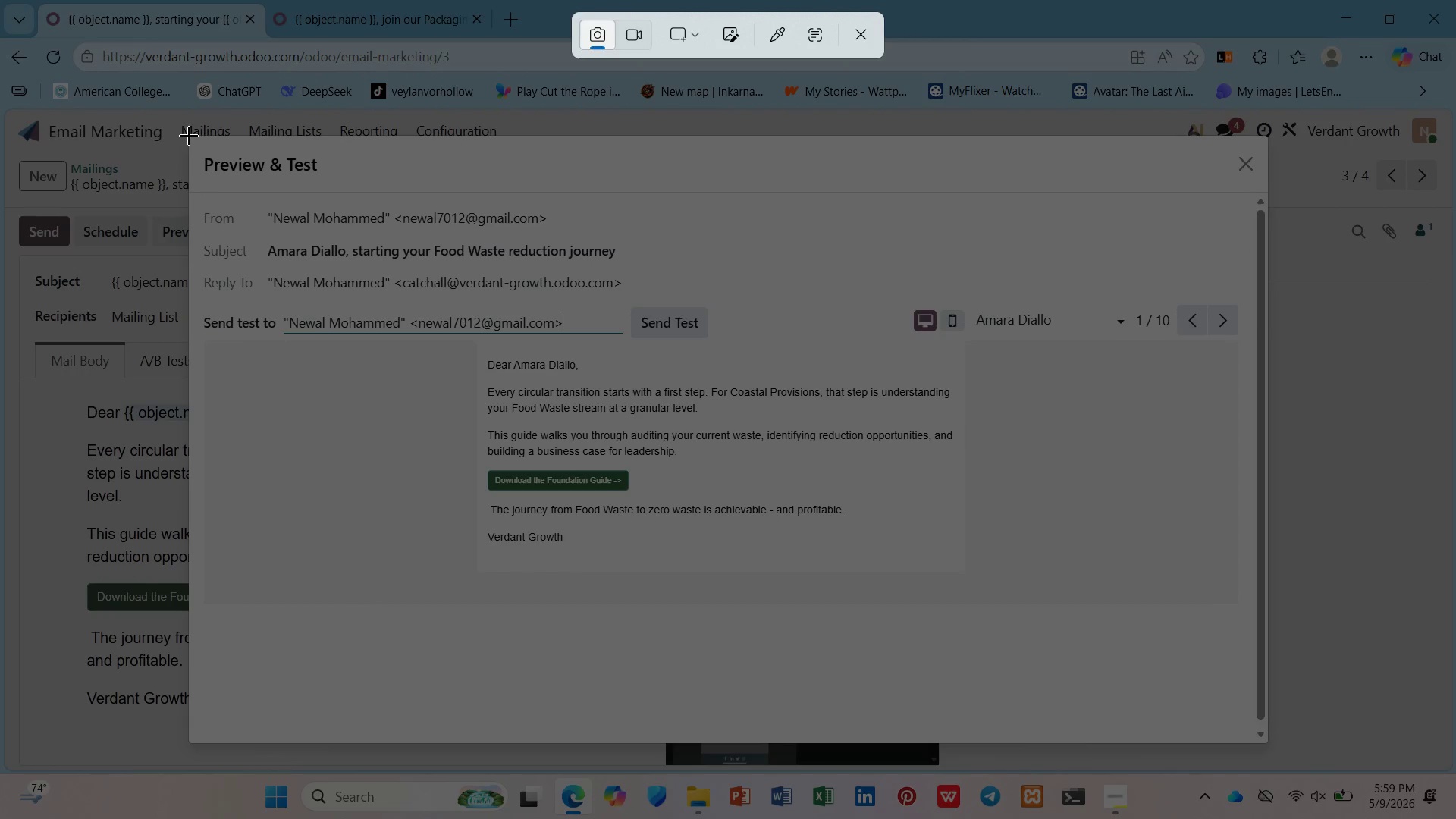 
wait(5.34)
 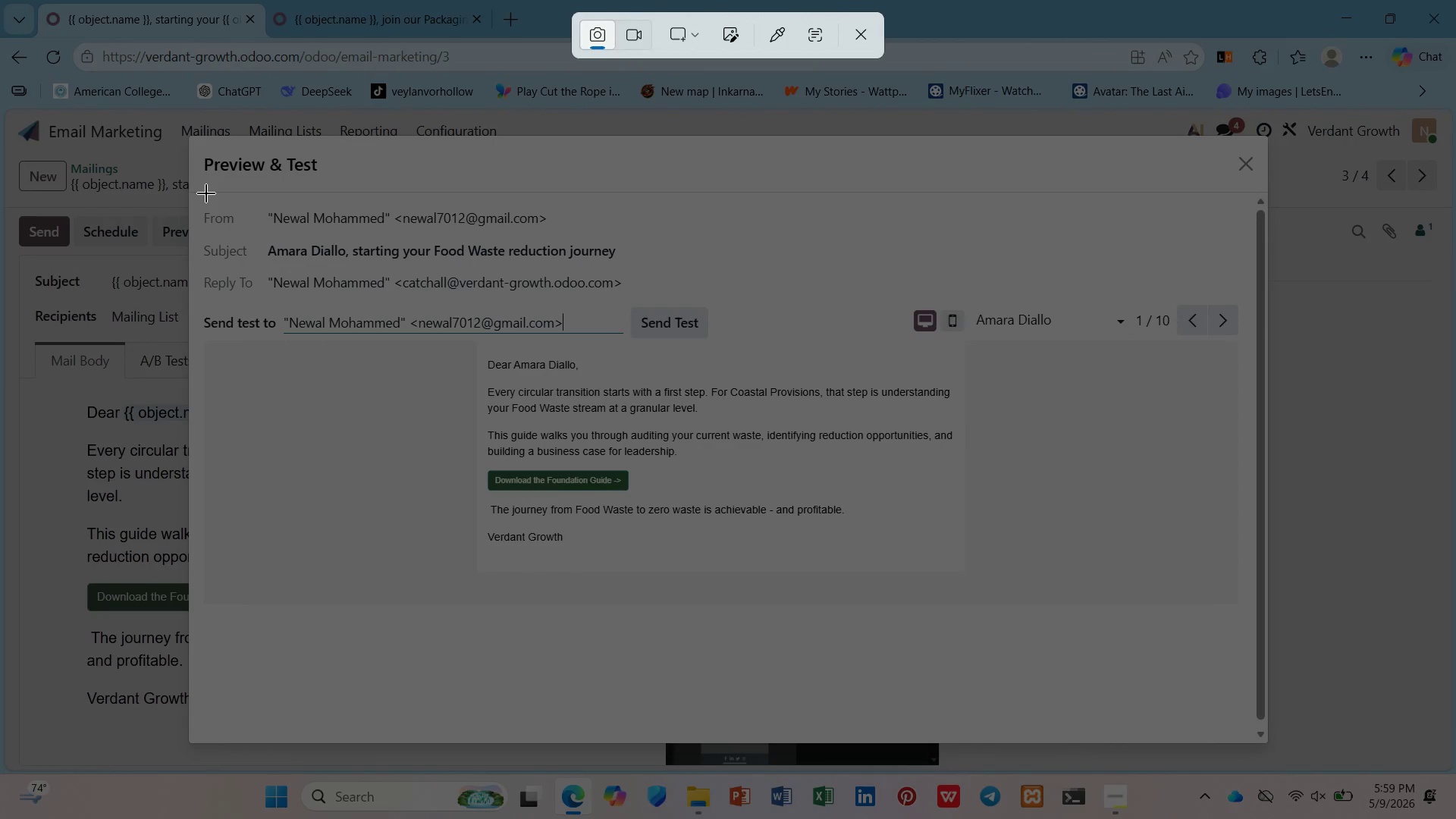 
left_click_drag(start_coordinate=[189, 134], to_coordinate=[1267, 745])
 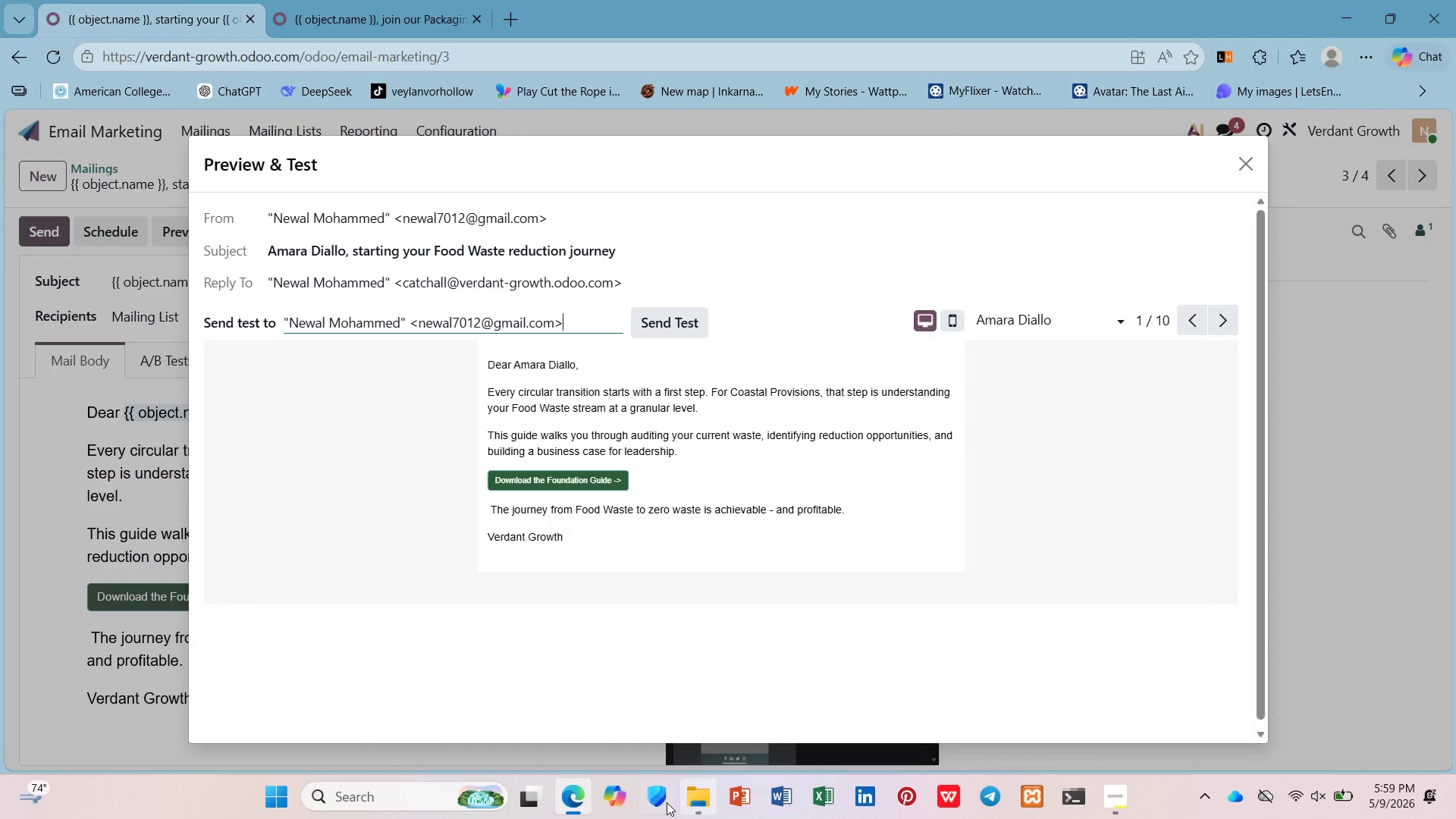 
left_click([687, 786])
 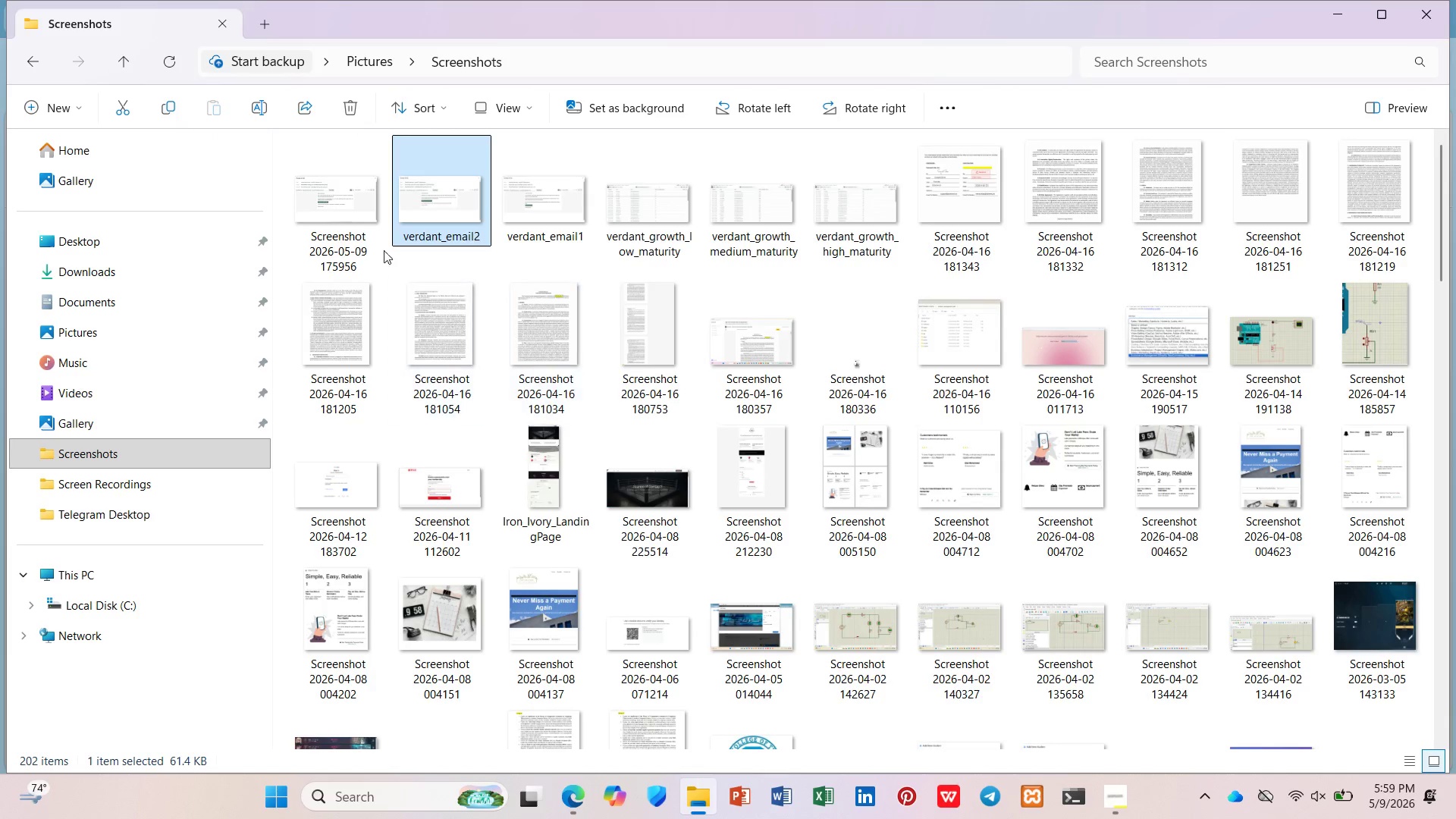 
right_click([359, 240])
 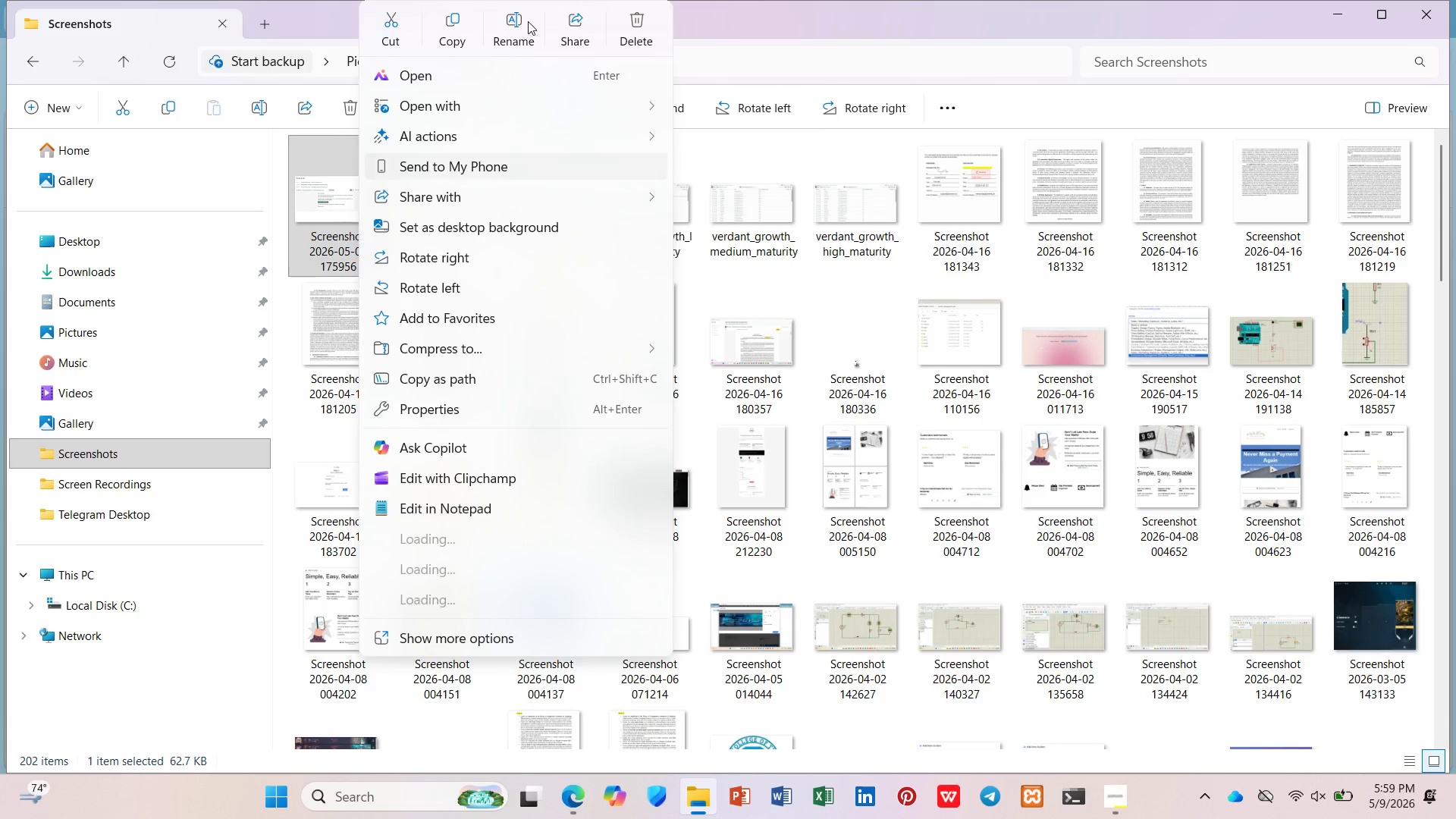 
left_click([527, 15])
 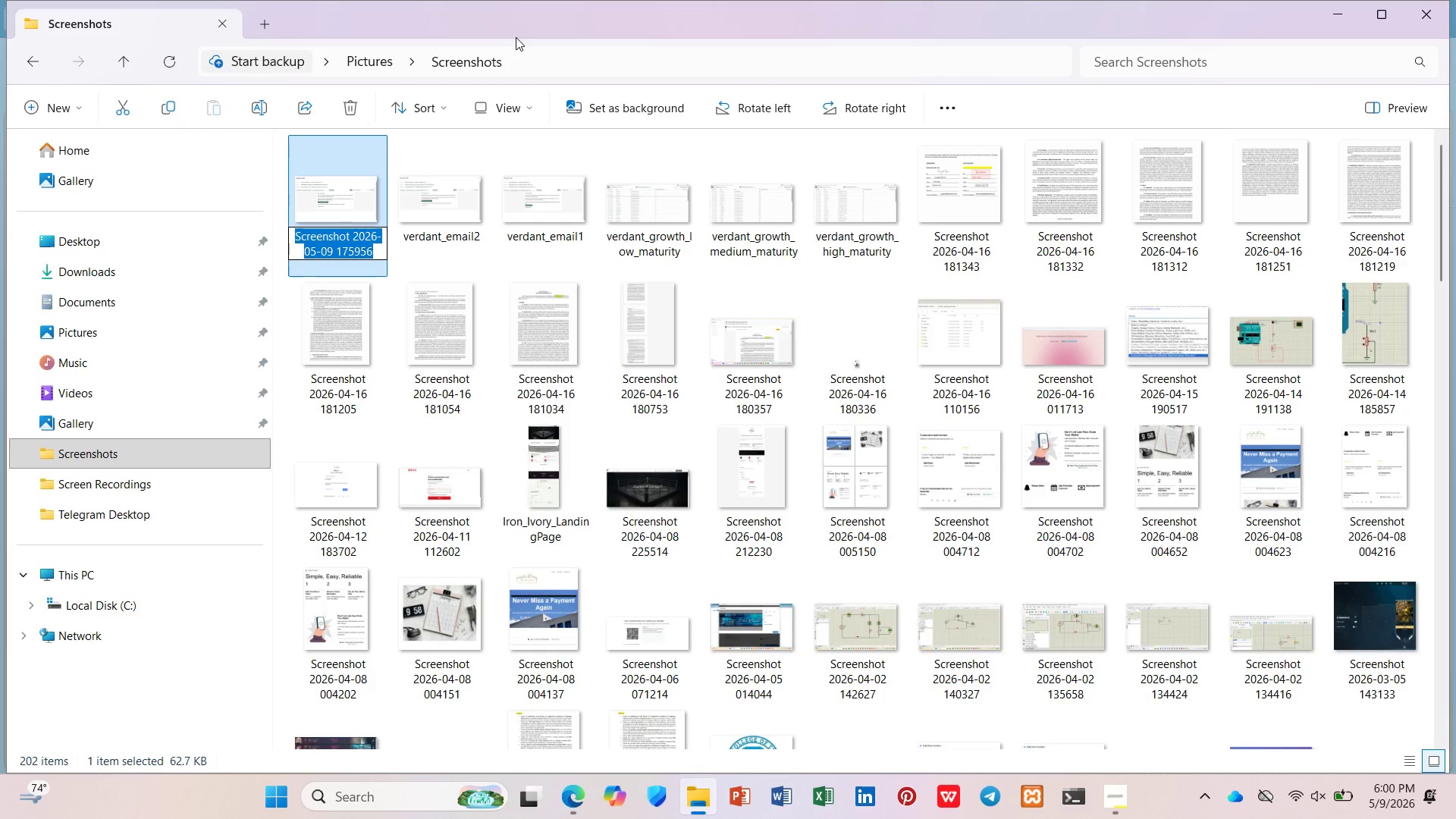 
type(verdant_email3)
 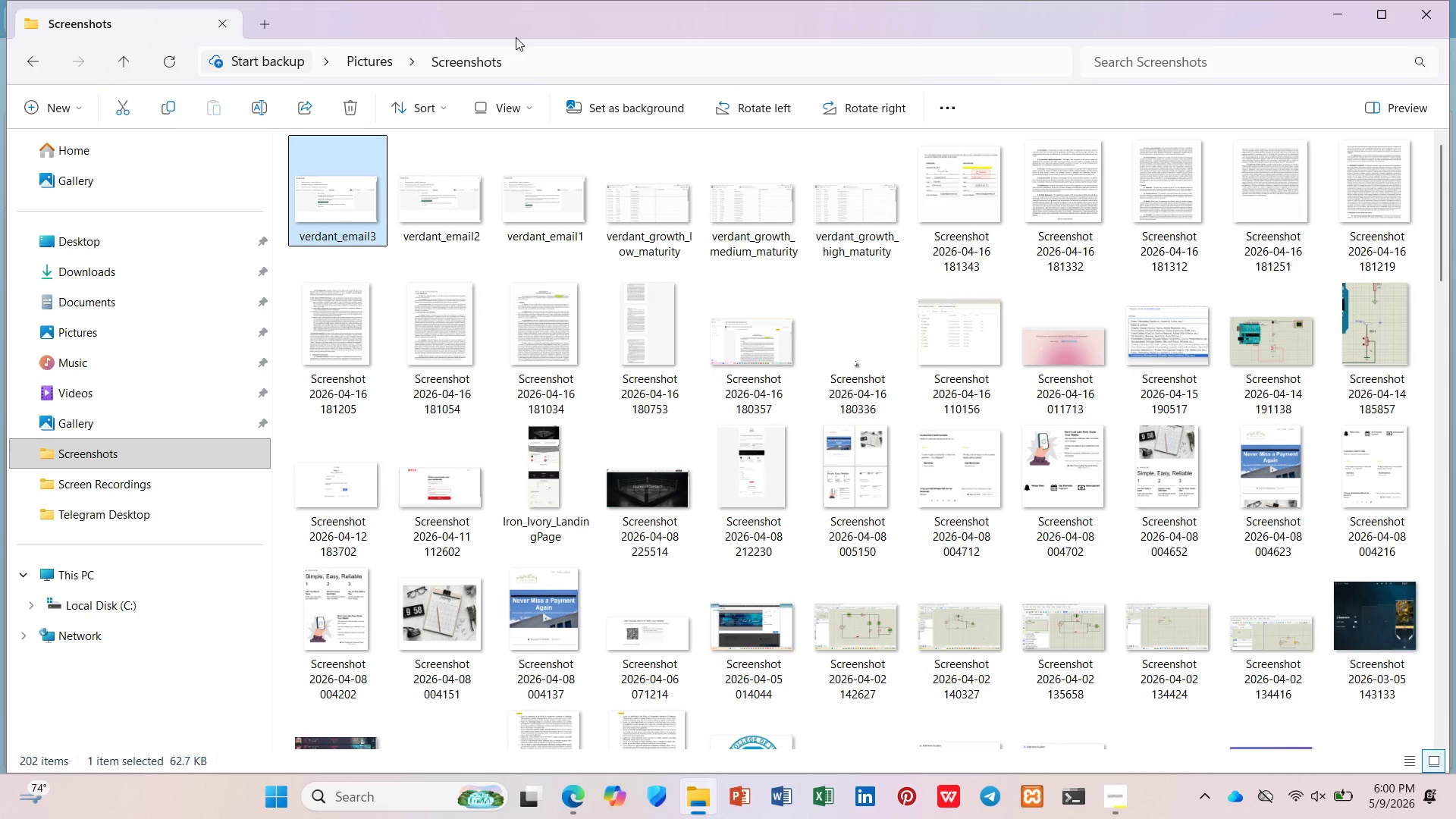 
 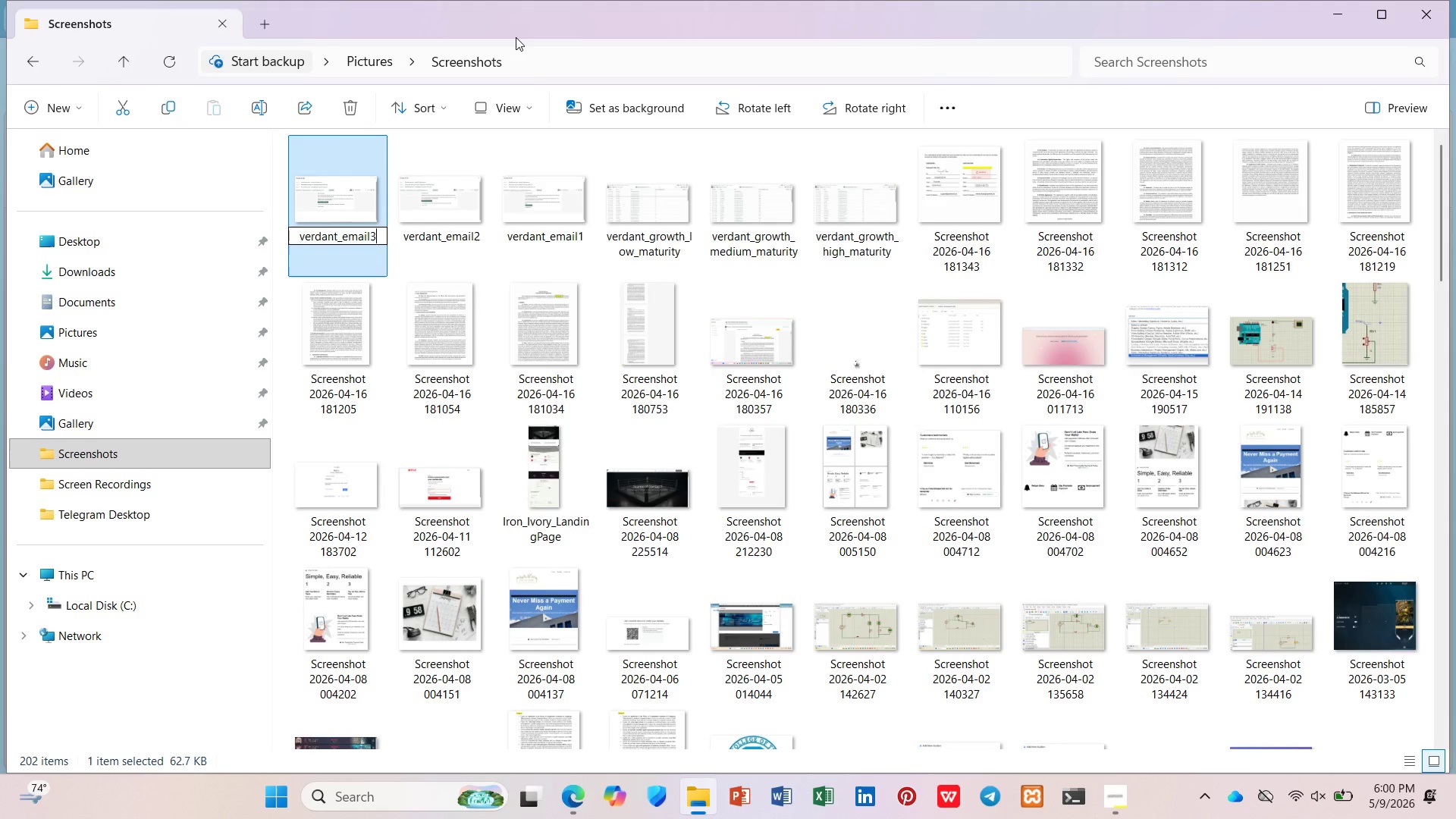 
key(Enter)
 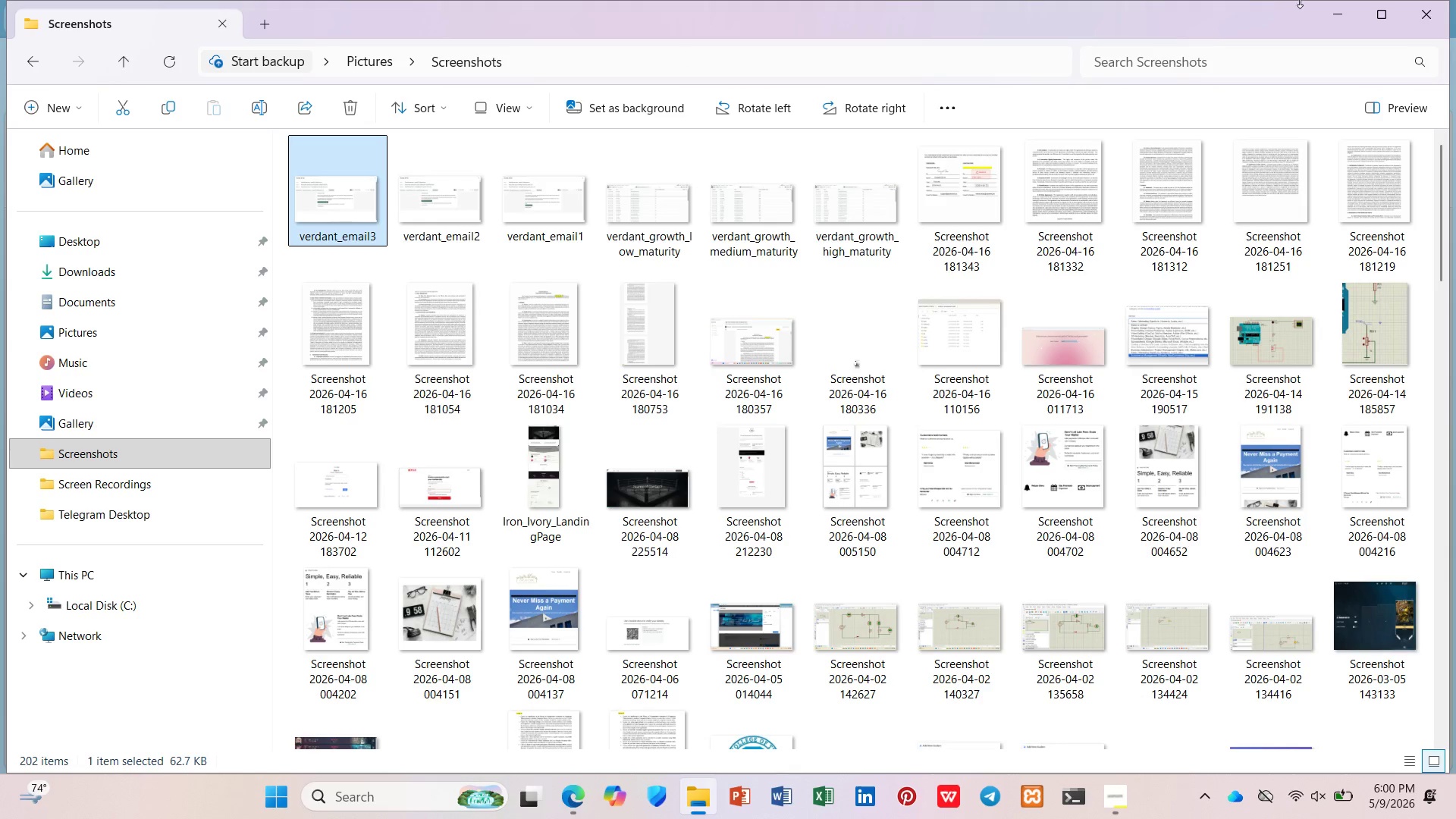 
 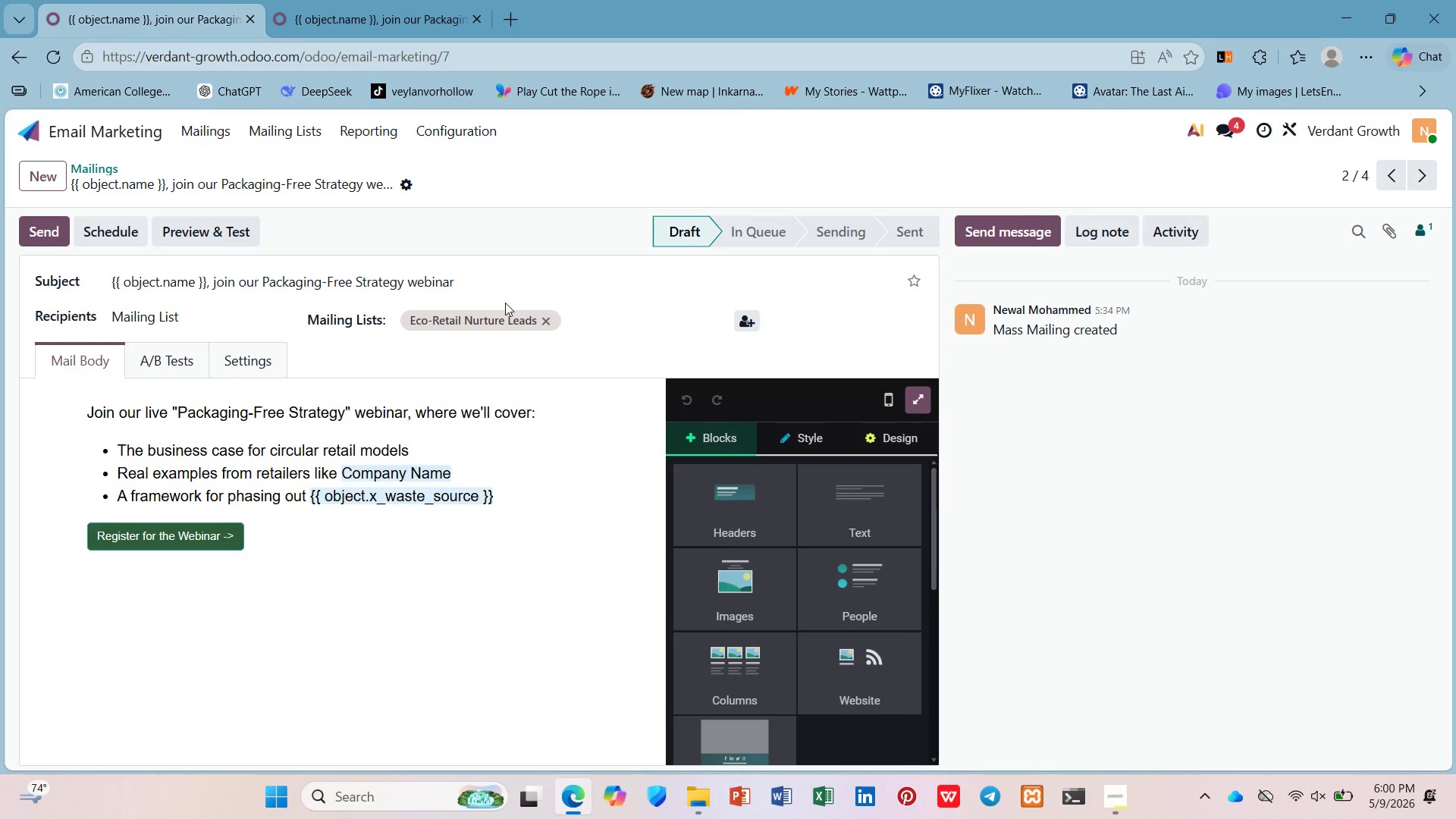 
left_click([222, 234])
 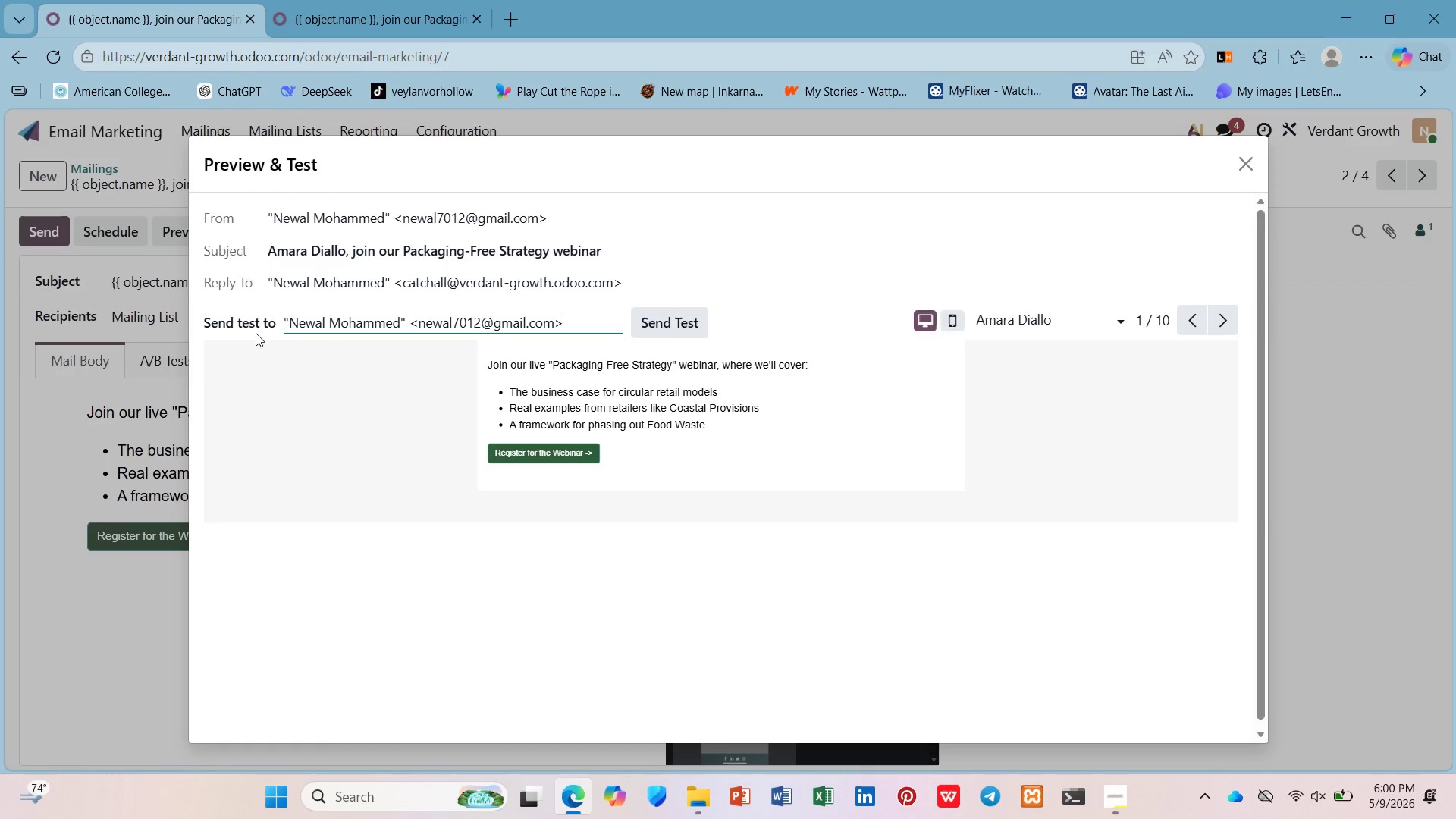 
key(PrintScreen)
 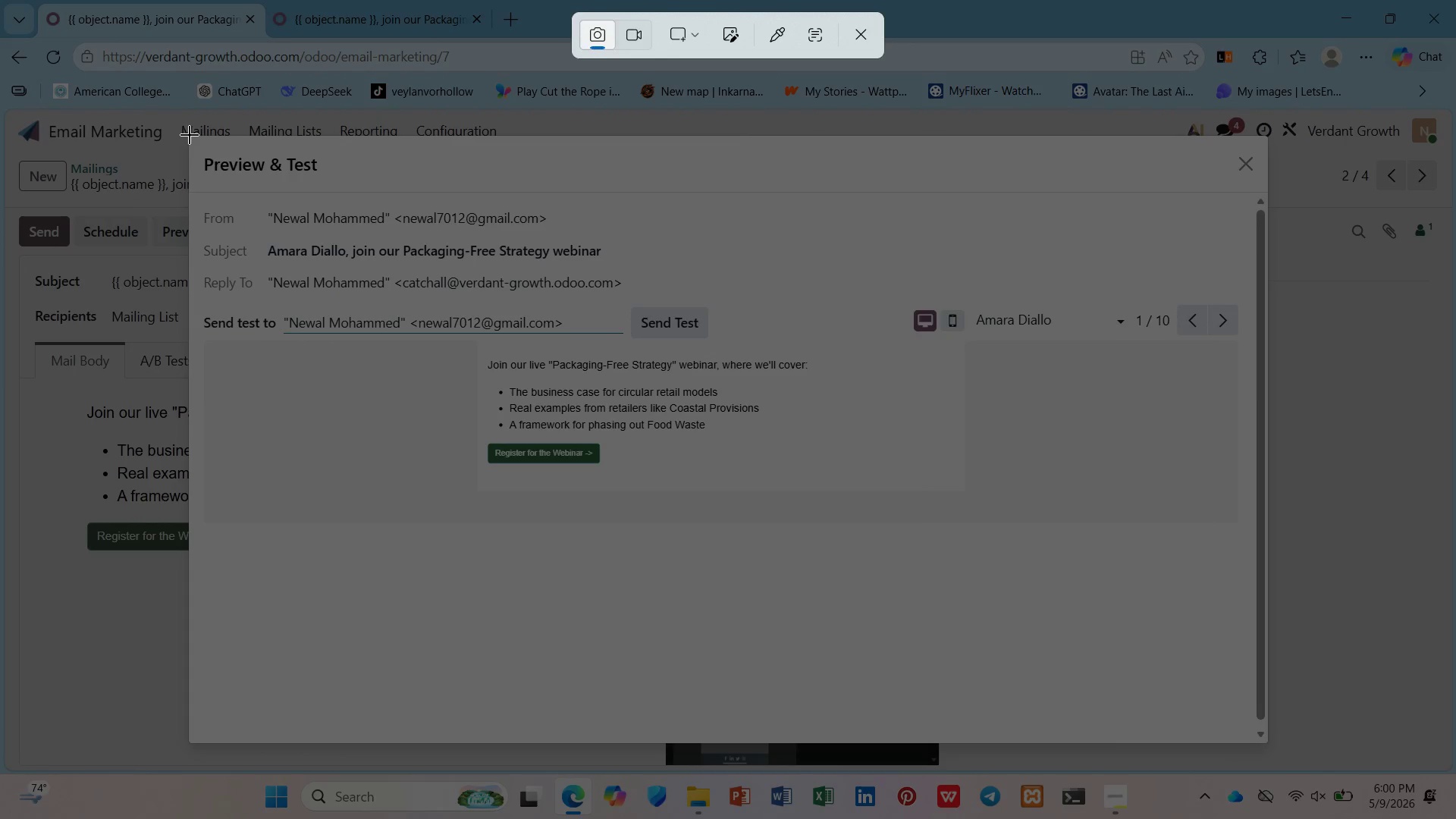 
left_click_drag(start_coordinate=[188, 135], to_coordinate=[1269, 743])
 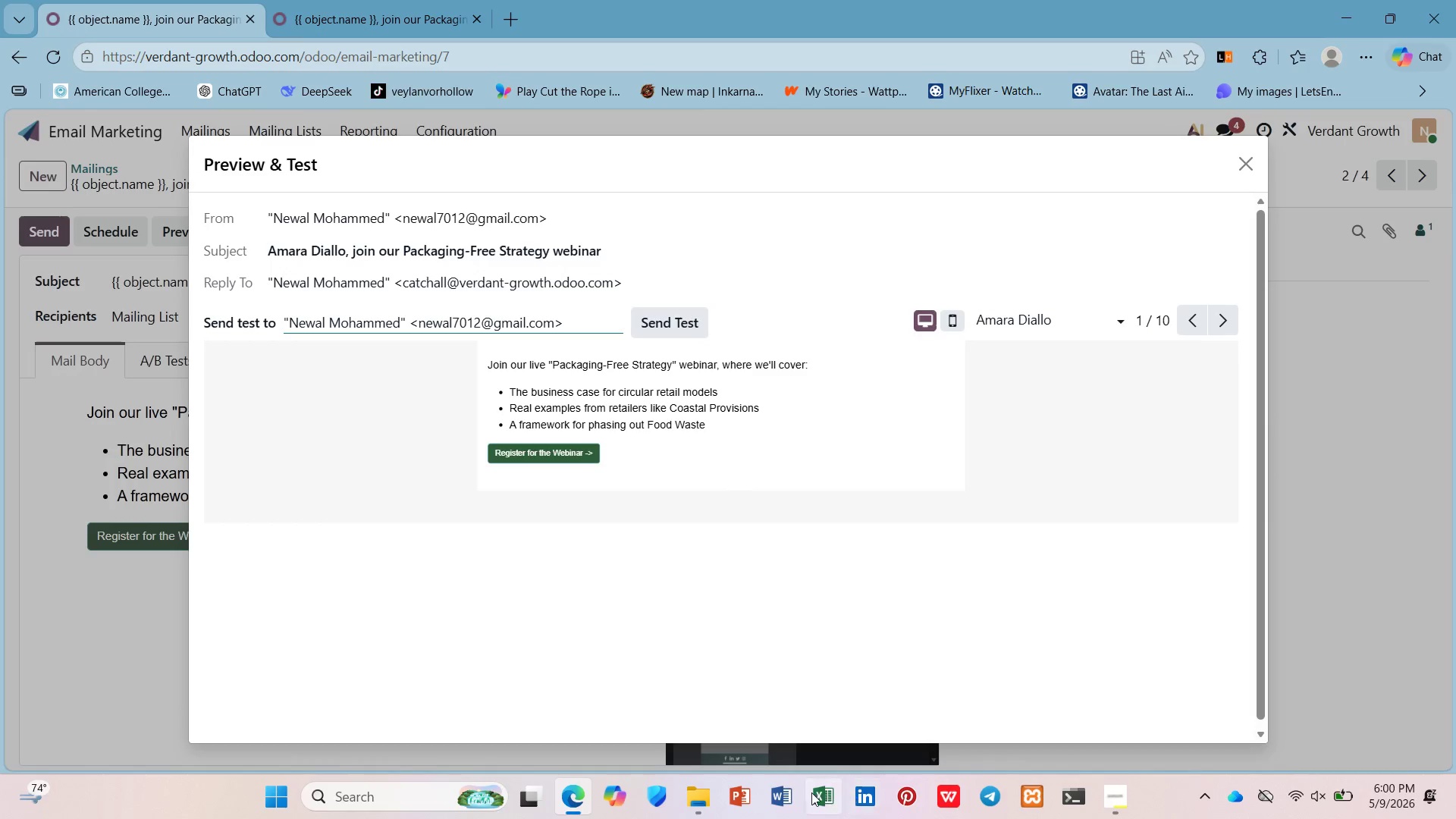 
left_click([686, 791])
 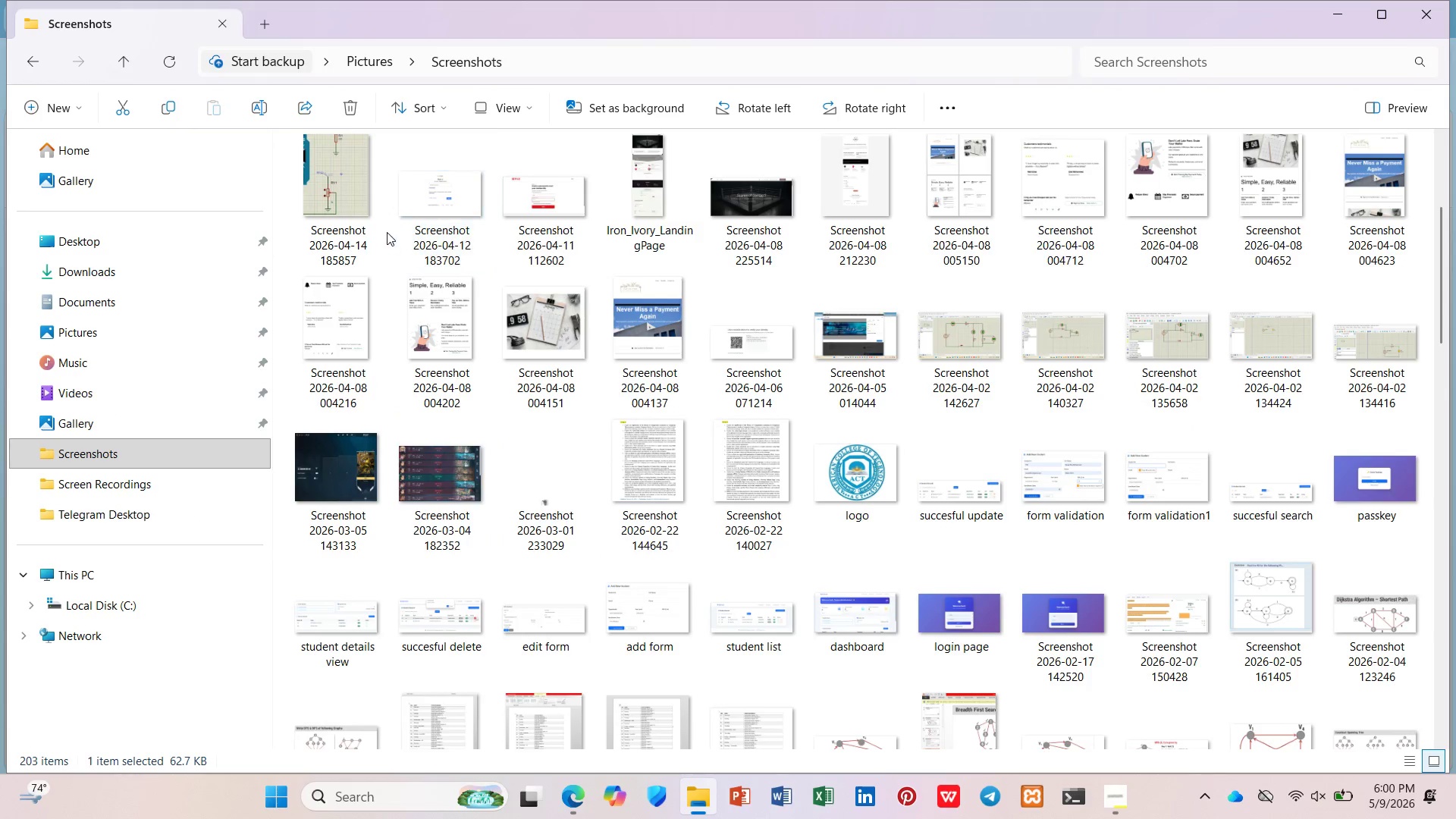 
right_click([374, 215])
 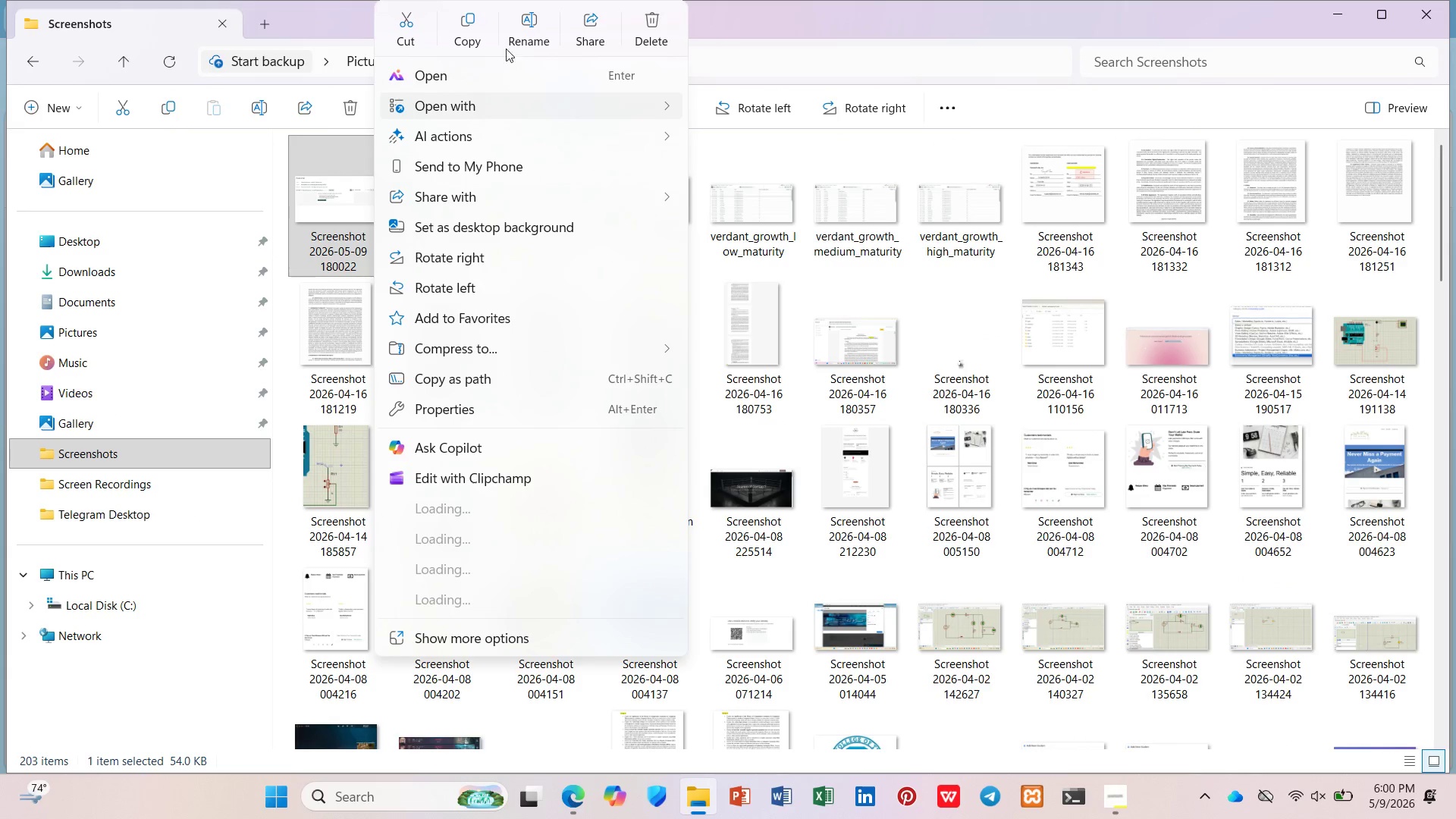 
scroll: coordinate [387, 216], scroll_direction: up, amount: 5.0
 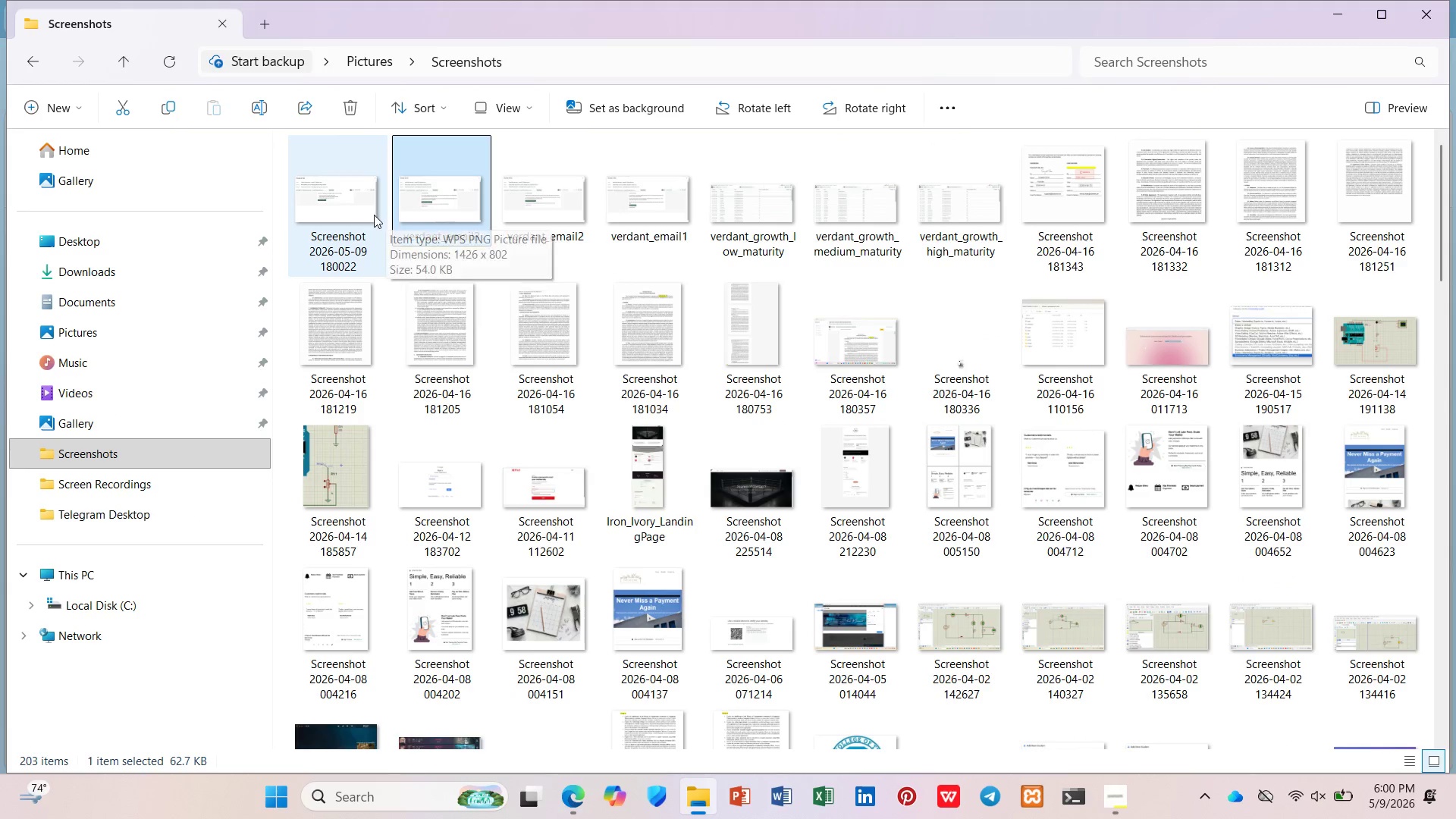 
left_click([516, 11])
 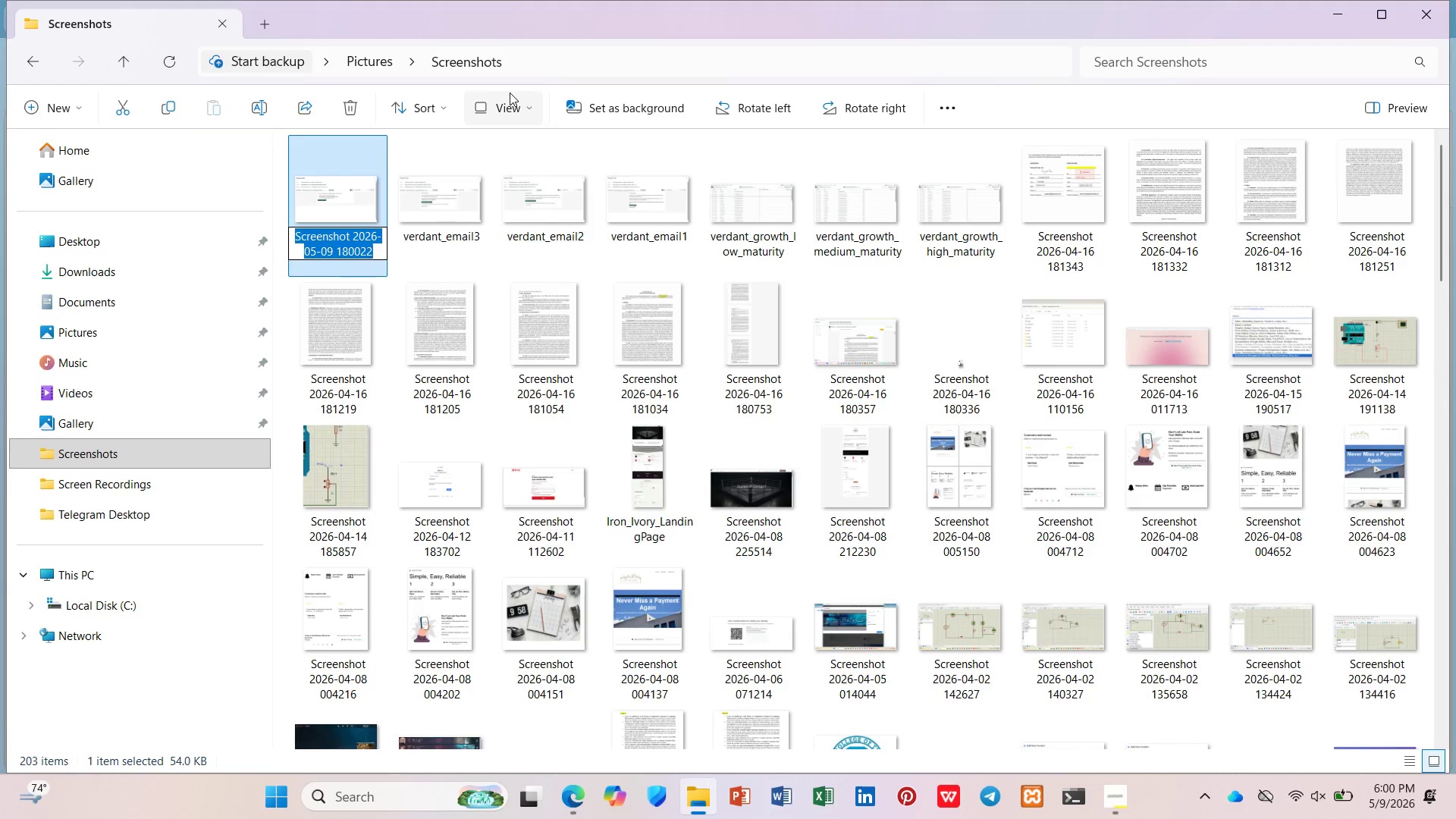 
type(verdant_email4)
 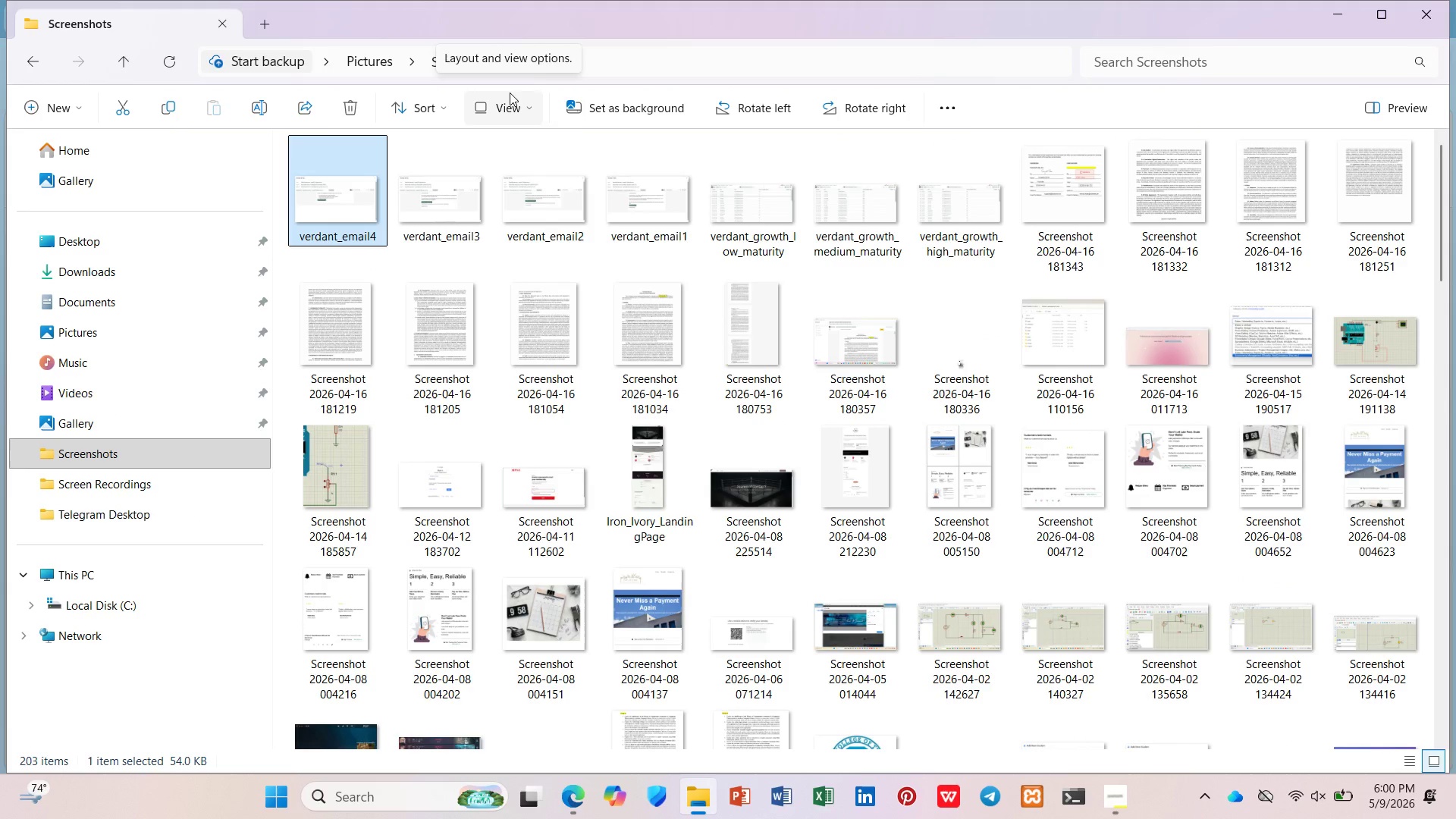 
key(Enter)
 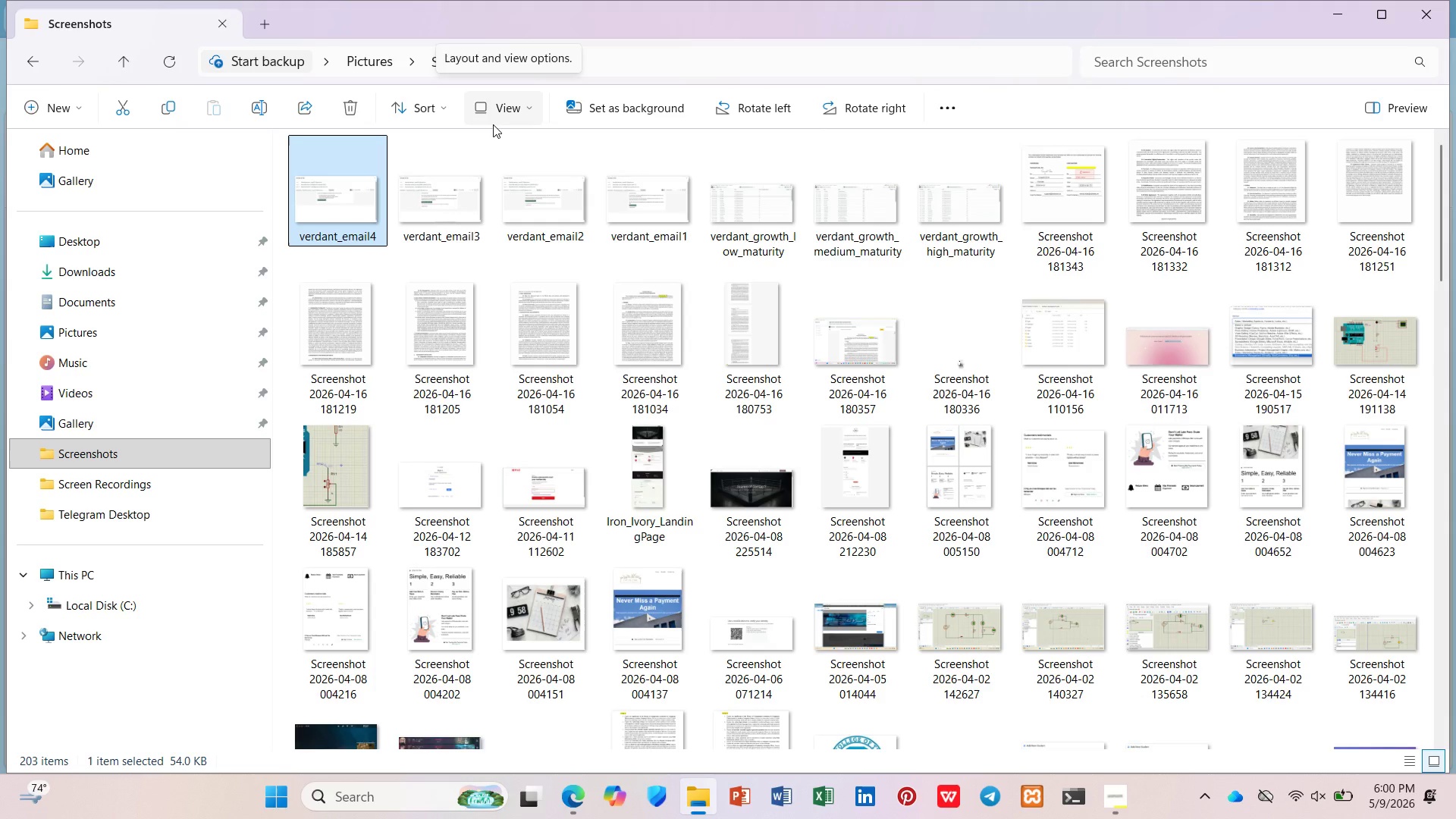 
wait(14.14)
 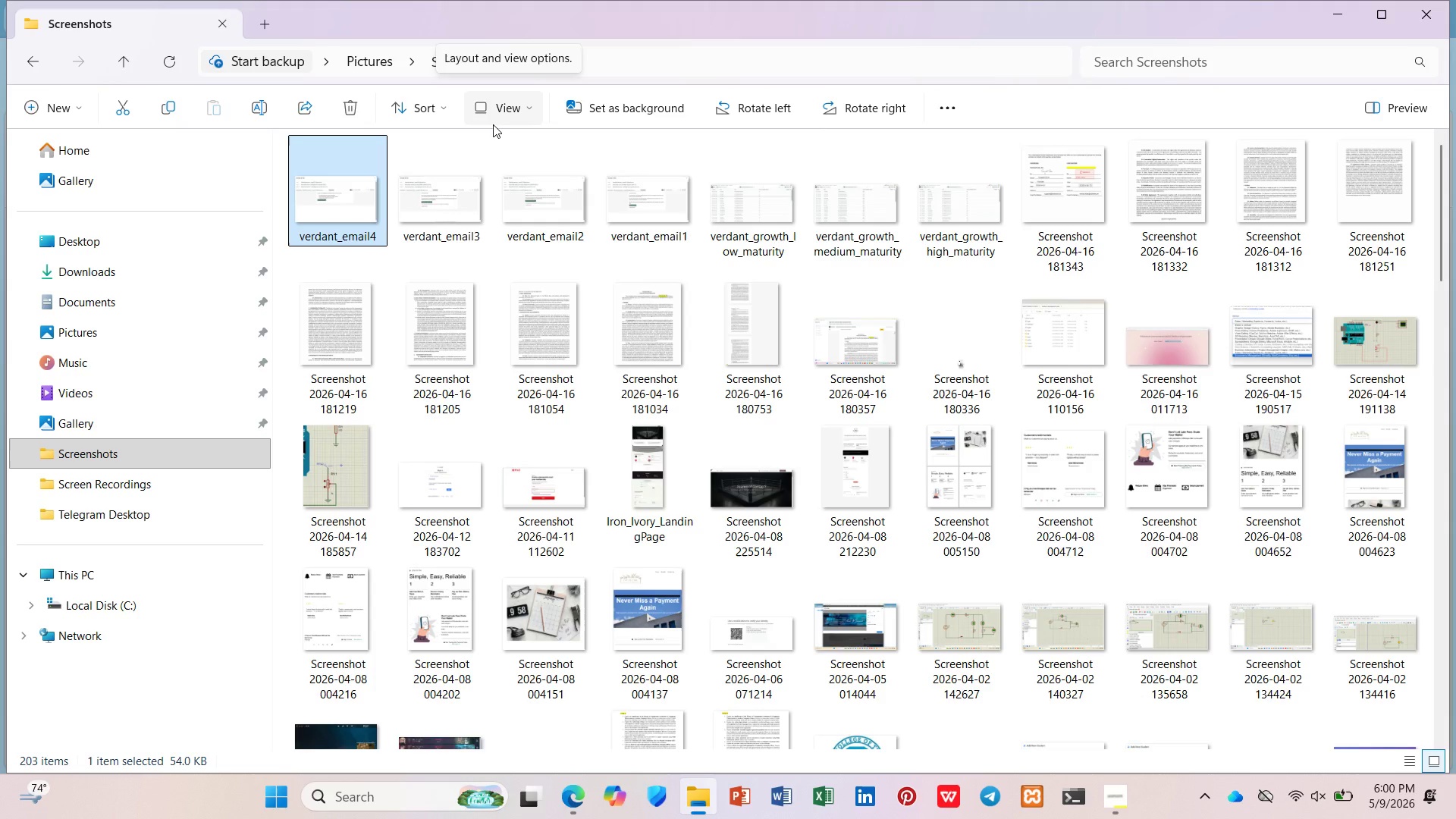 
left_click([1340, 12])
 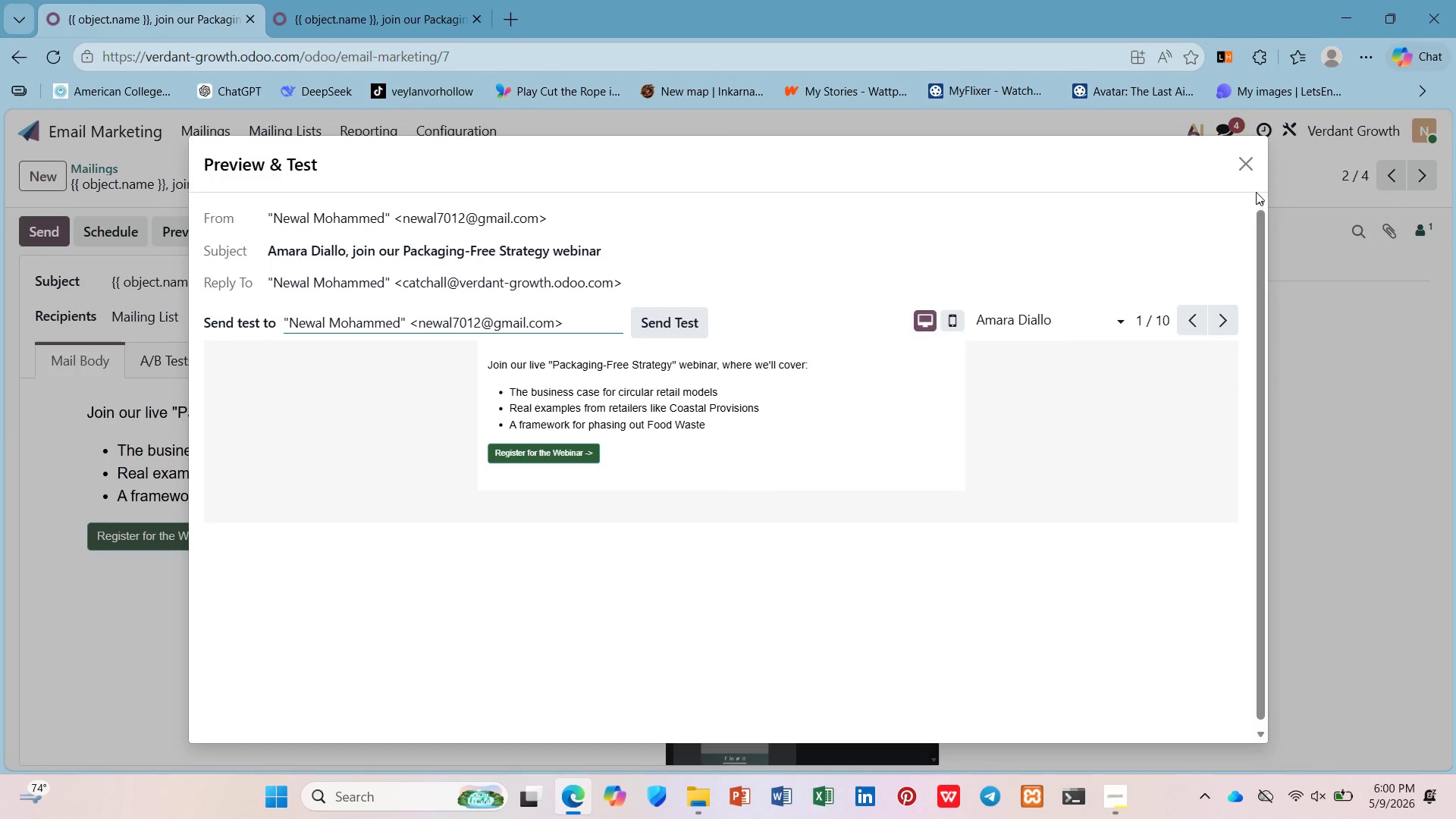 
left_click([1244, 174])
 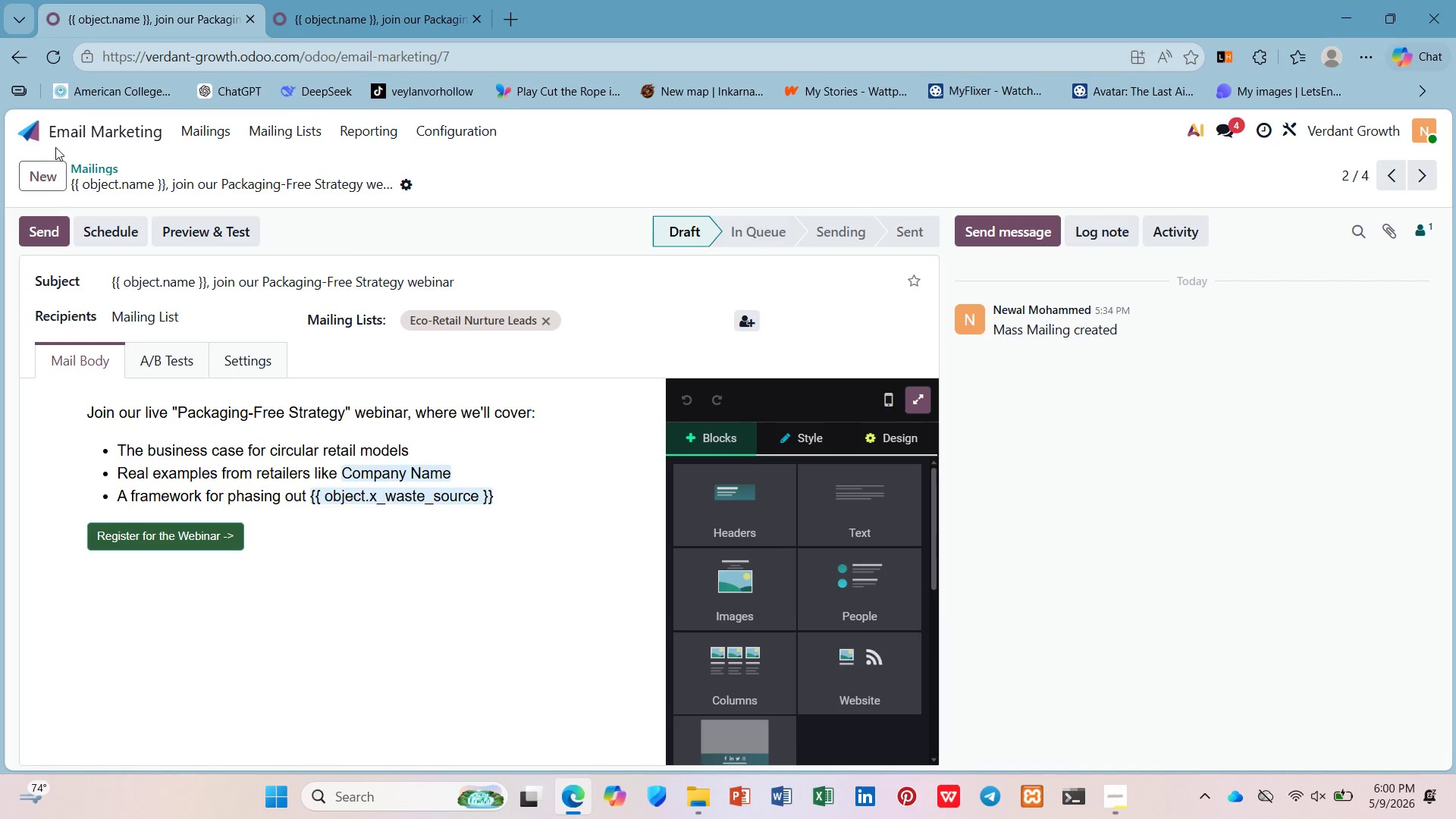 
left_click([69, 128])
 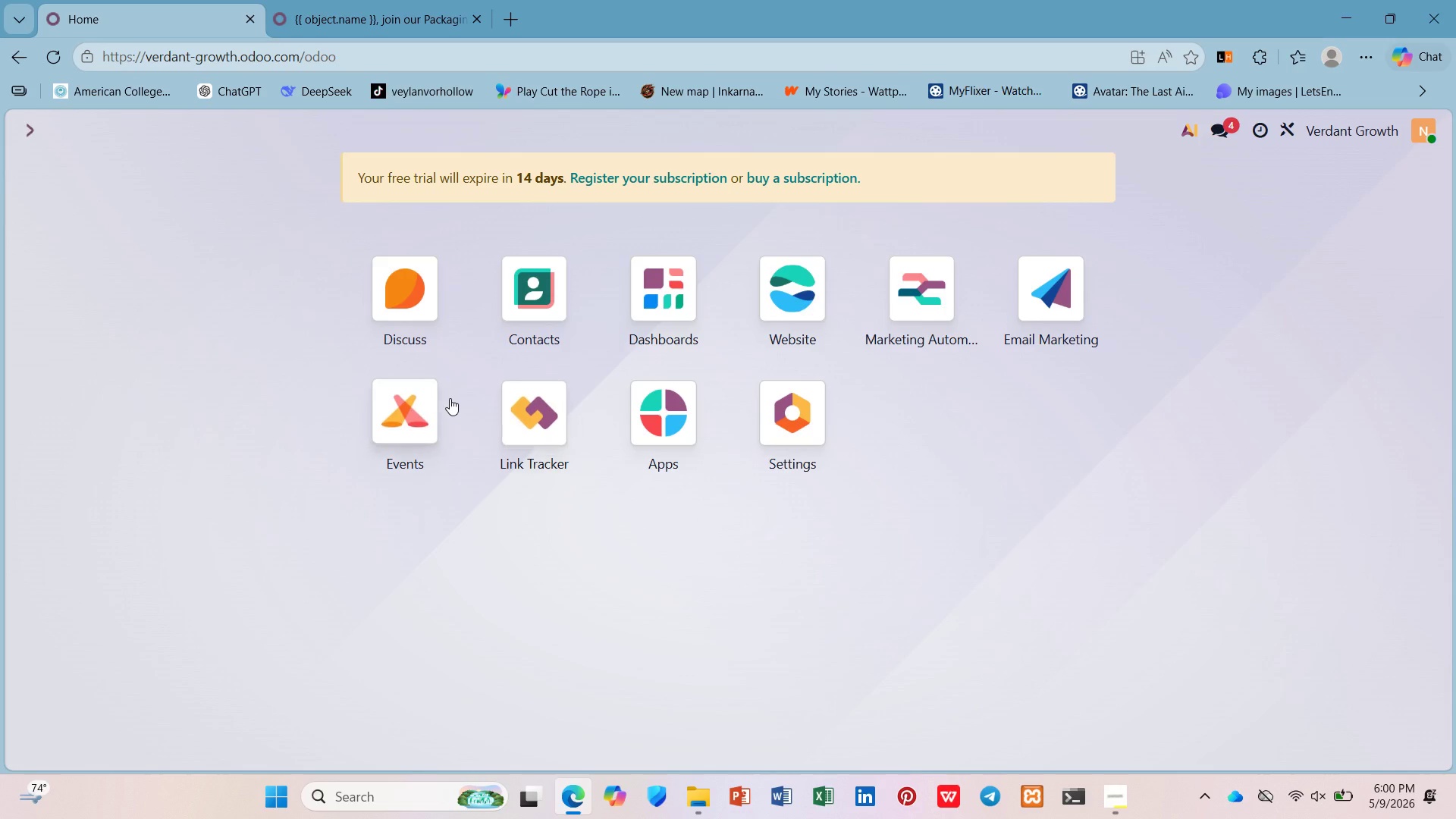 
left_click([428, 411])
 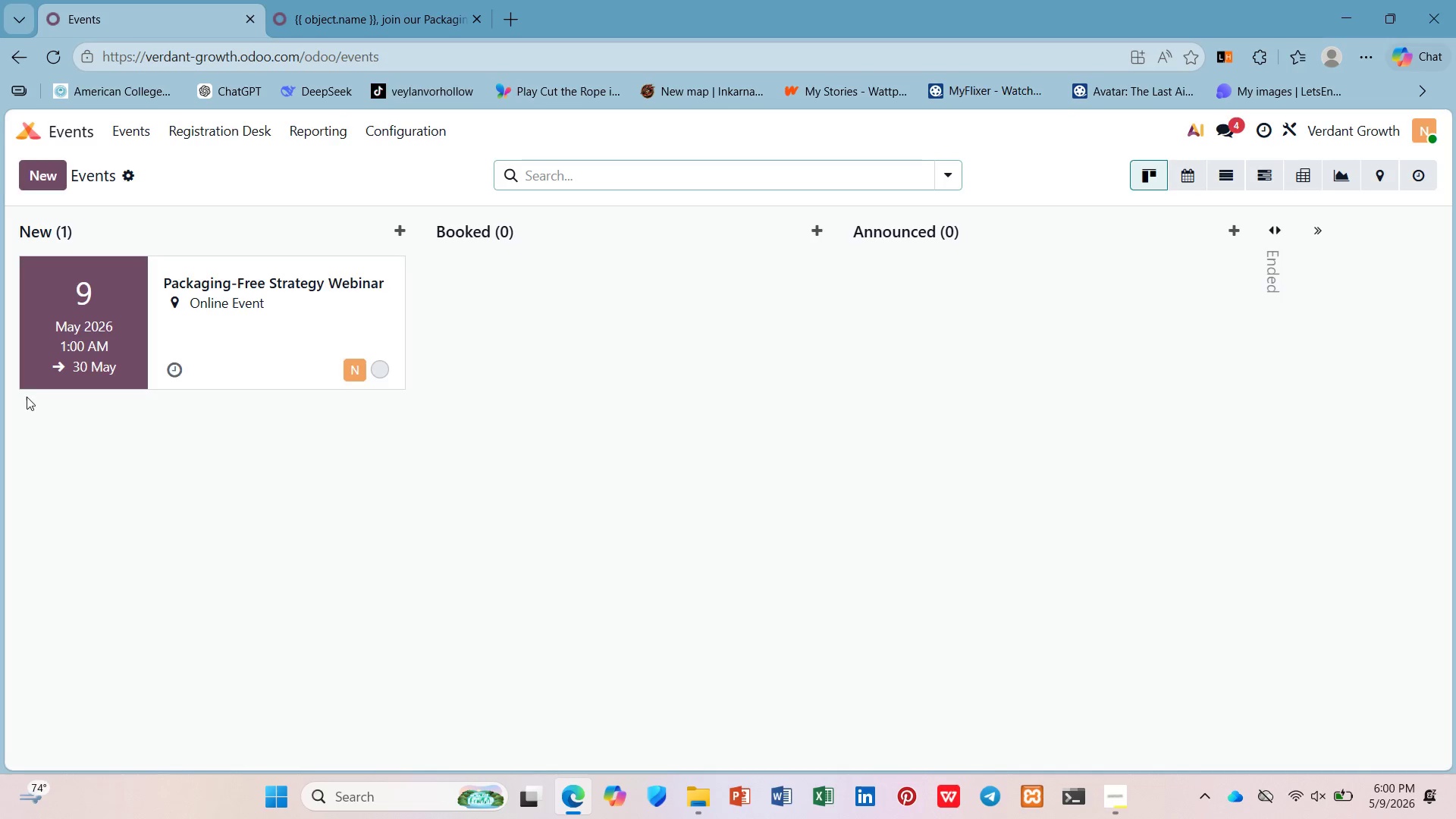 
left_click([152, 276])
 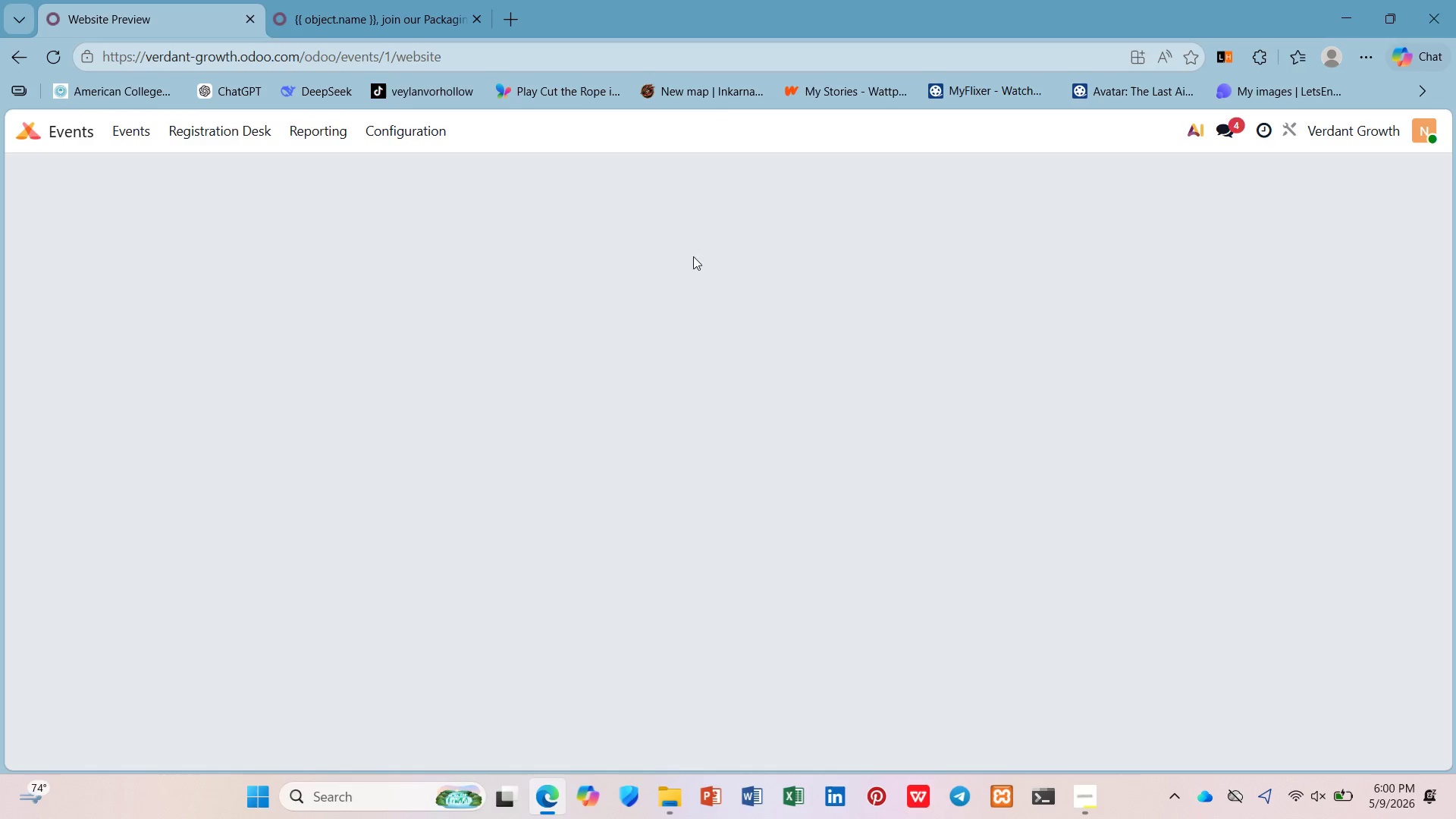 
wait(5.61)
 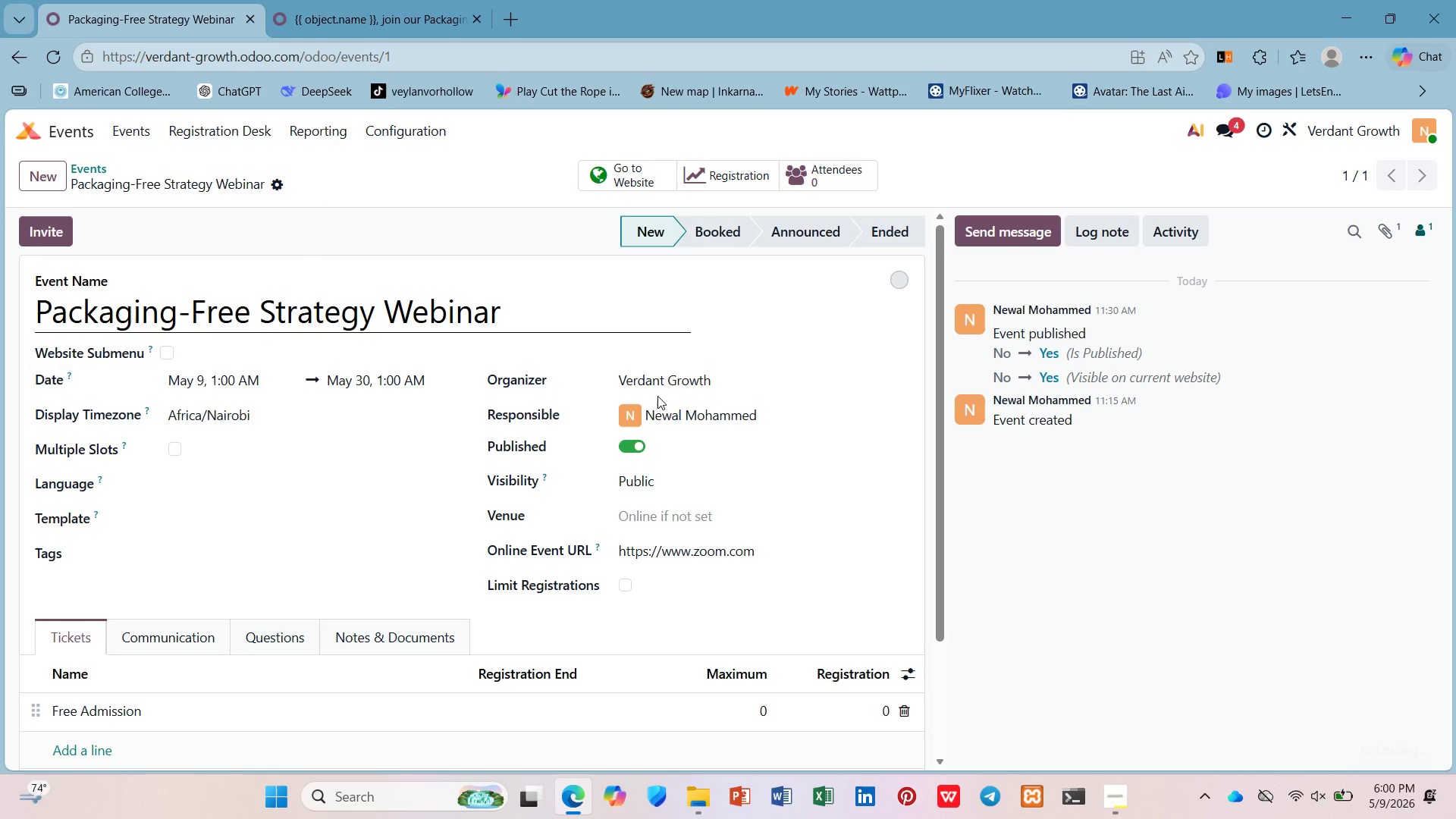 
hold_key(key=ControlLeft, duration=2.48)
scroll: coordinate [827, 504], scroll_direction: down, amount: 2.0
 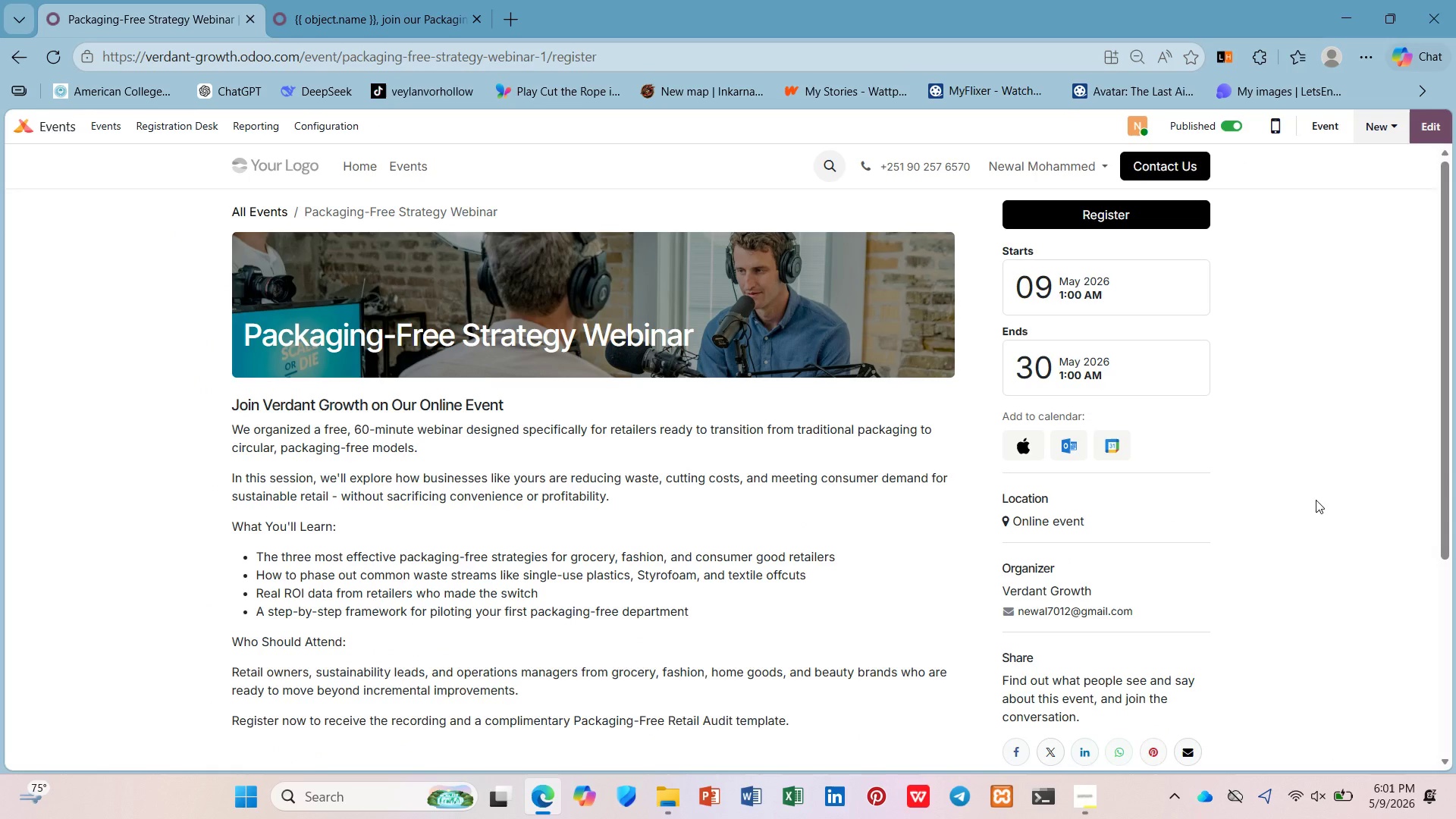 
hold_key(key=ControlLeft, duration=0.66)
scroll: coordinate [669, 361], scroll_direction: up, amount: 1.0
 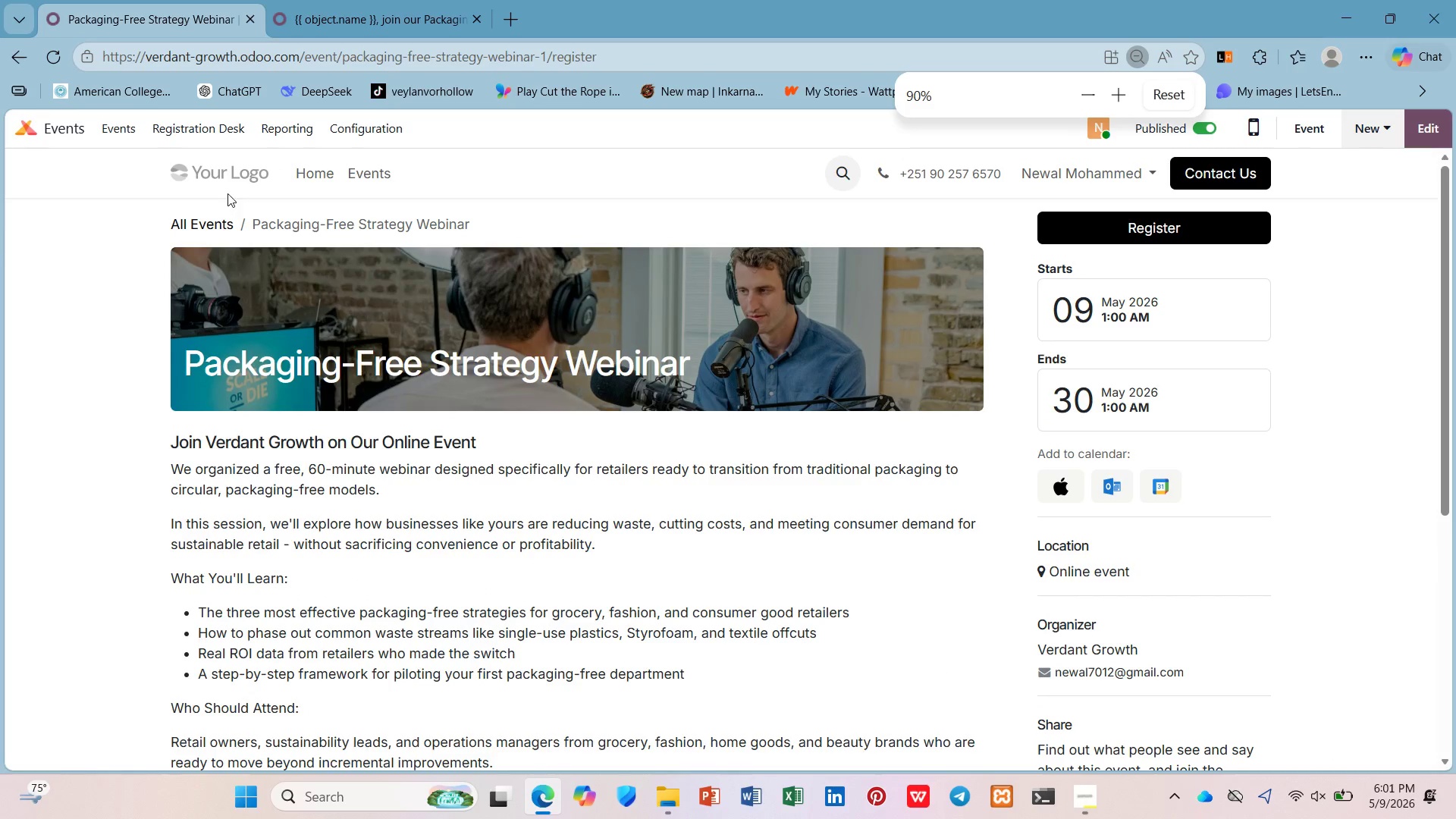 
left_click([243, 170])
 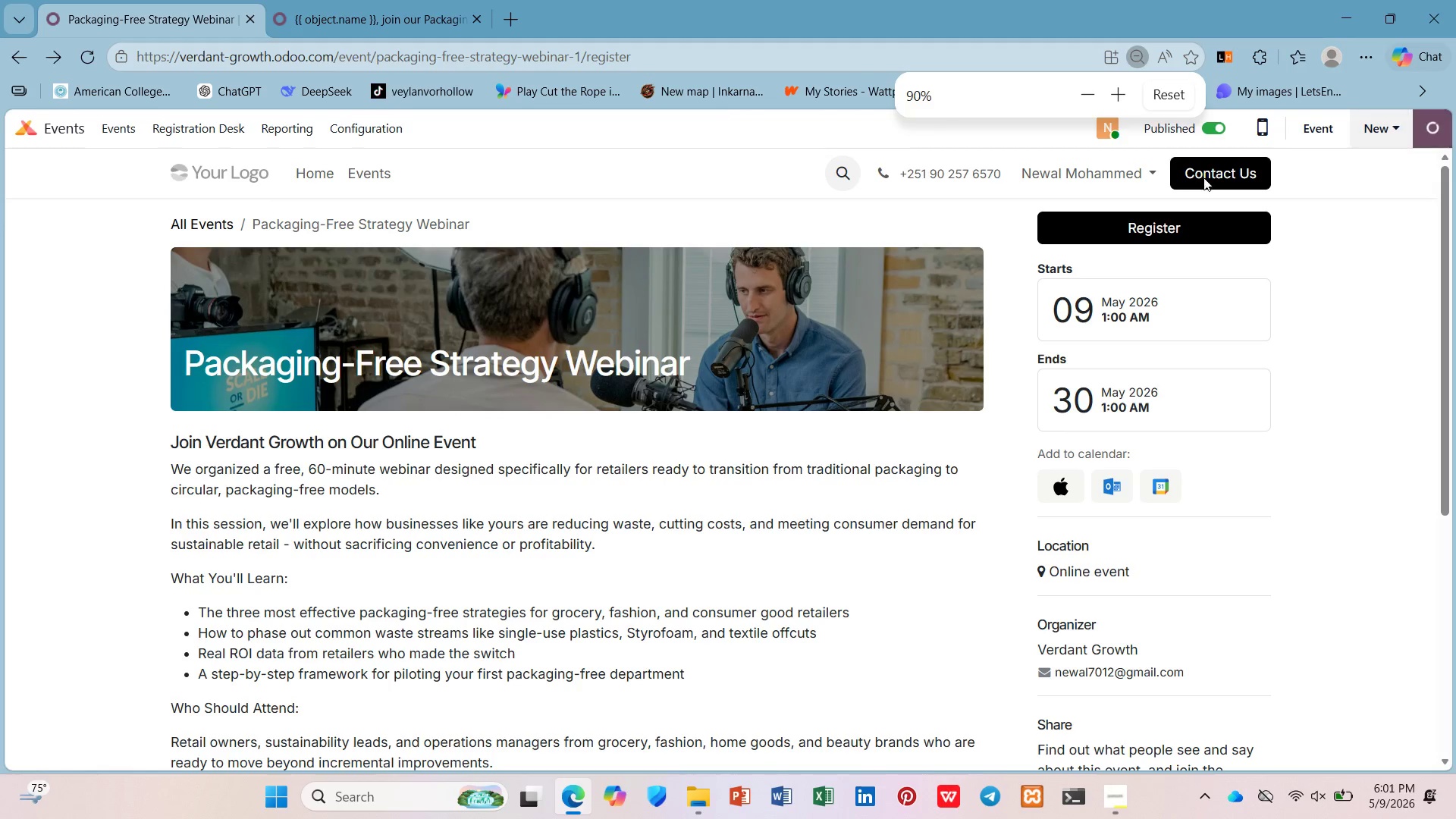 
wait(6.38)
 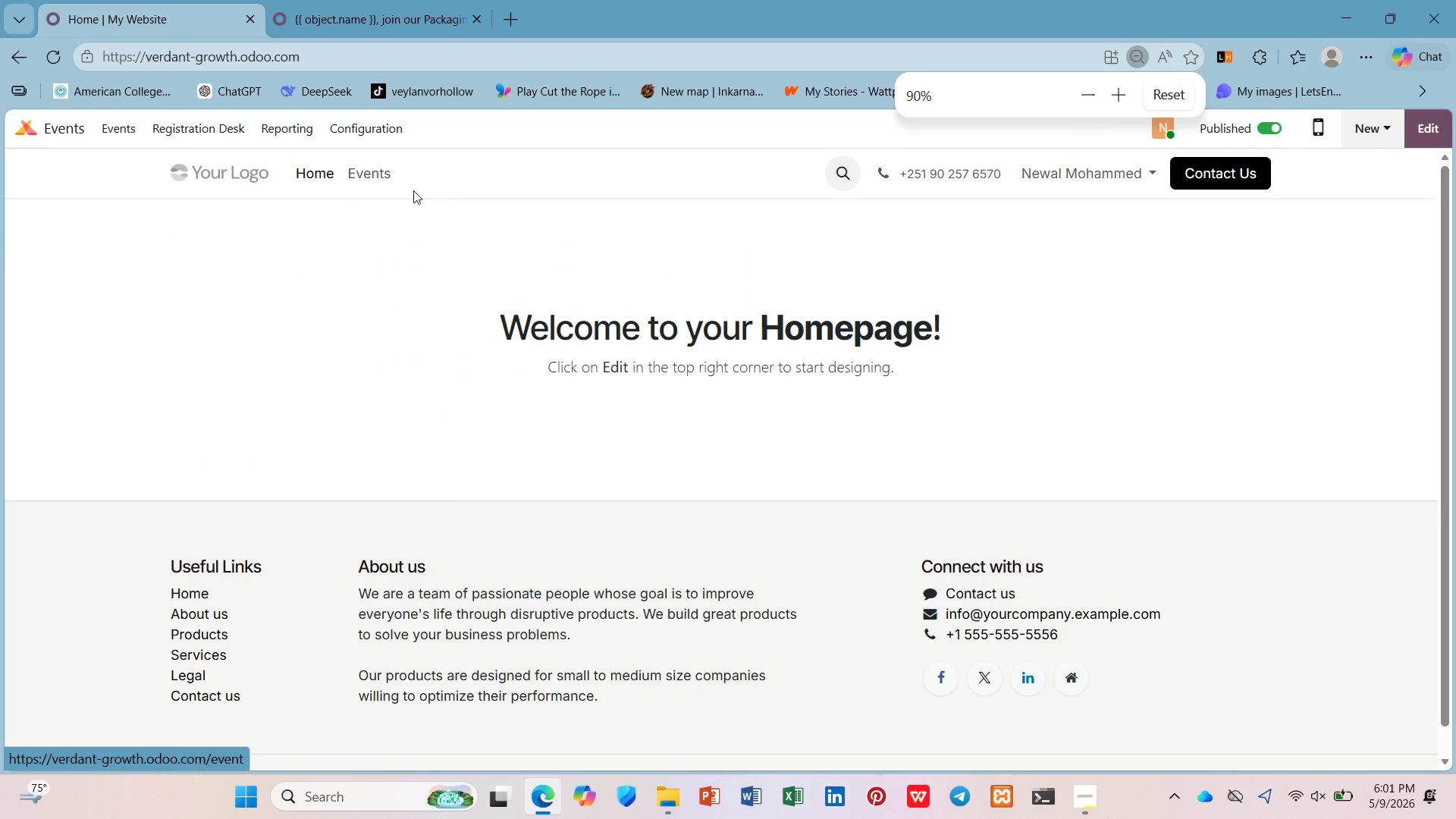 
left_click([121, 123])
 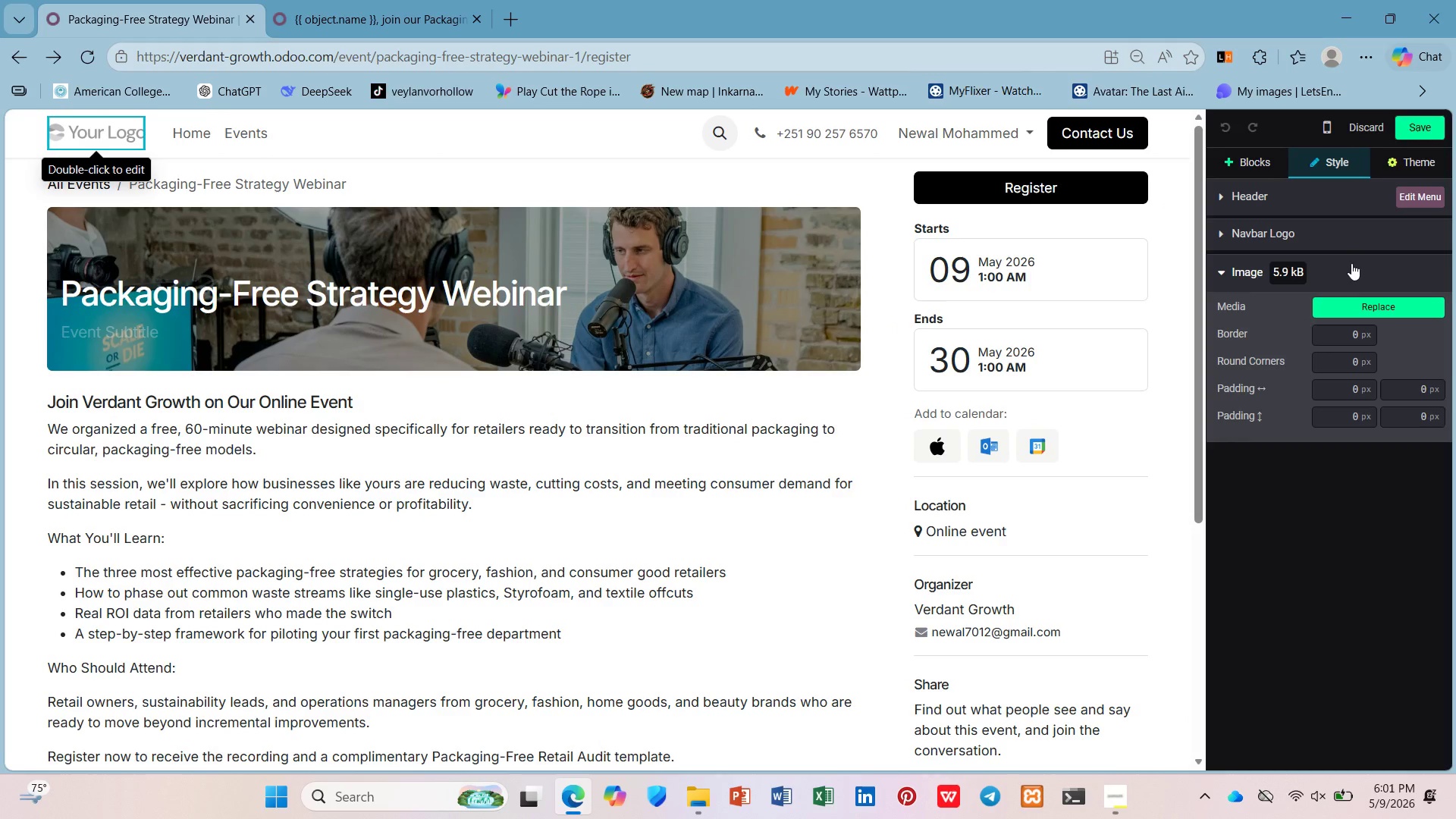 
left_click([1360, 299])
 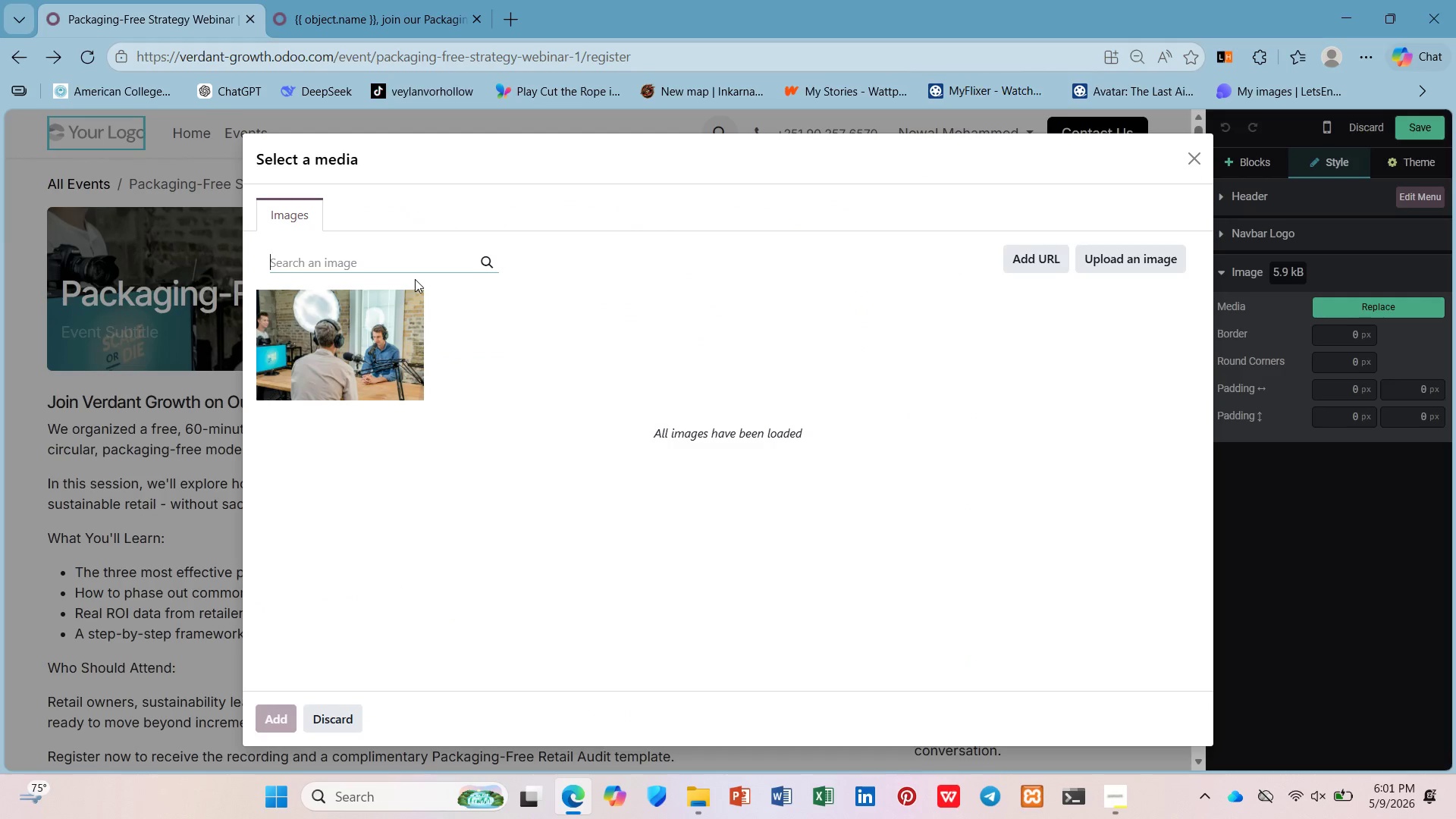 
type(package)
 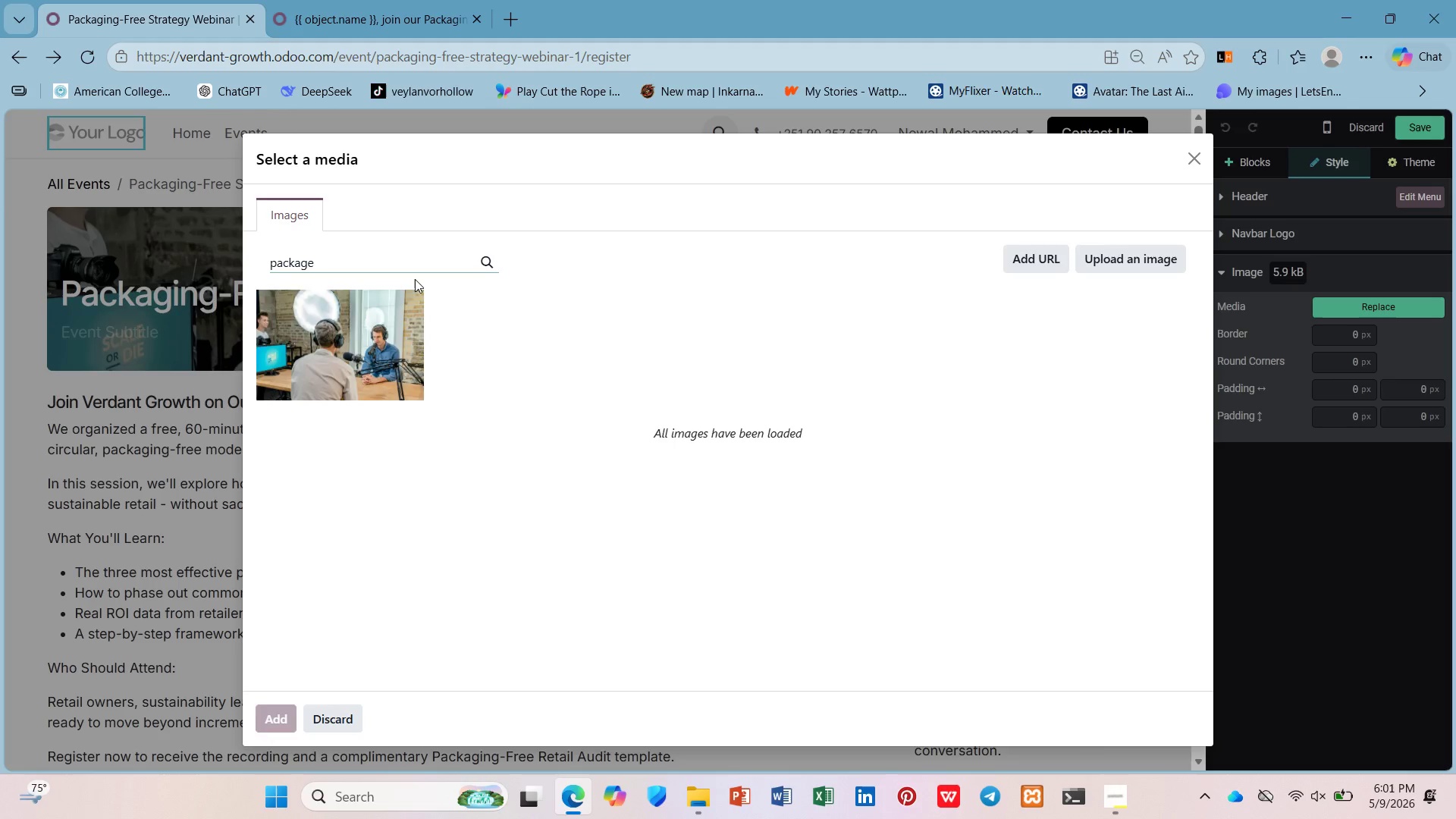 
key(Enter)
 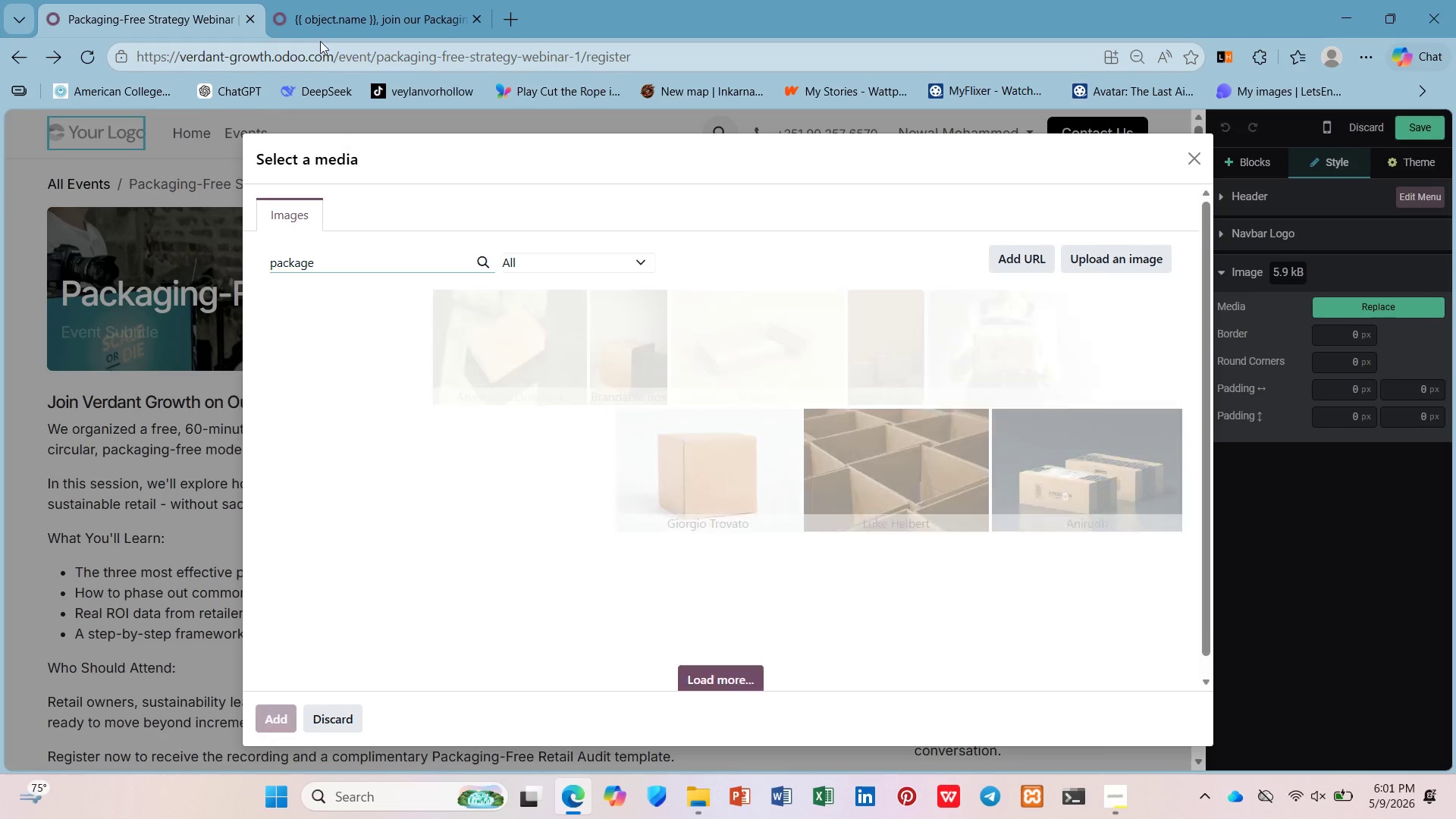 
left_click([305, 0])
 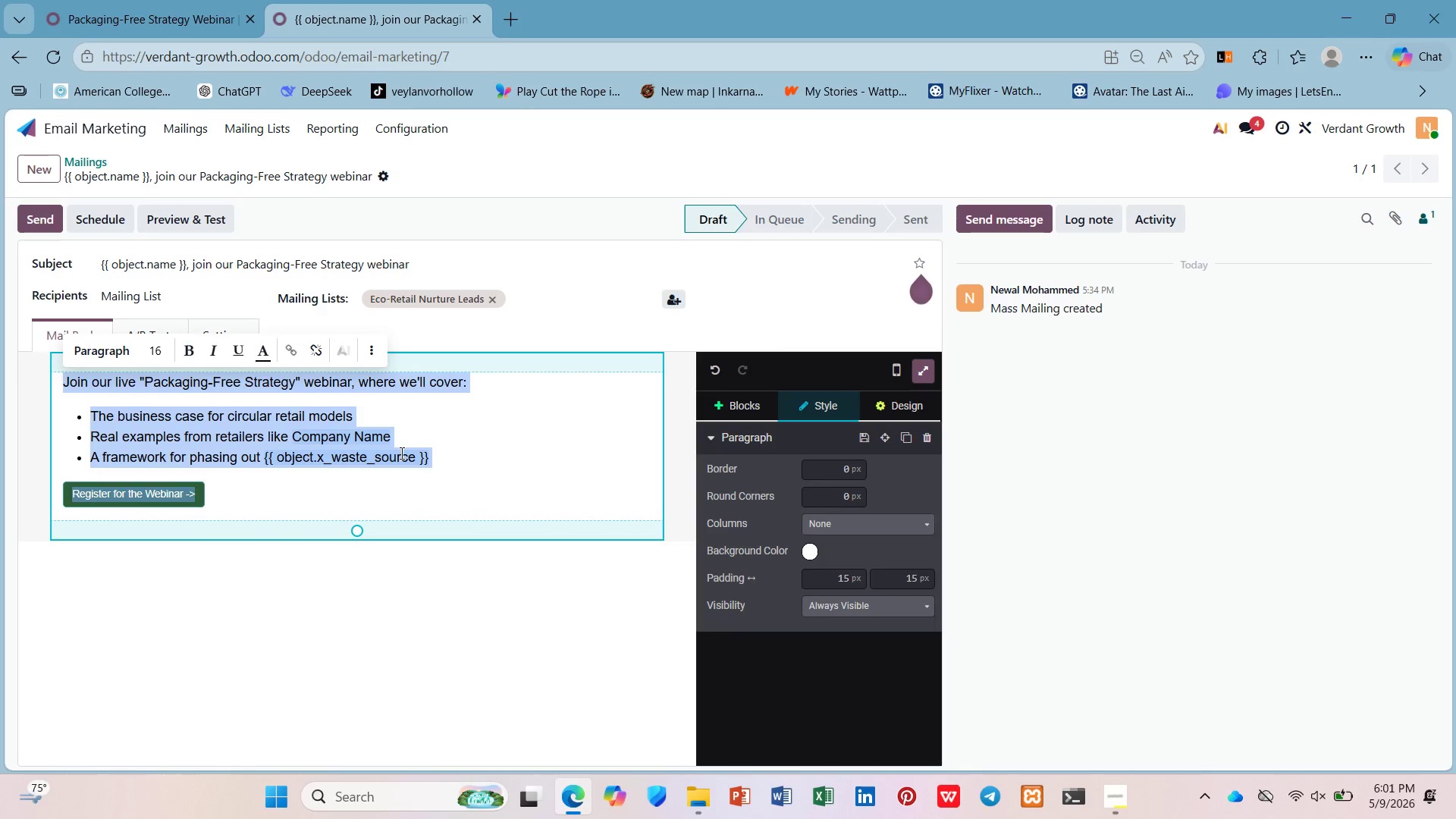 
 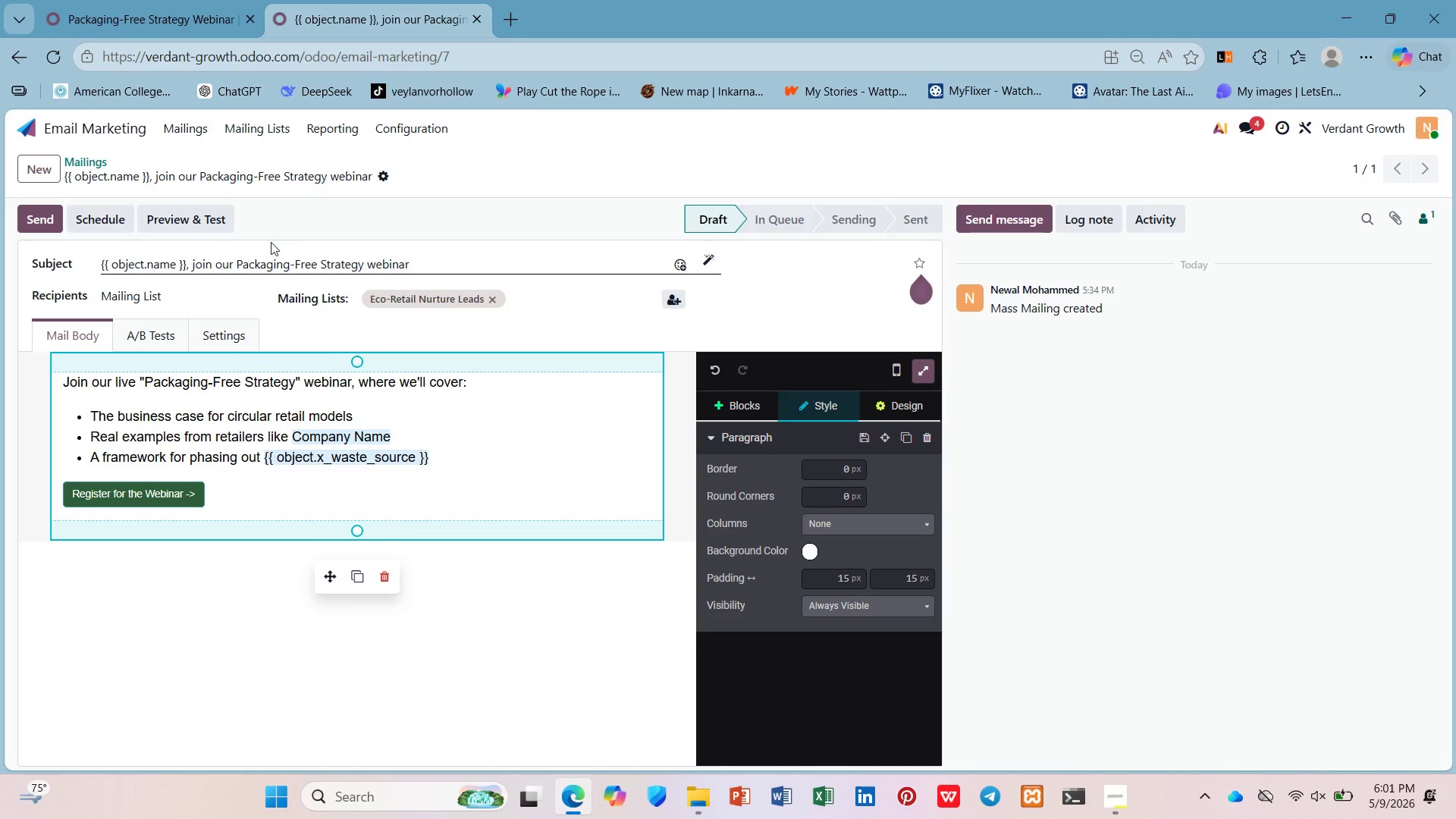 
mouse_move([96, 157])
 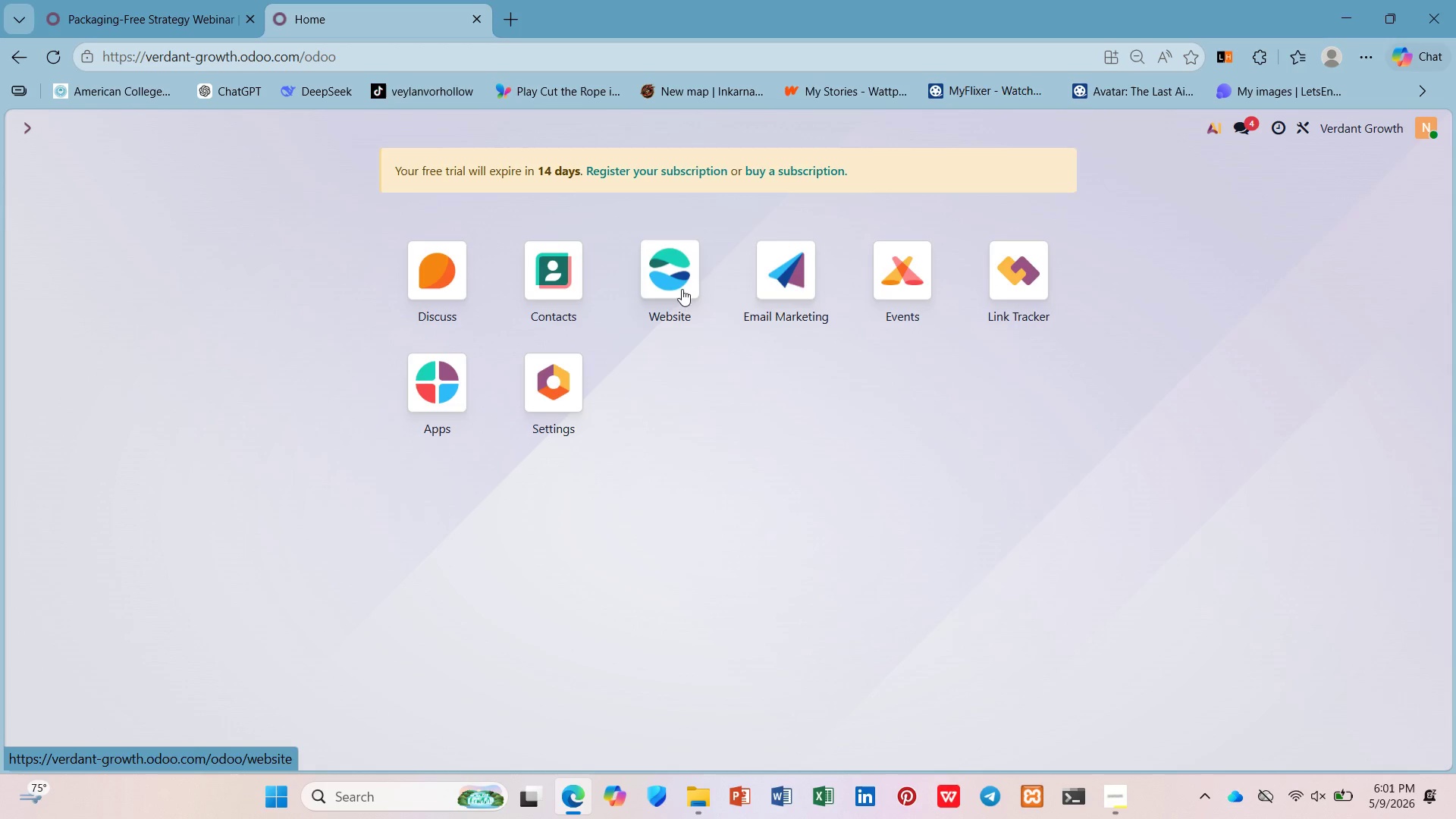 
wait(7.27)
 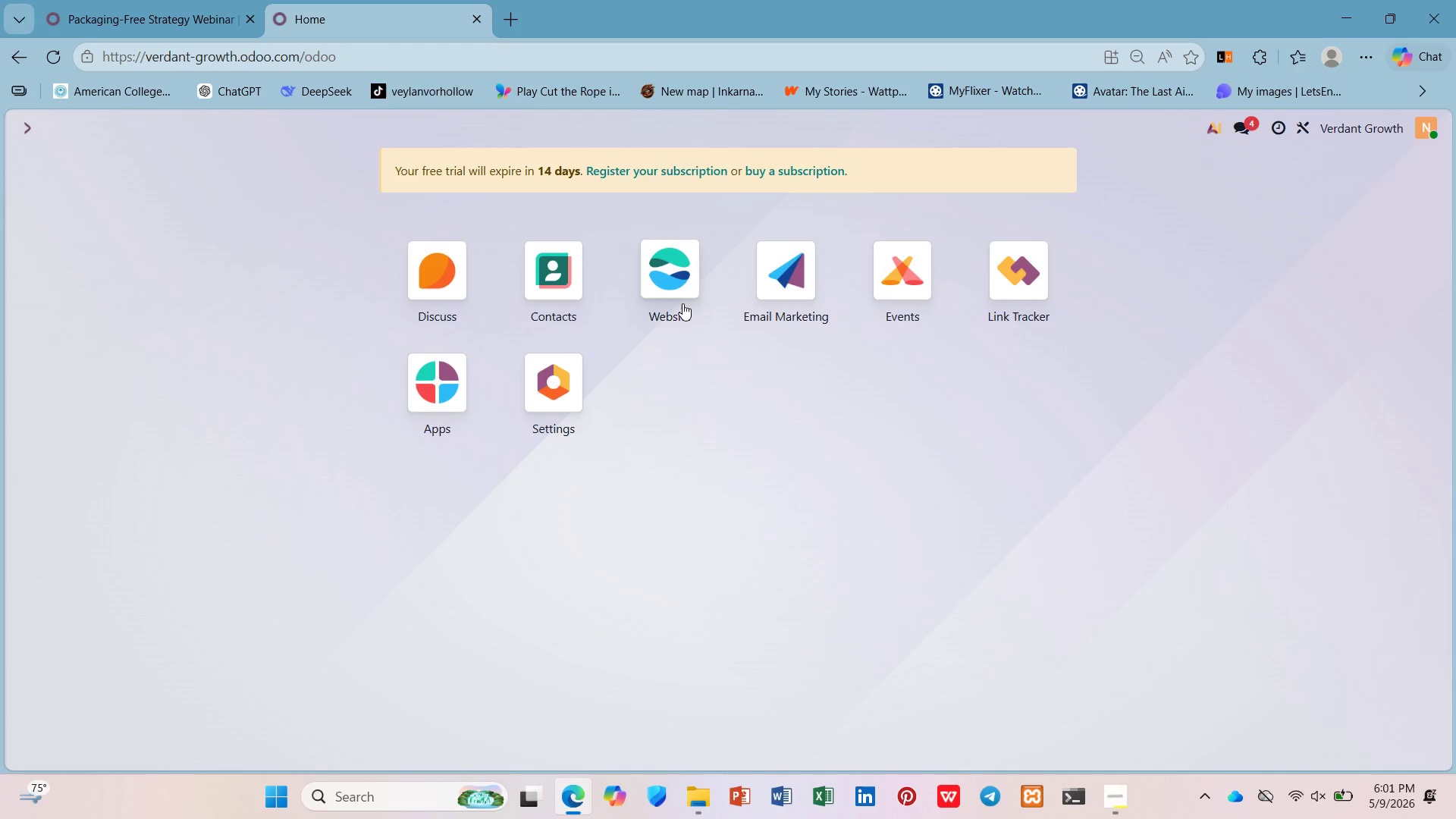 
left_click([427, 268])
 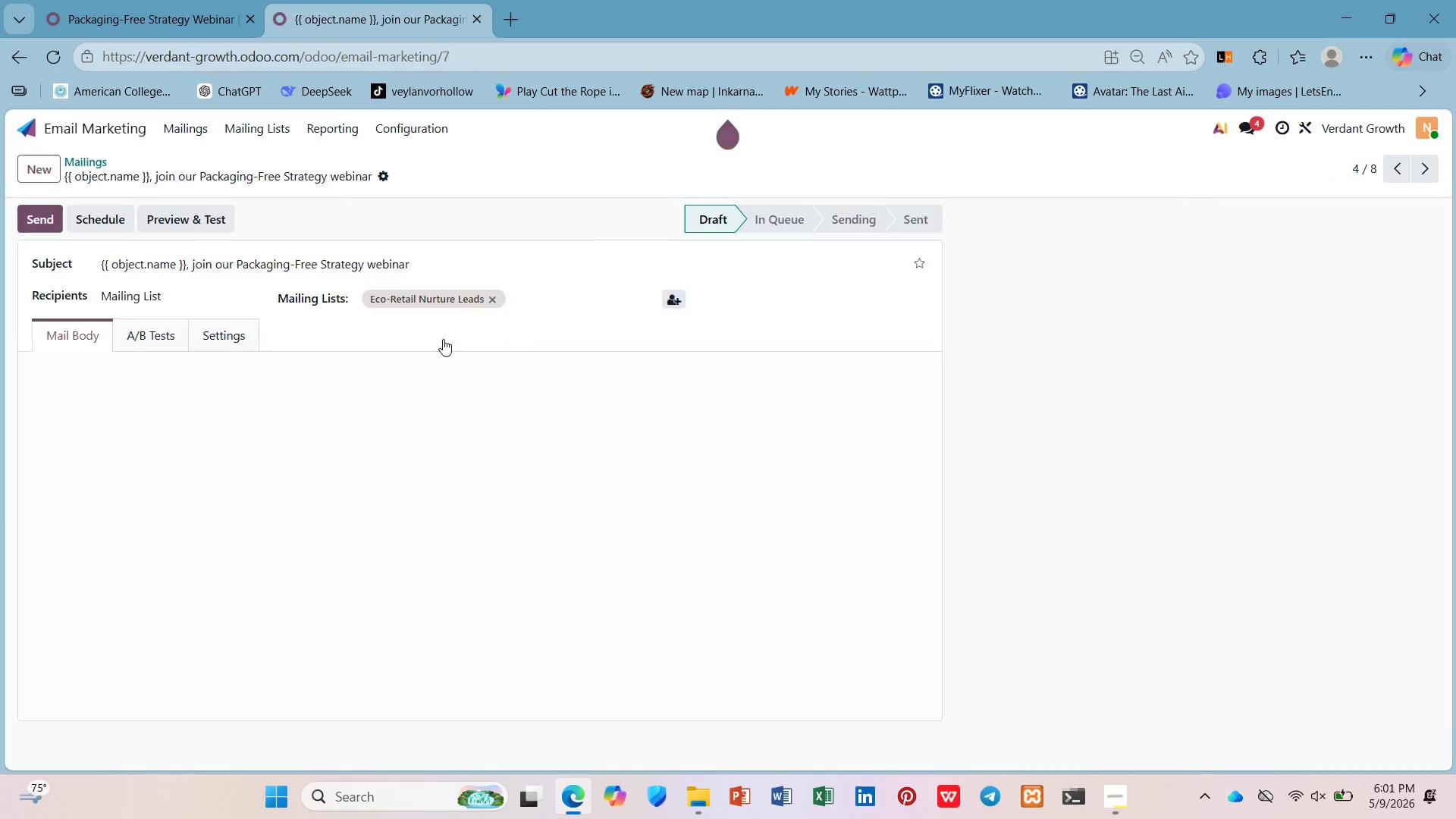 
mouse_move([405, 460])
 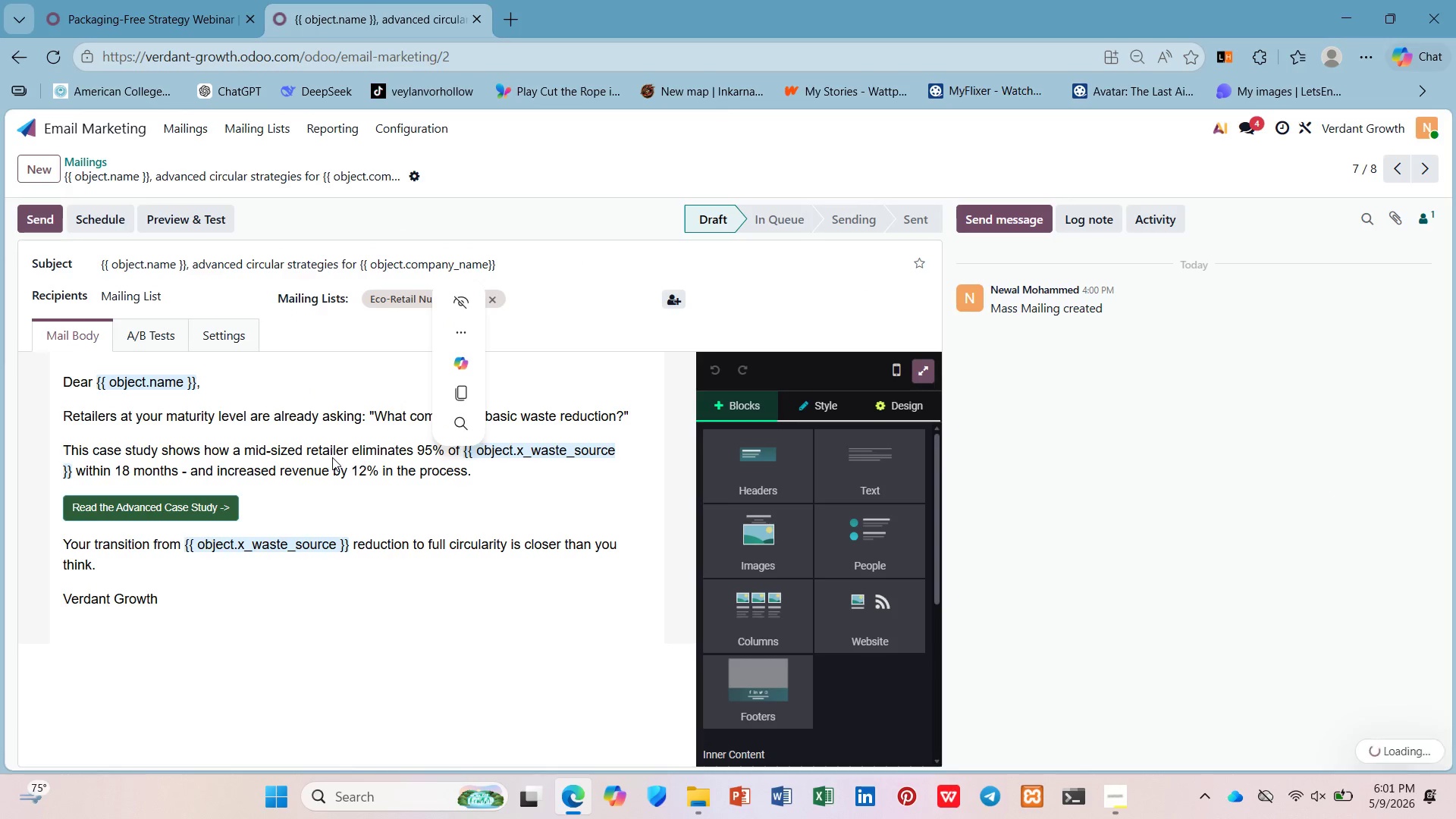 
scroll: coordinate [332, 457], scroll_direction: down, amount: 1.0
 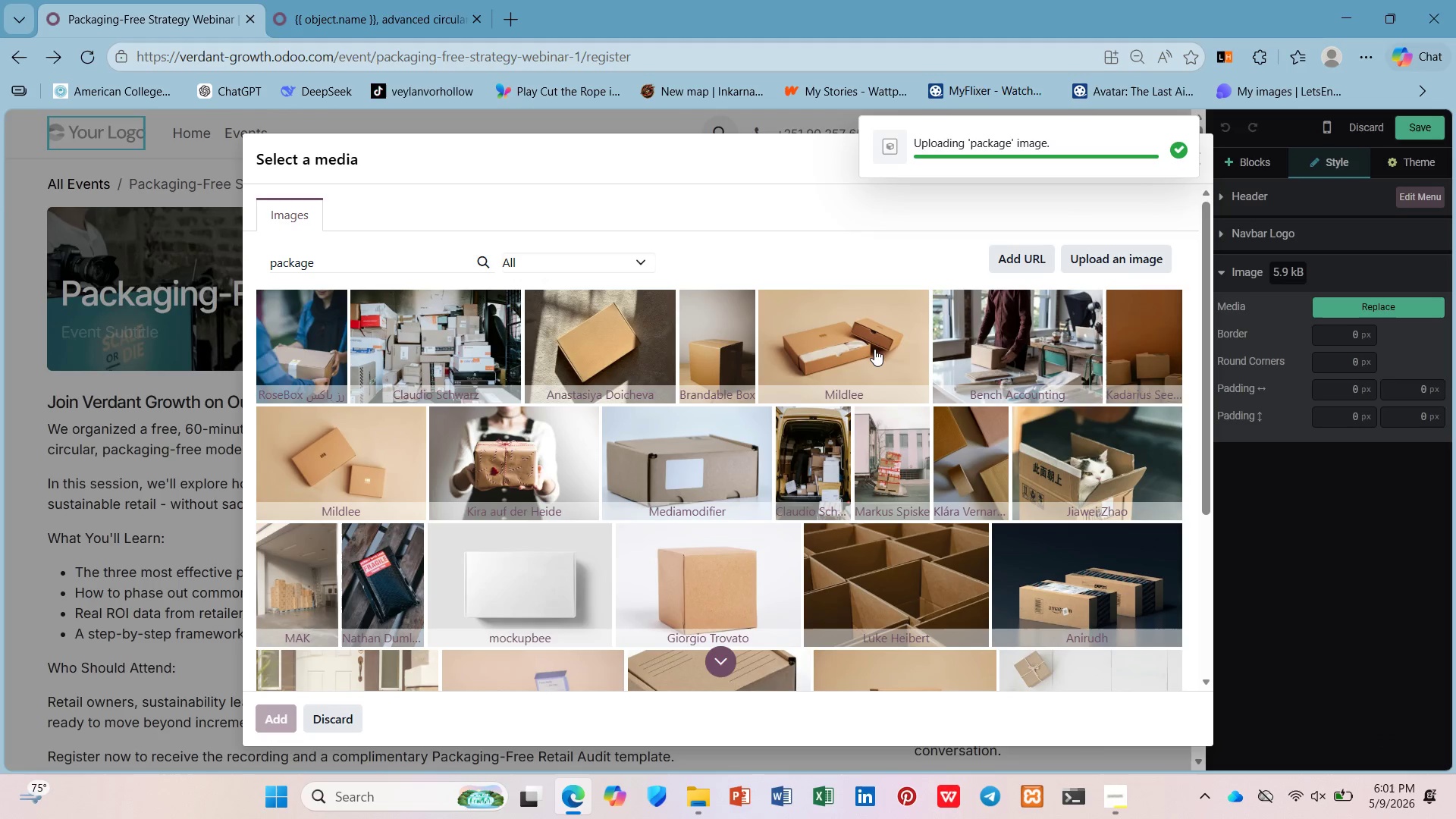 
wait(14.86)
 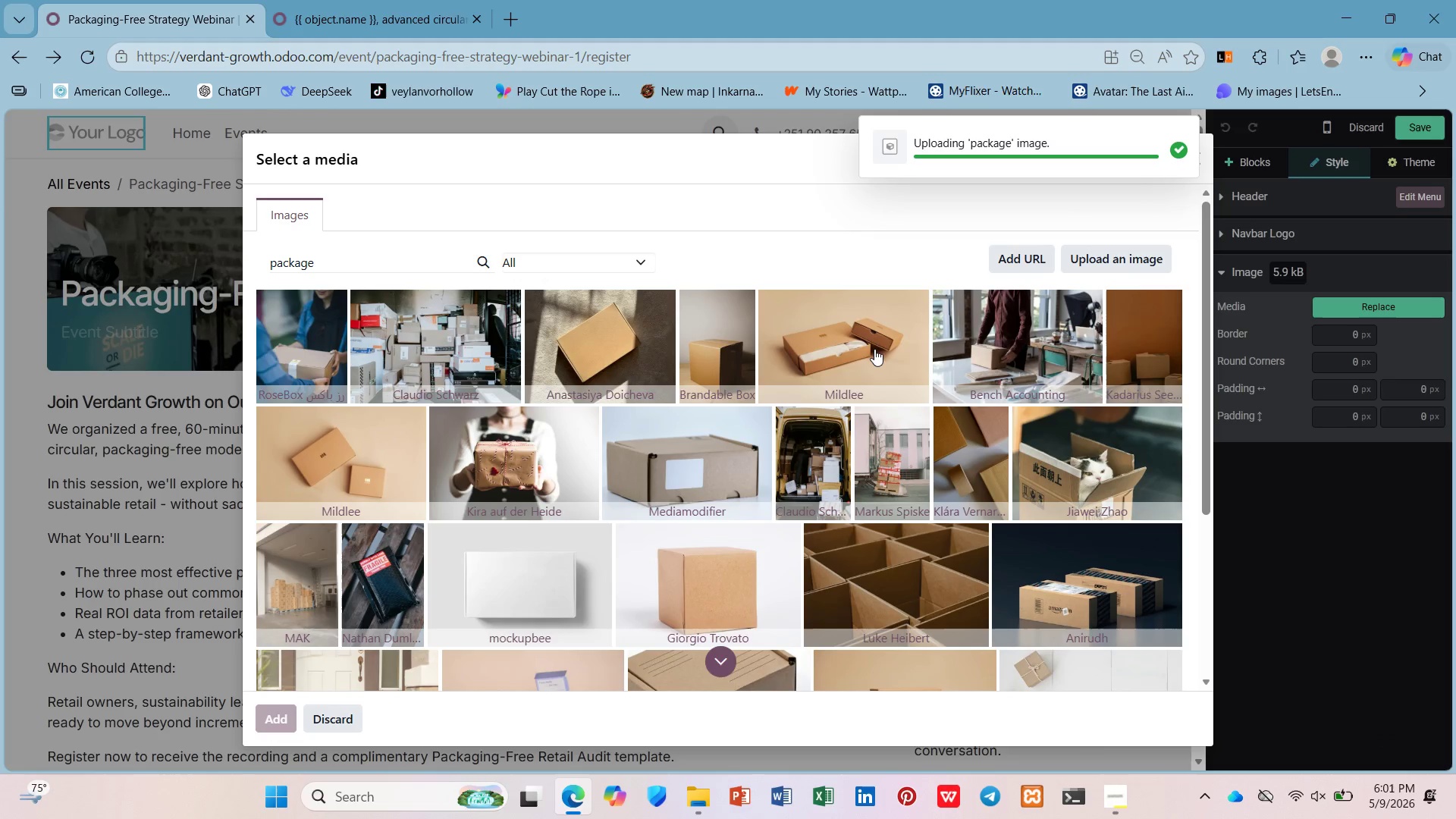 
type(logo)
 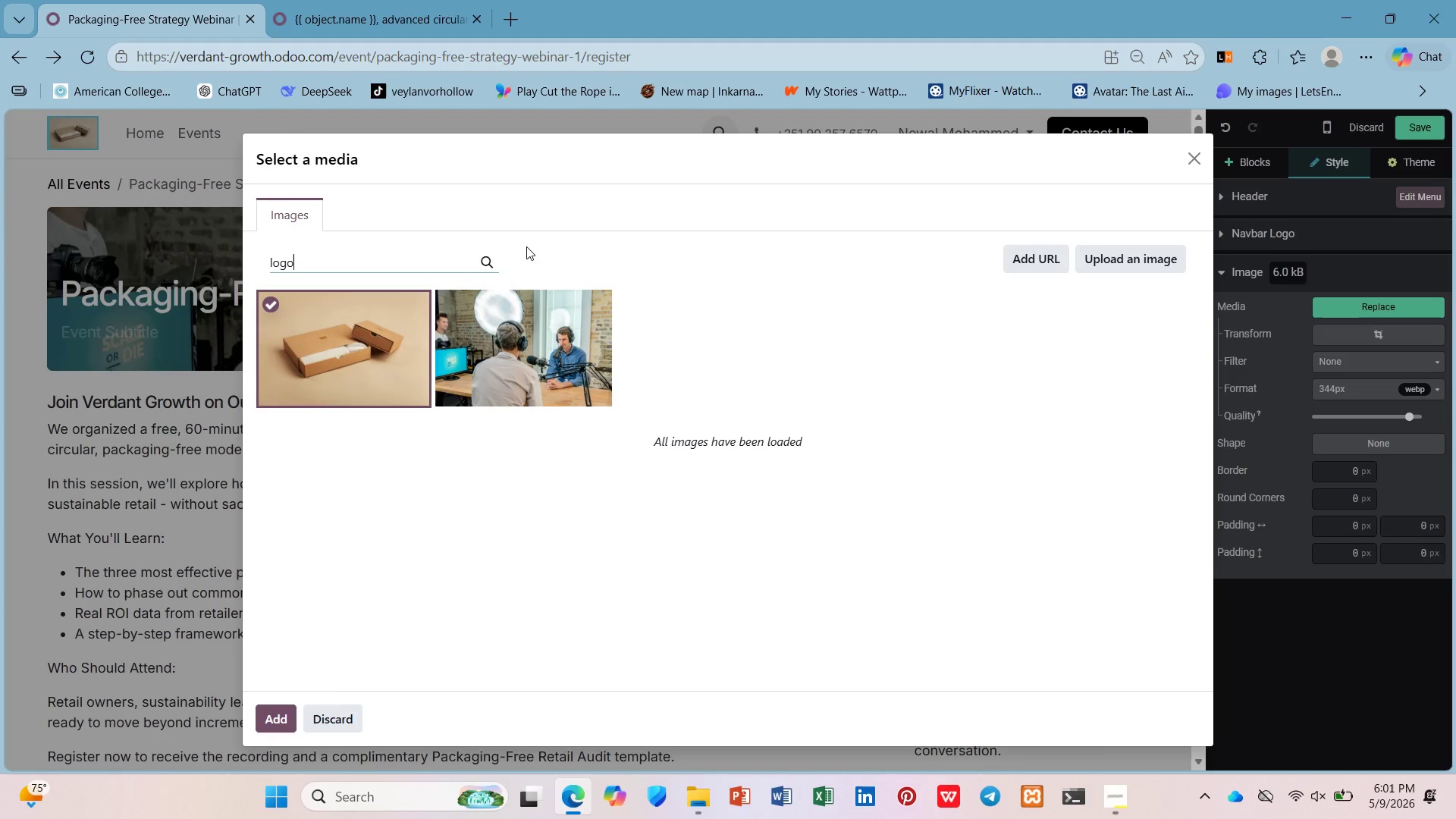 
key(Enter)
 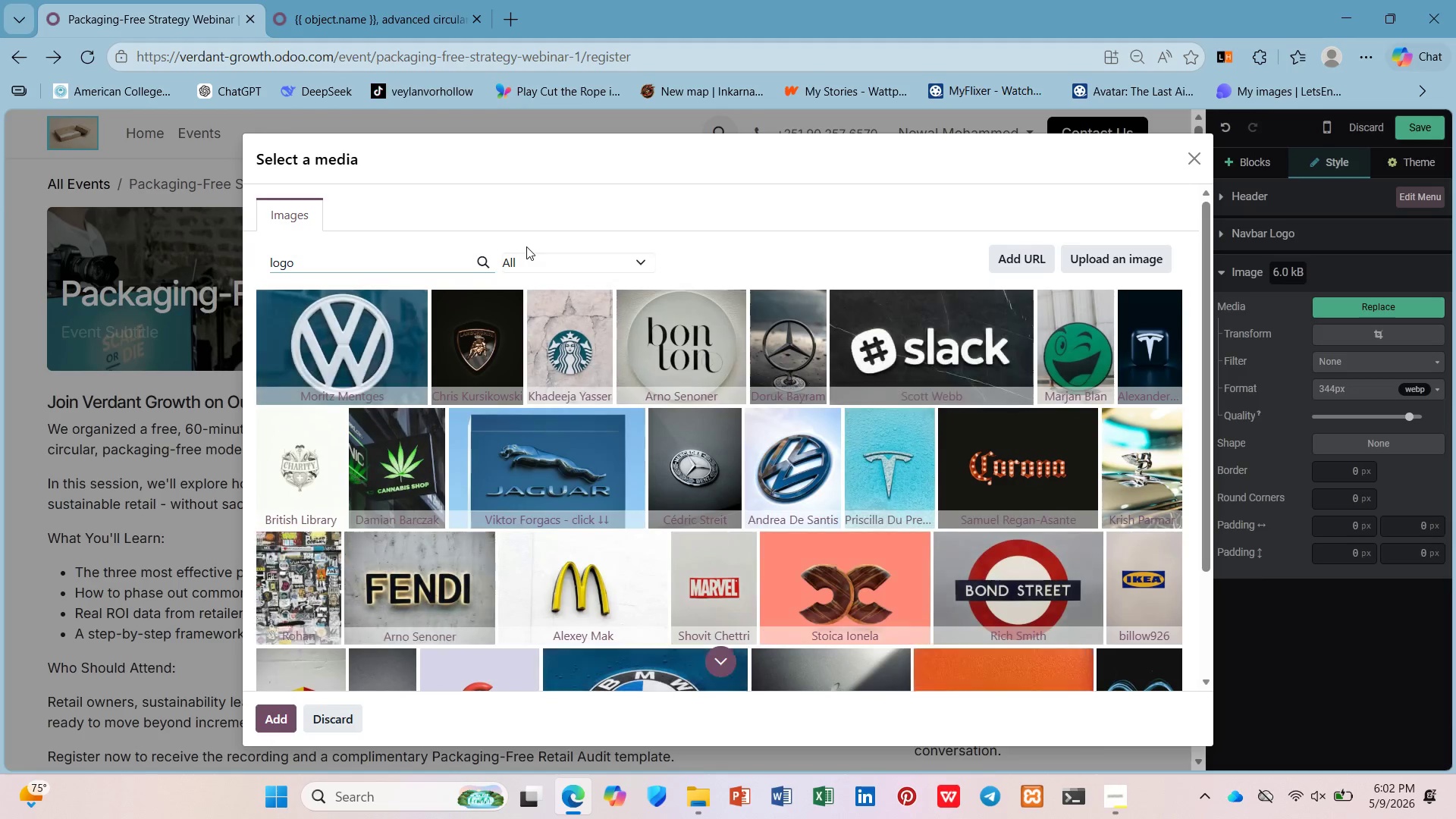 
wait(8.62)
 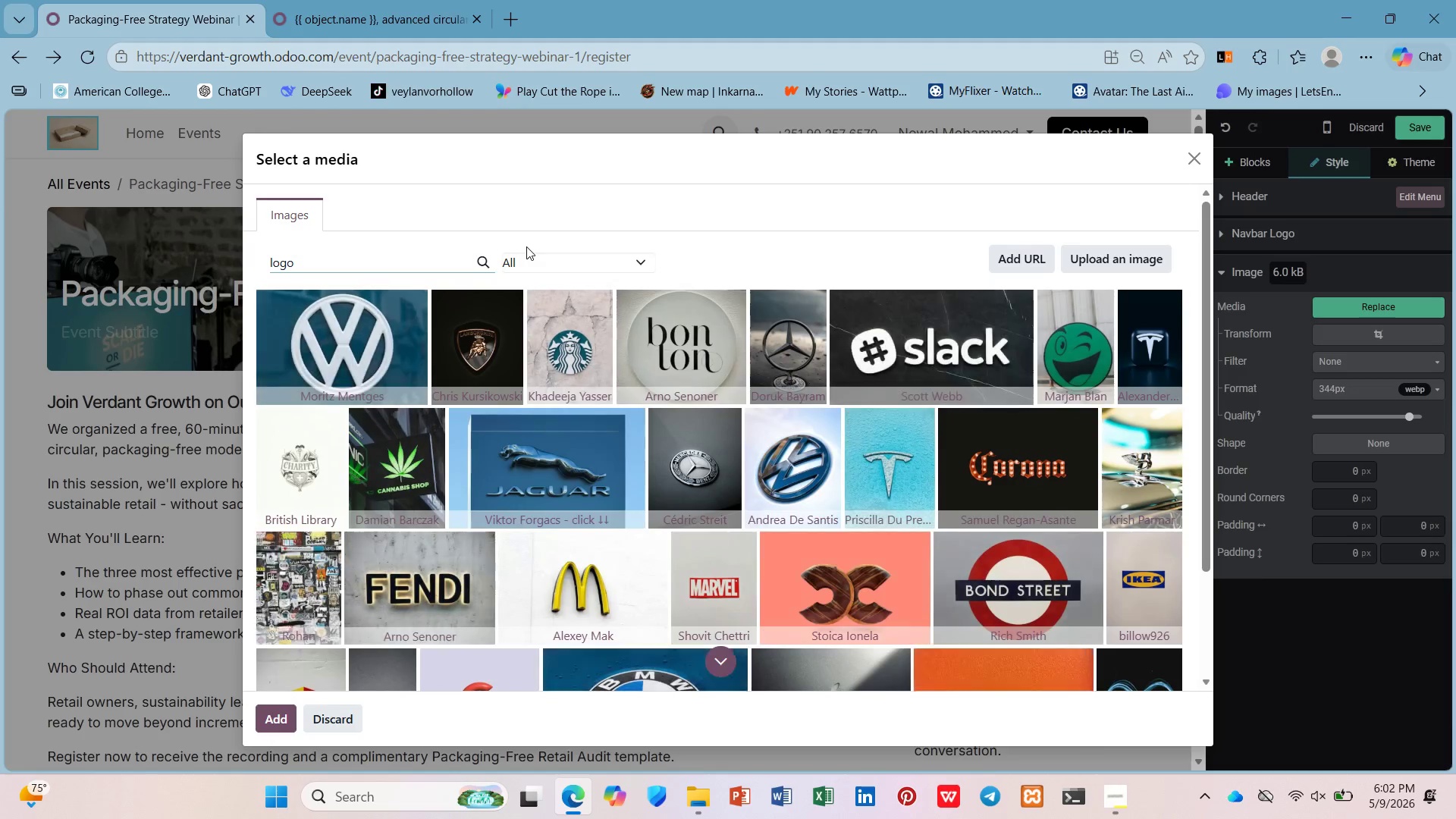 
scroll: coordinate [644, 654], scroll_direction: down, amount: 3.0
 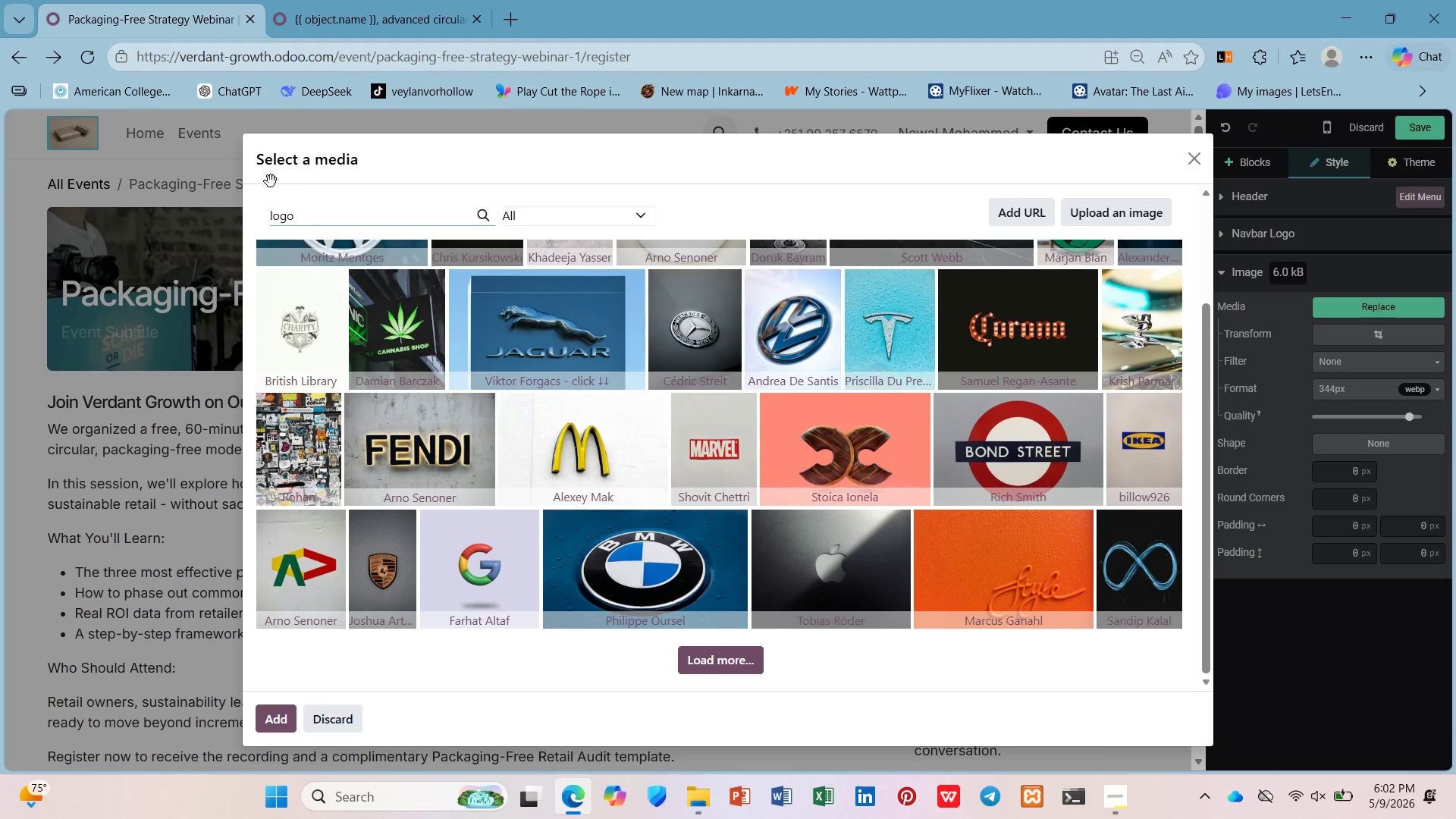 
left_click([278, 212])
 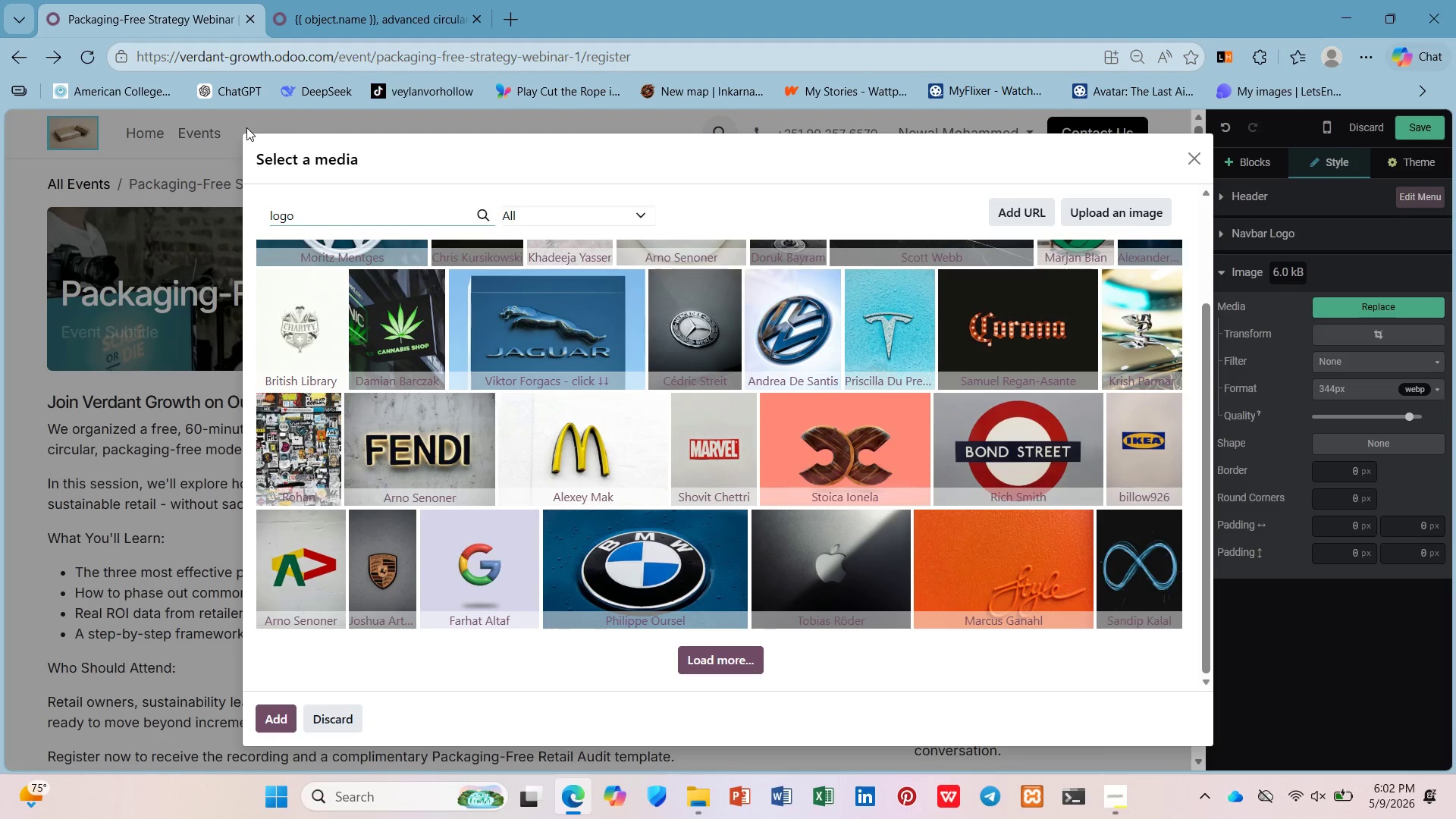 
key(ArrowLeft)
 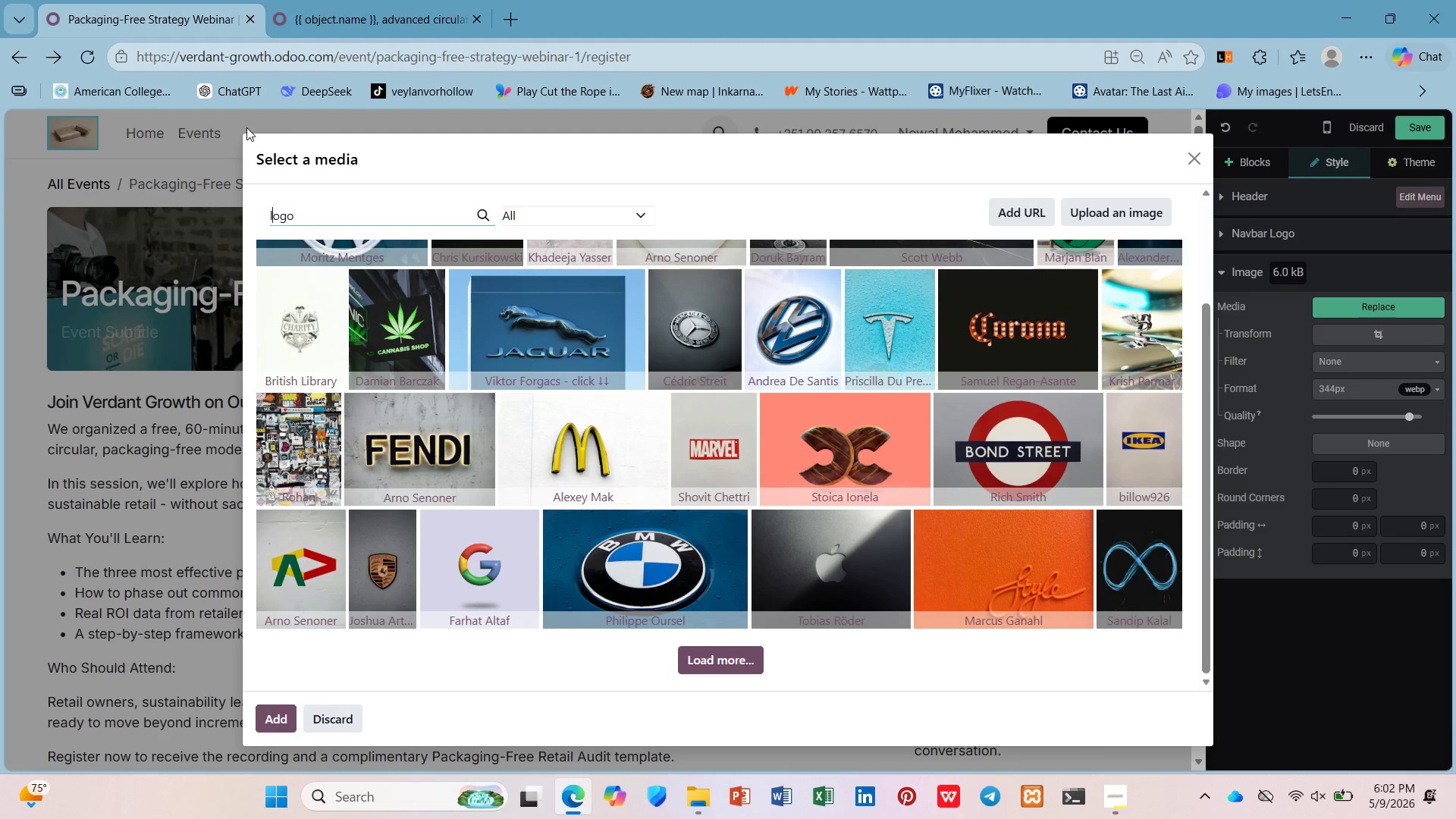 
key(ArrowLeft)
 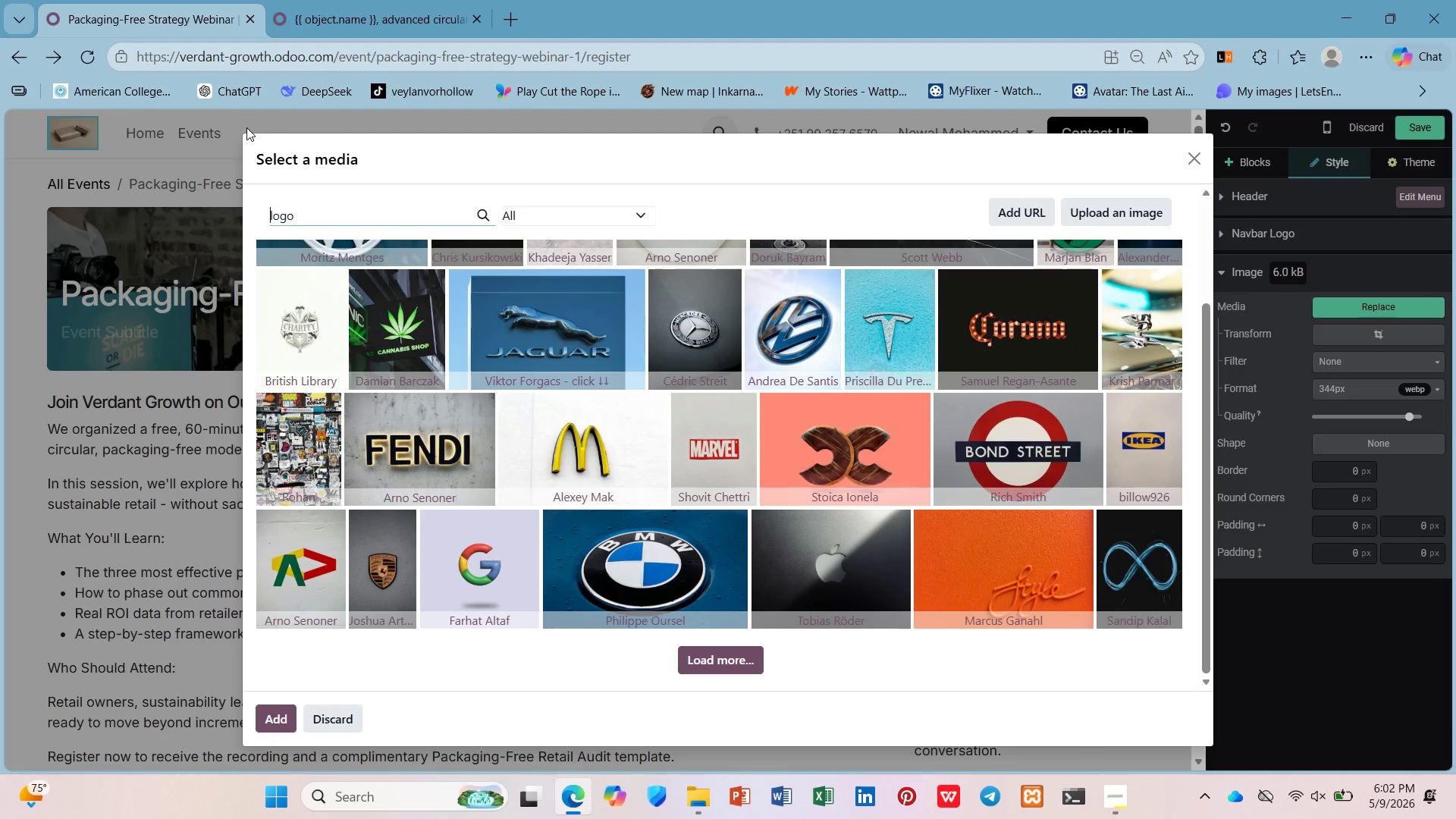 
type(package )
 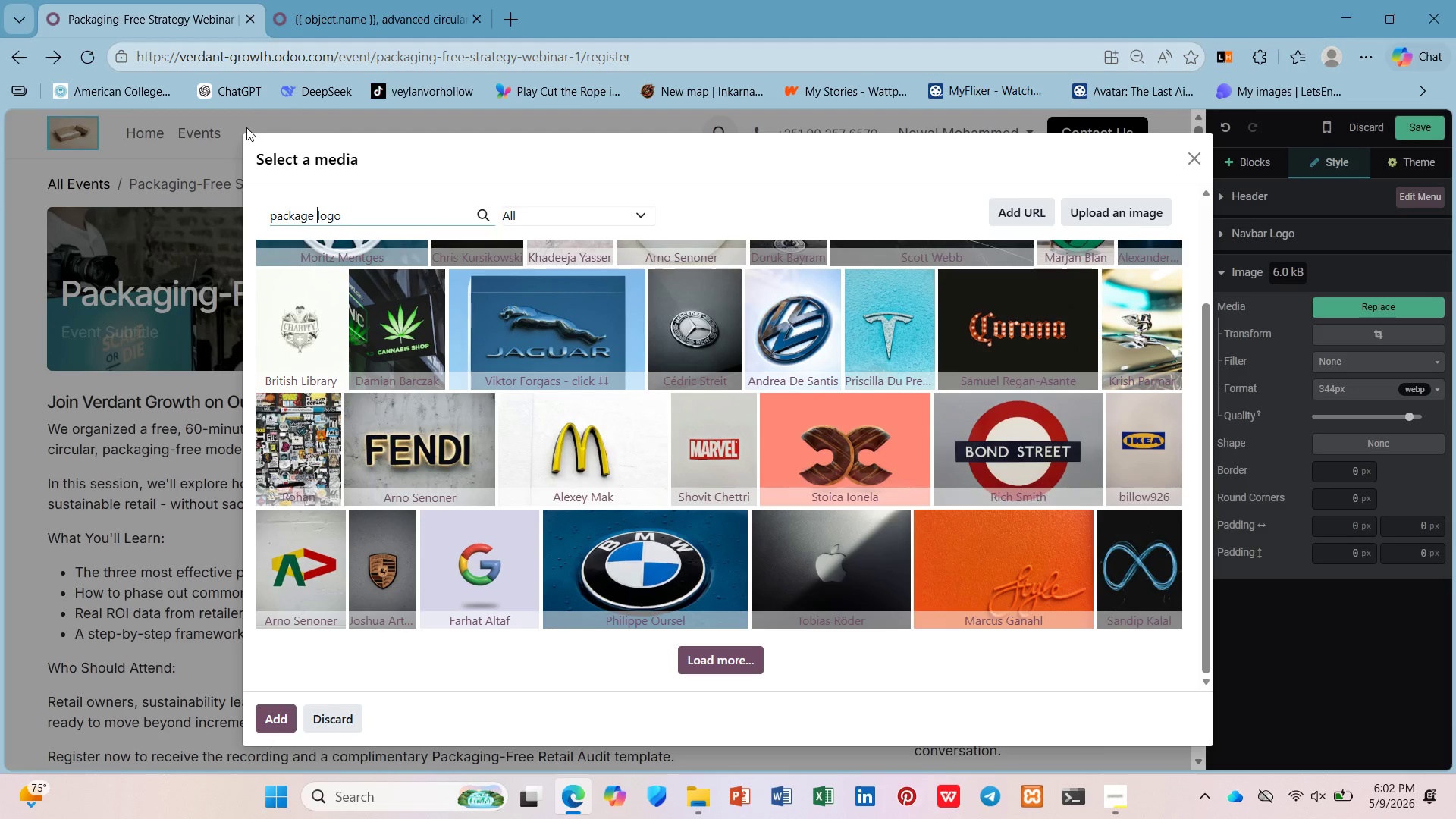 
key(Enter)
 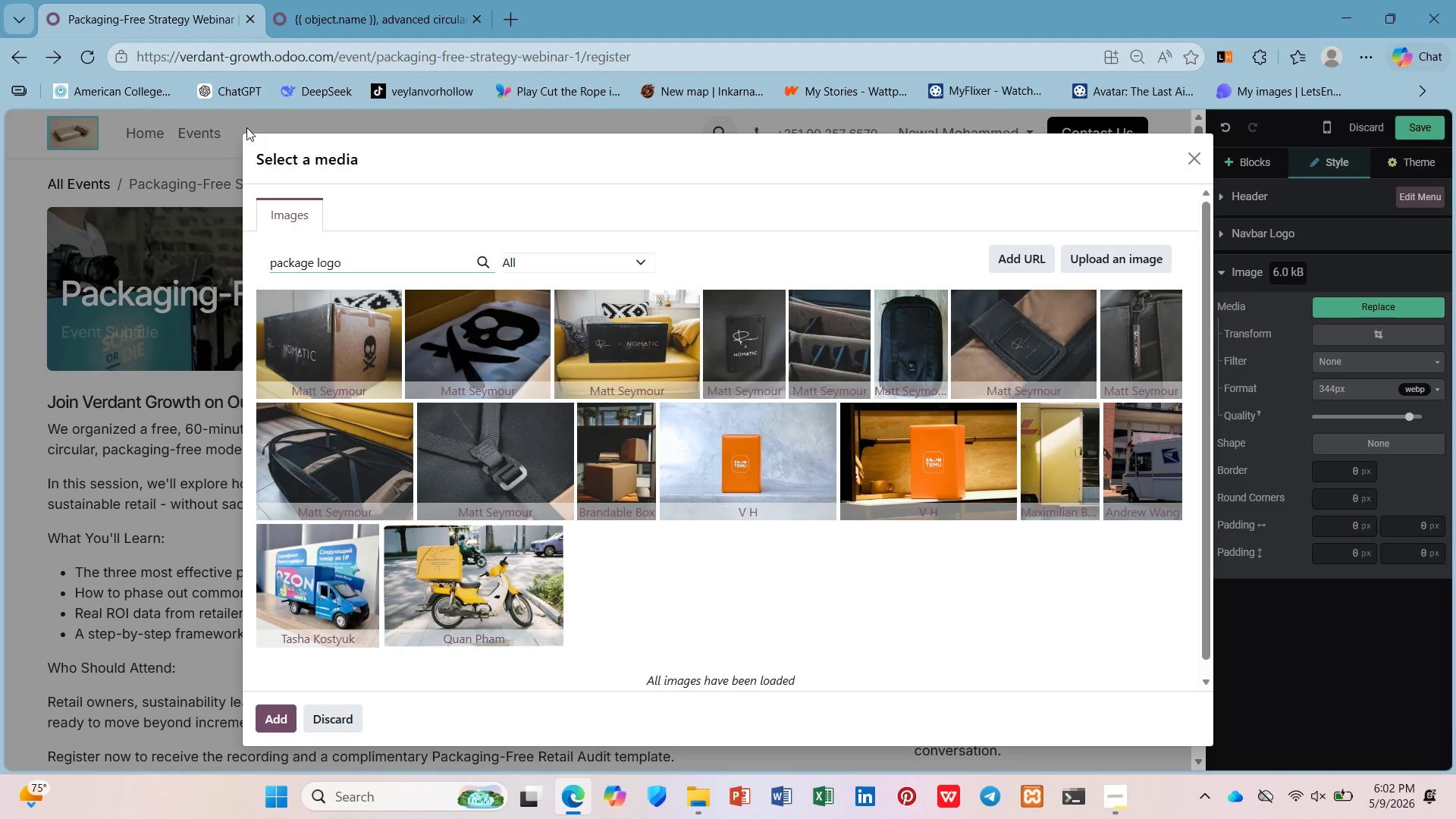 
wait(22.41)
 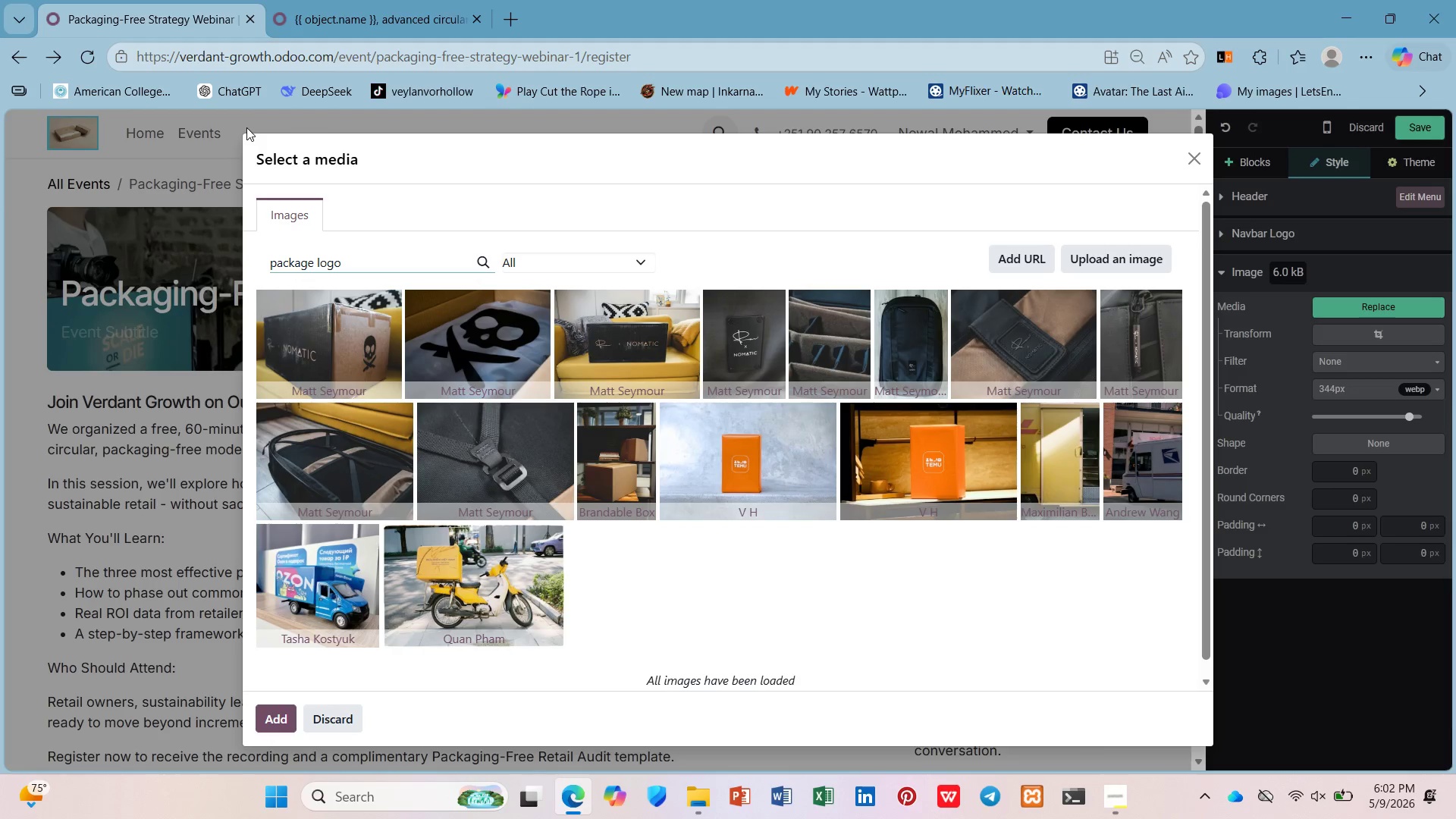 
left_click([768, 326])
 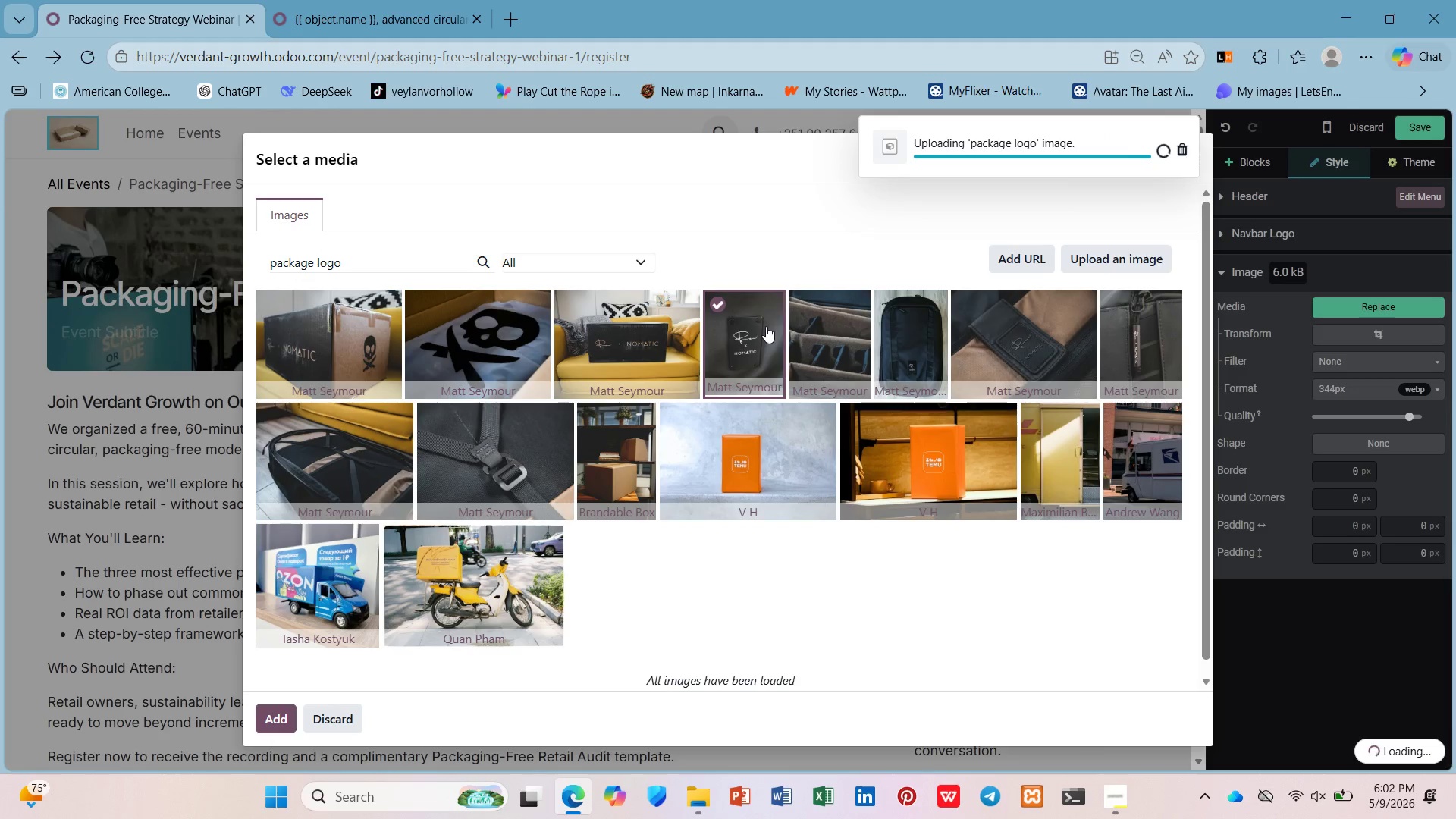 
mouse_move([742, 344])
 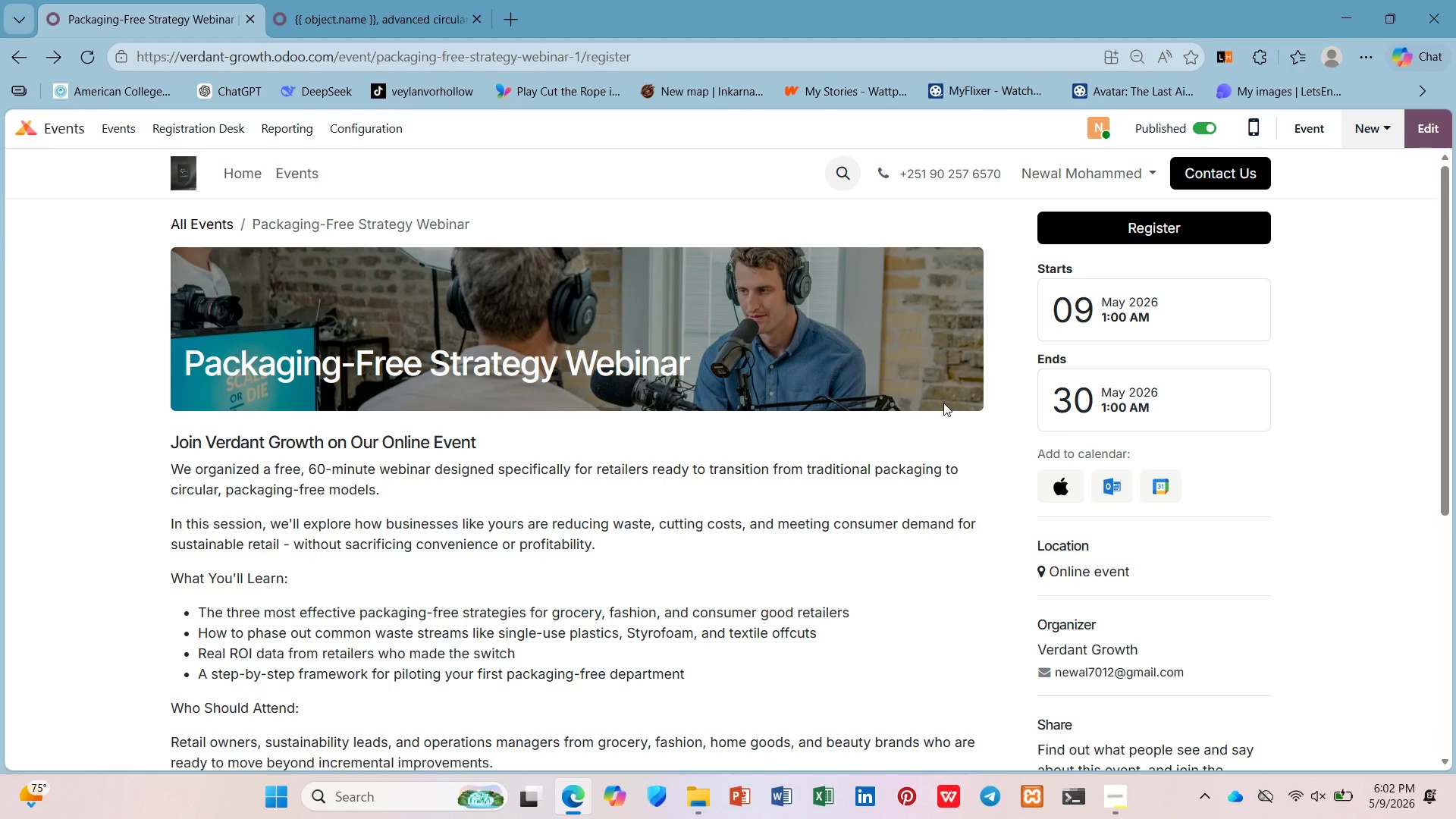 
hold_key(key=ControlLeft, duration=0.95)
scroll: coordinate [930, 420], scroll_direction: down, amount: 1.0
 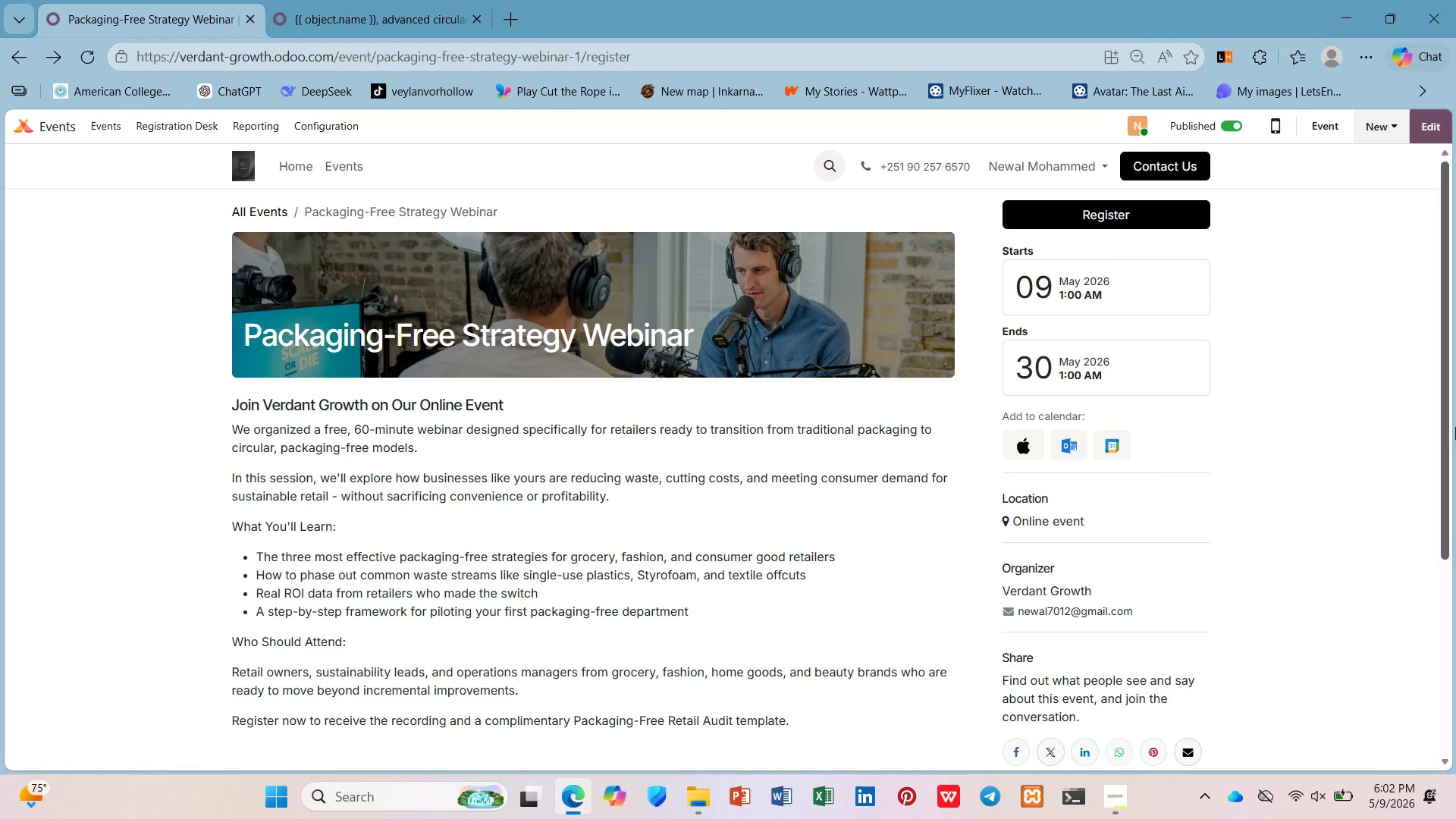 
left_click_drag(start_coordinate=[1445, 431], to_coordinate=[1420, 419])
 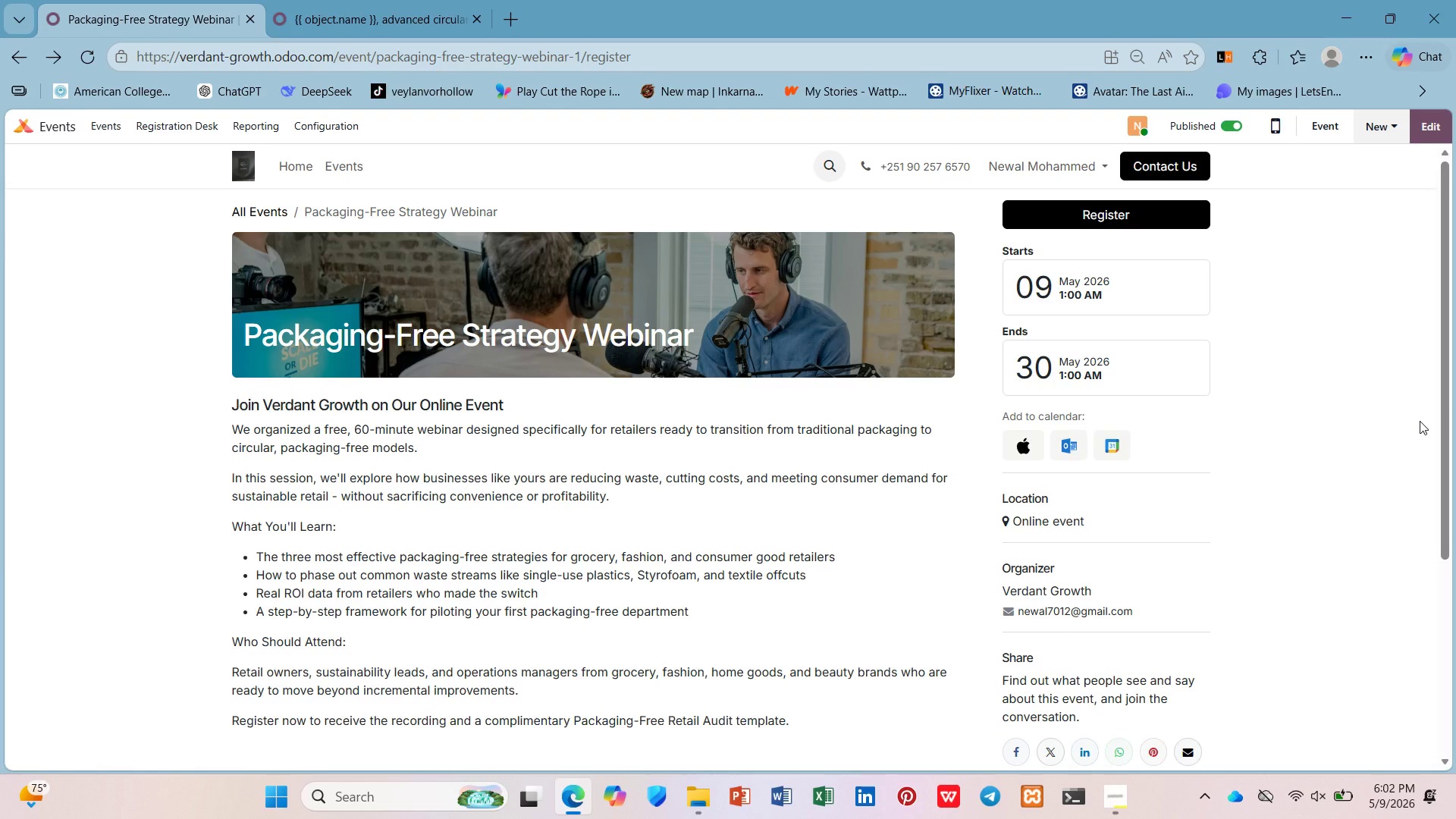 
key(PrintScreen)
 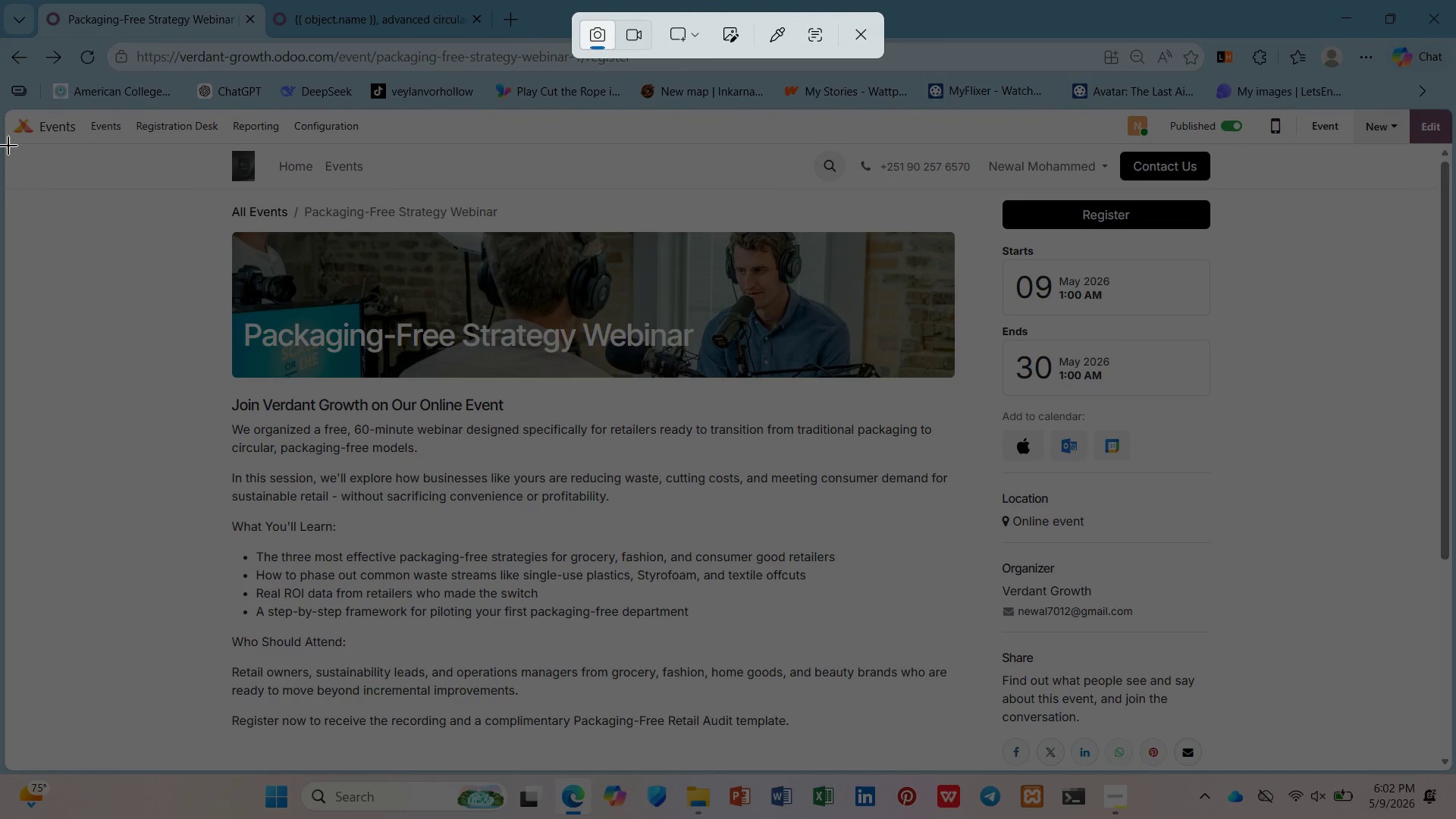 
wait(5.09)
 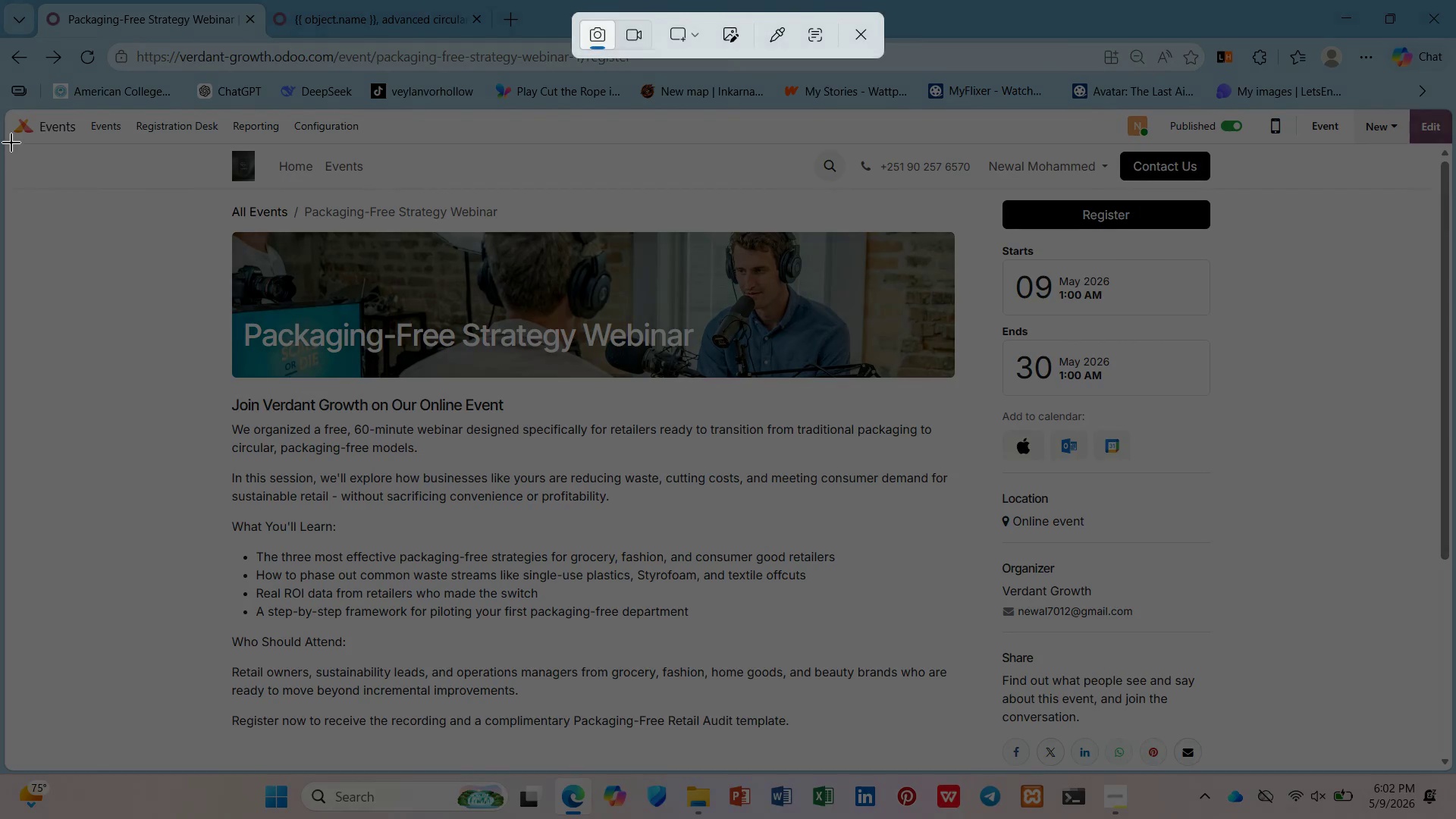 
left_click_drag(start_coordinate=[8, 142], to_coordinate=[1438, 767])
 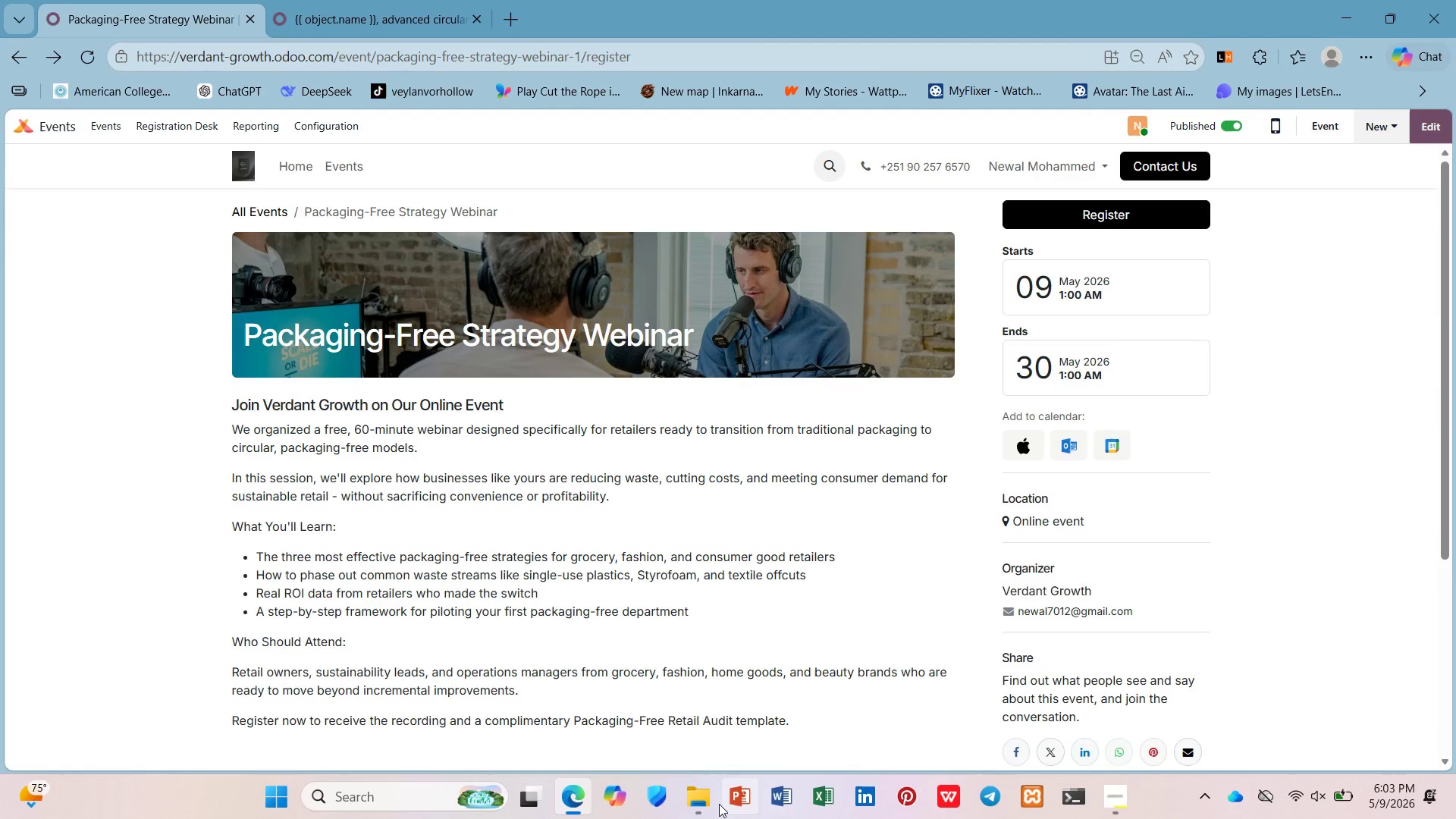 
left_click([711, 803])
 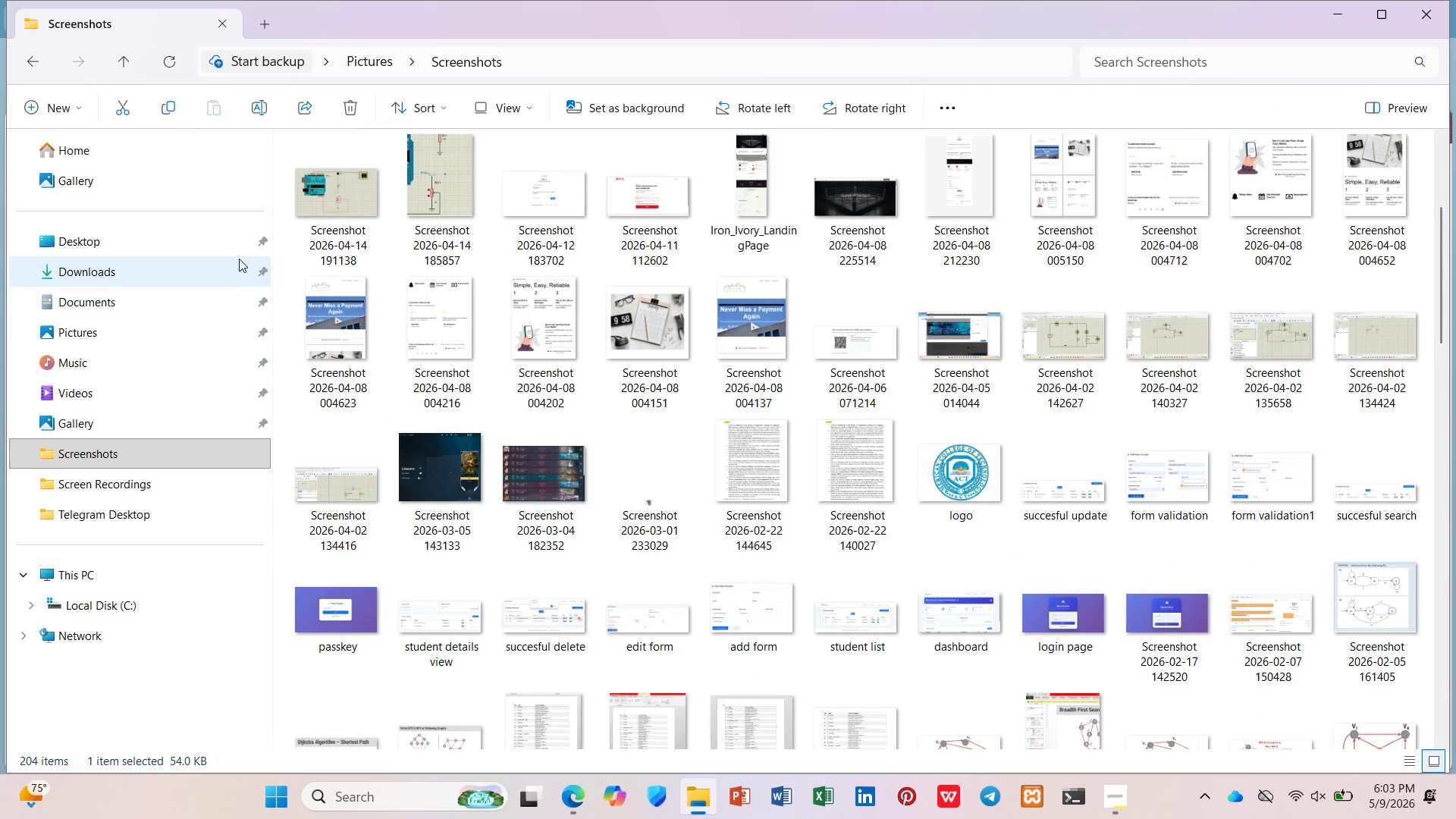 
scroll: coordinate [361, 237], scroll_direction: up, amount: 4.0
 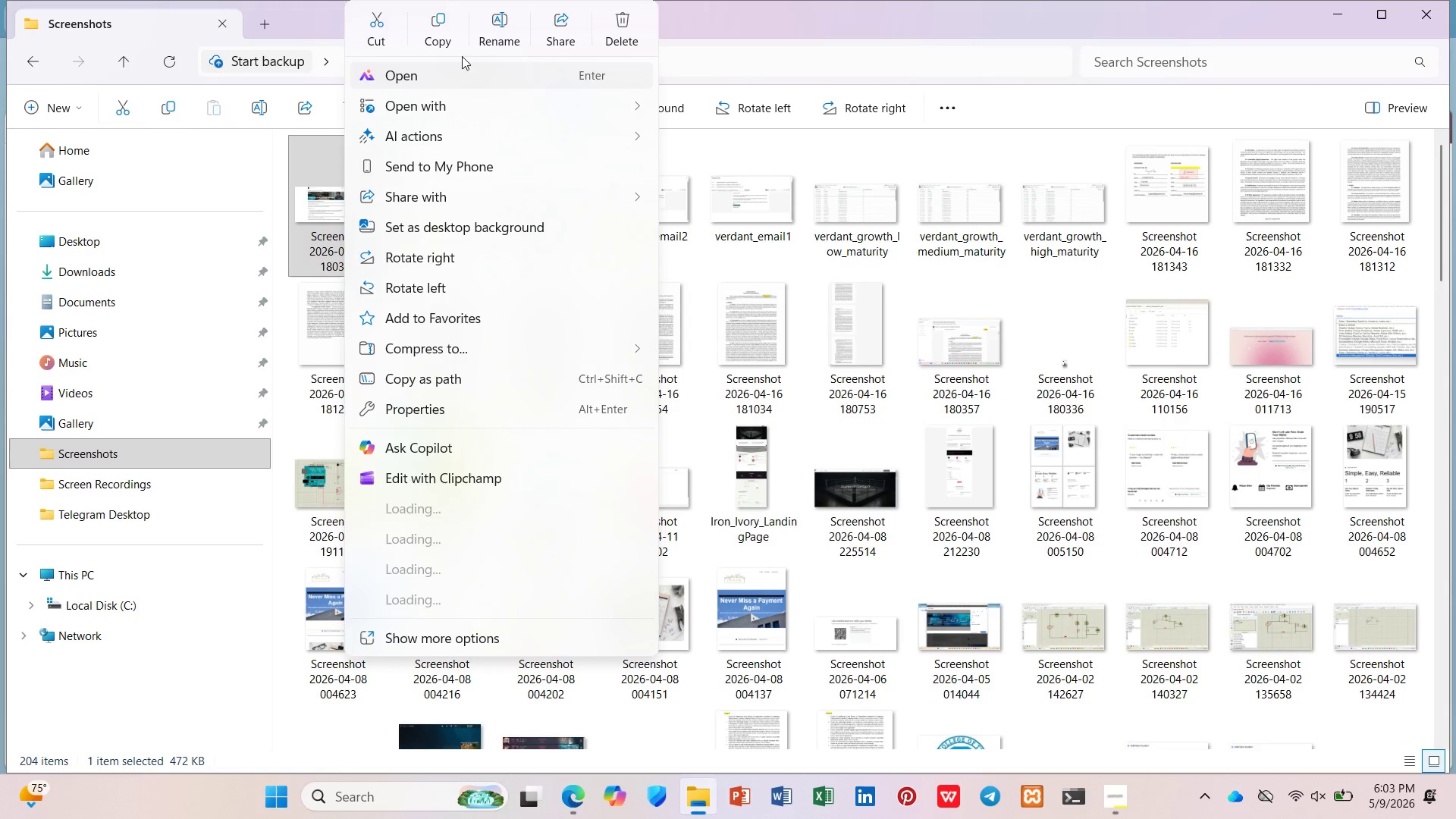 
left_click([491, 27])
 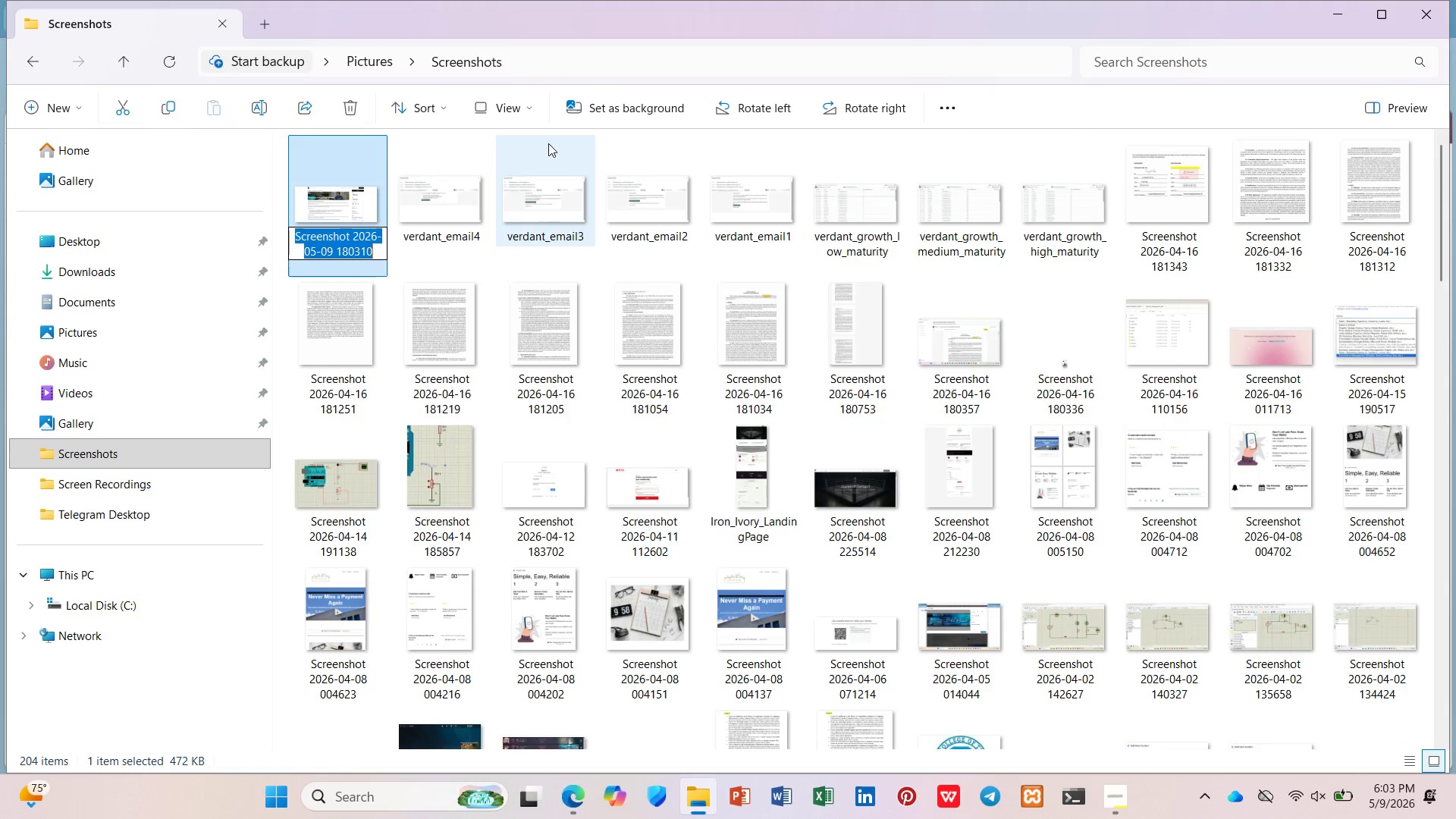 
type(verdant_event)
 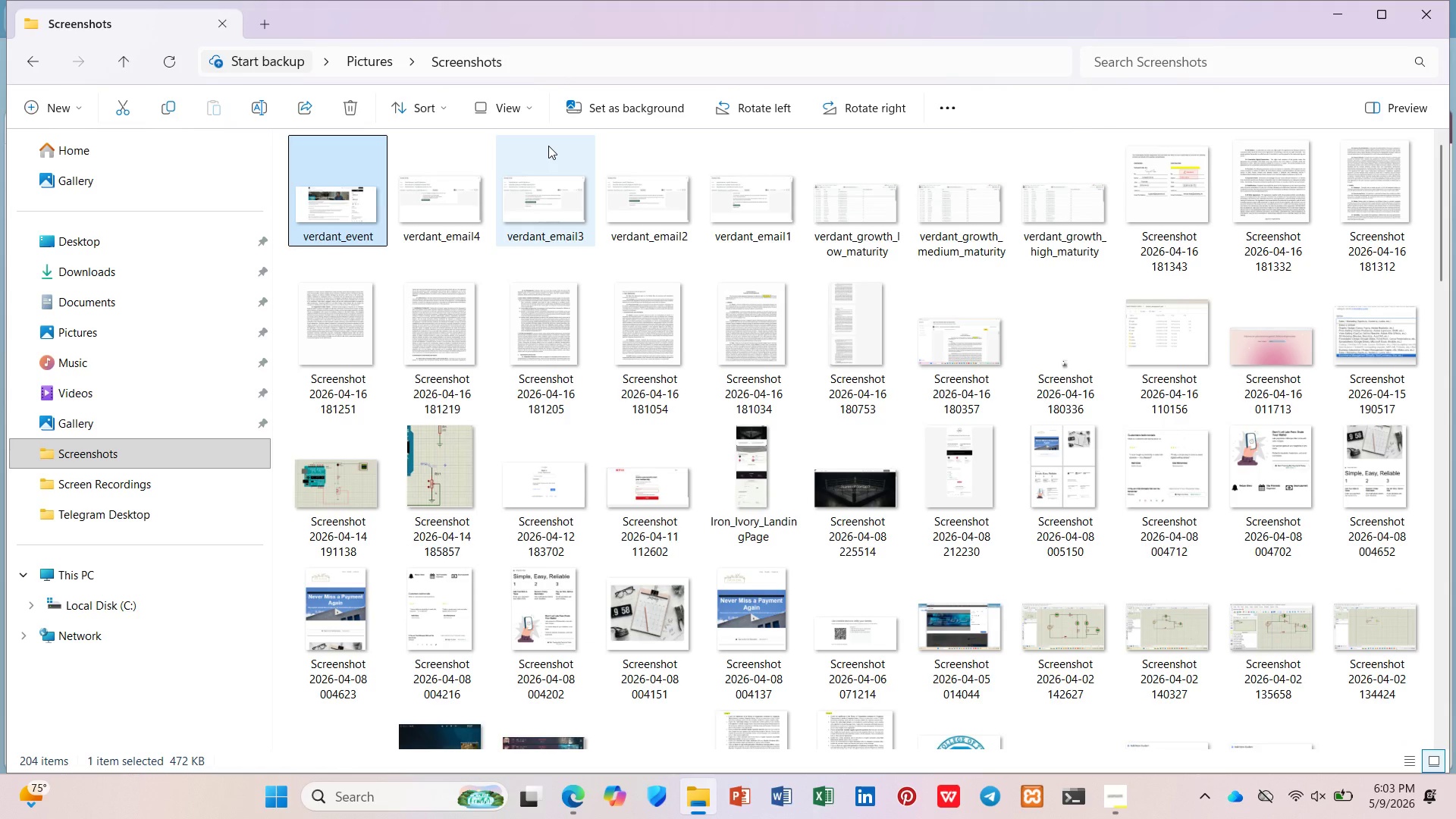 
 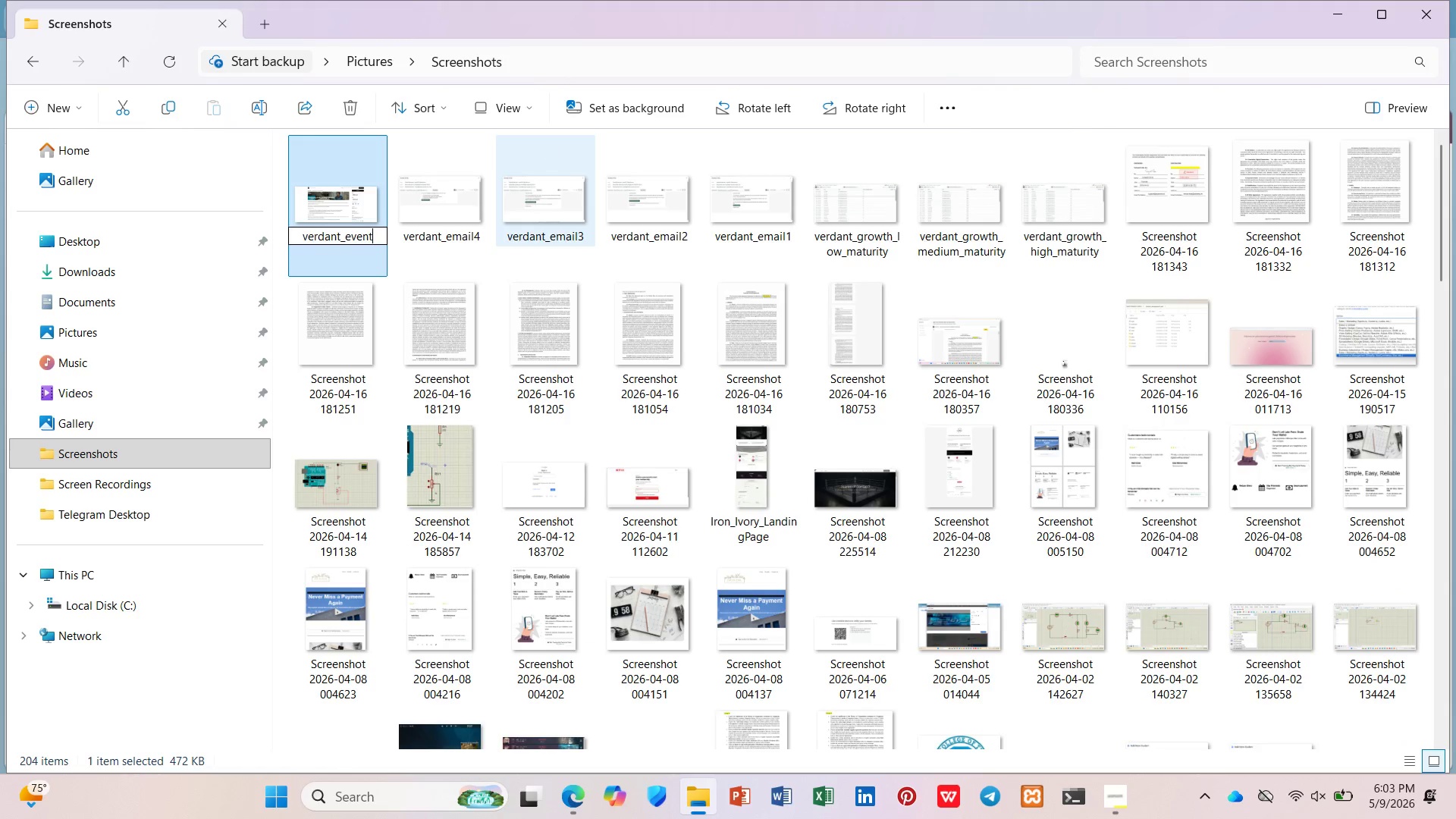 
key(Enter)
 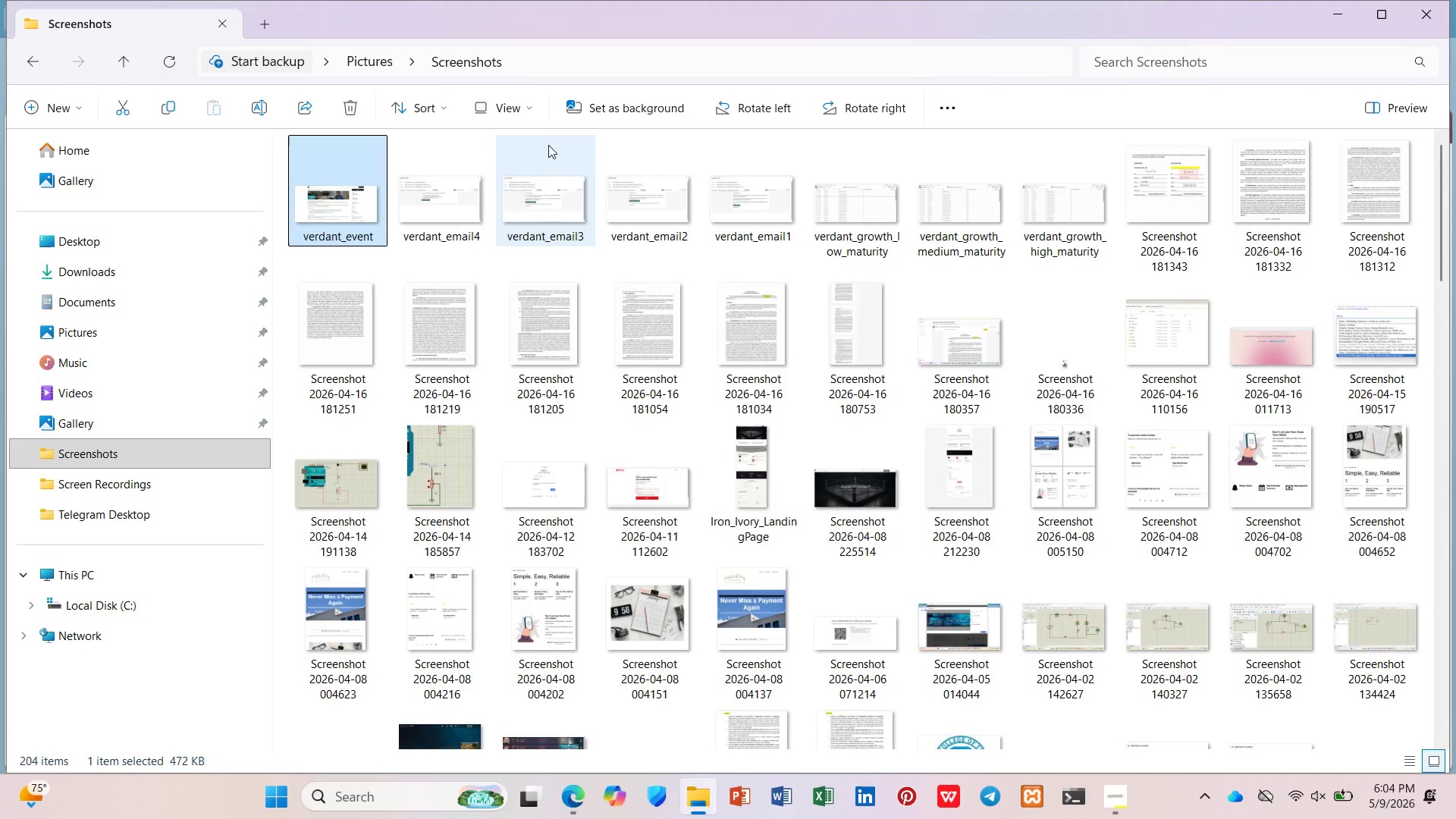 
wait(65.25)
 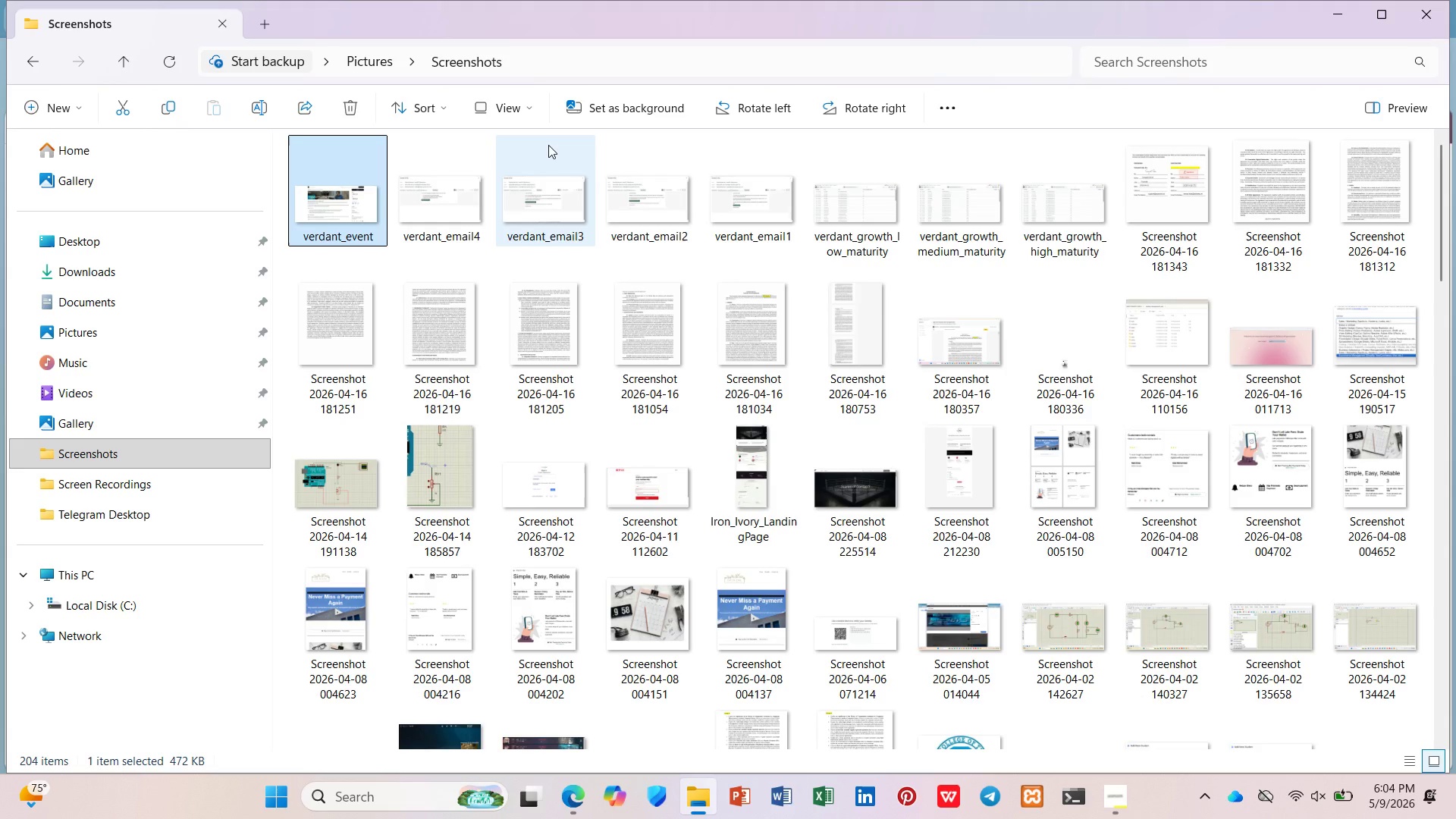 
left_click([1330, 3])
 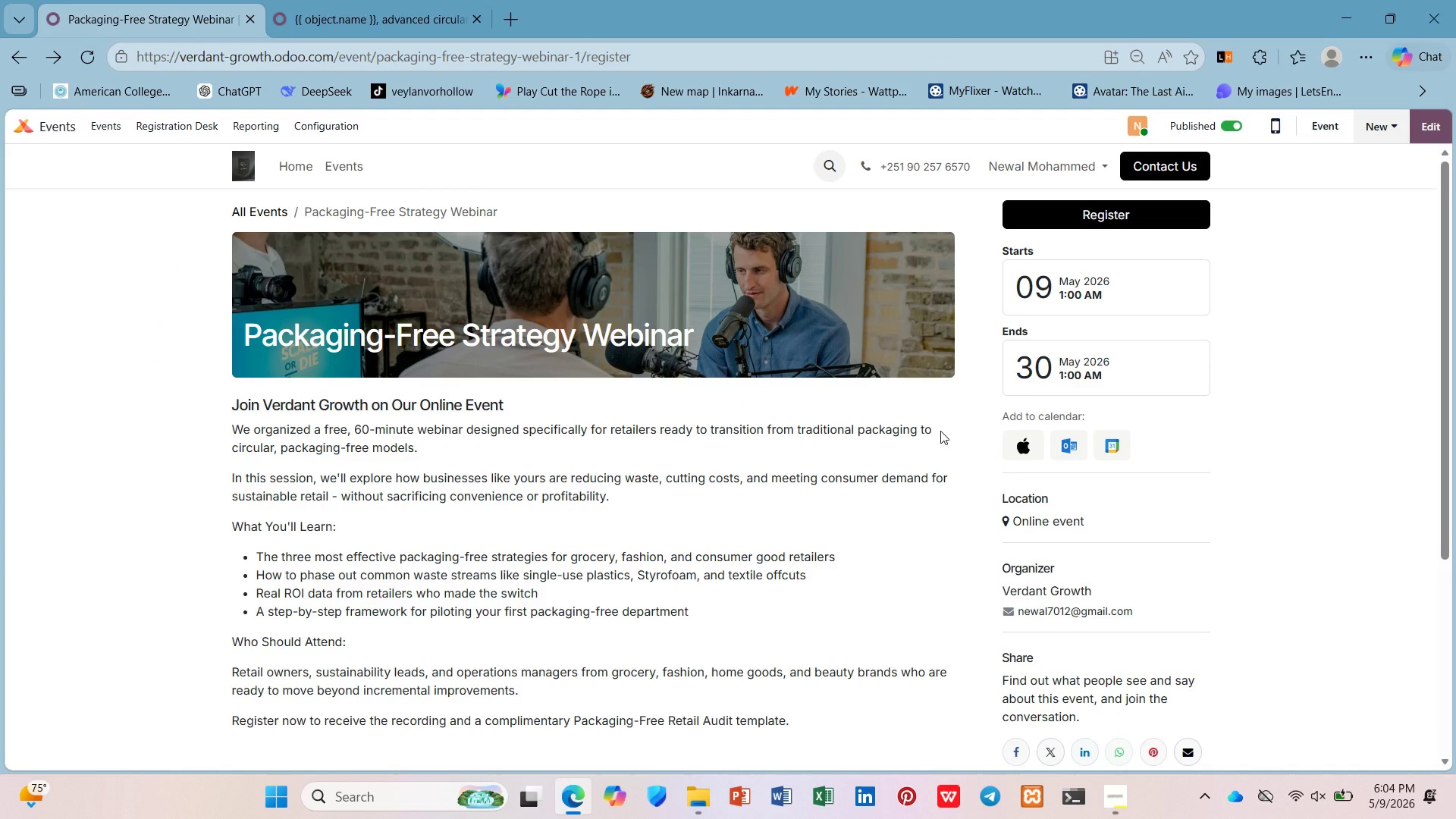 
wait(17.52)
 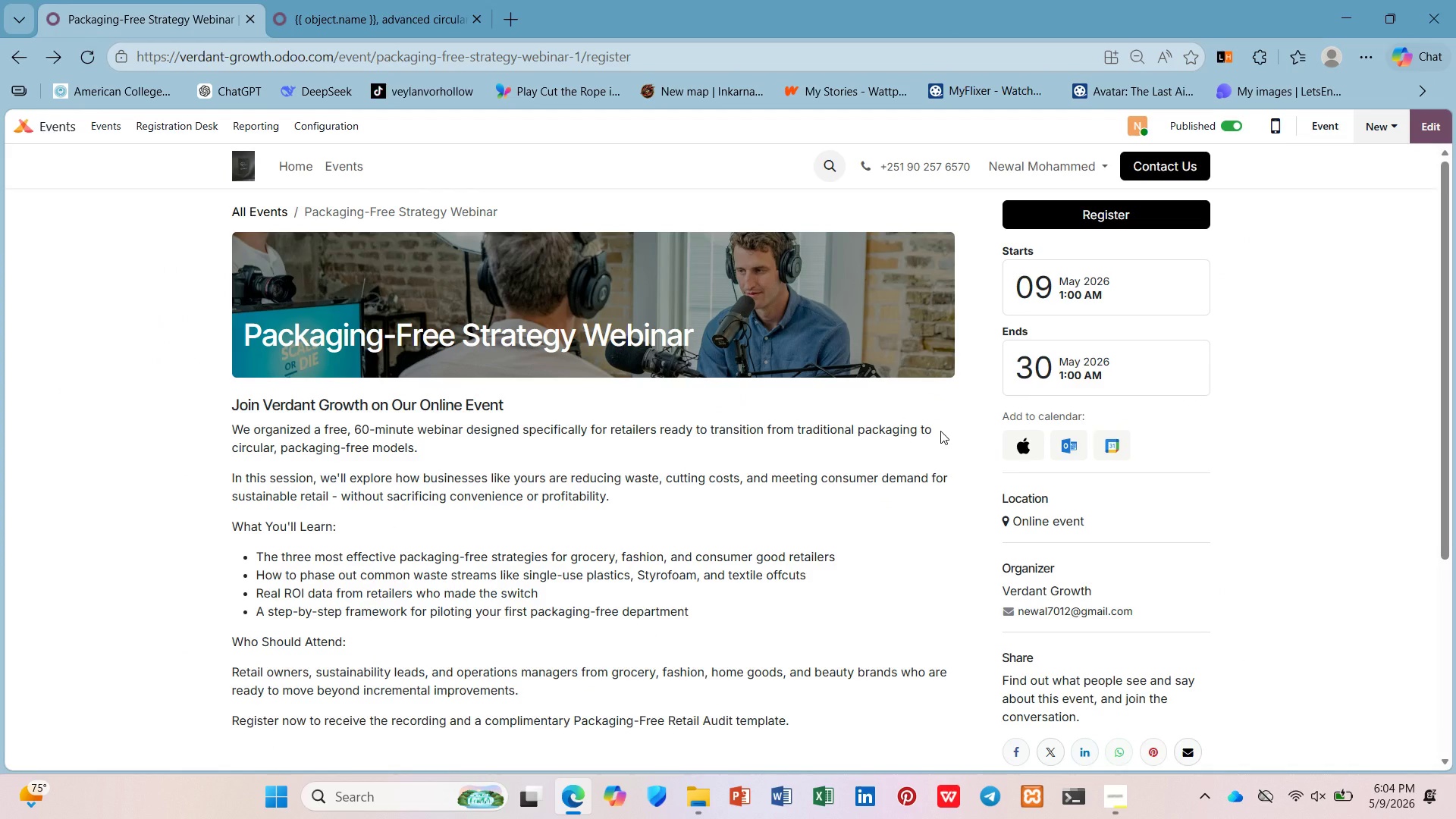 
left_click([11, 128])
 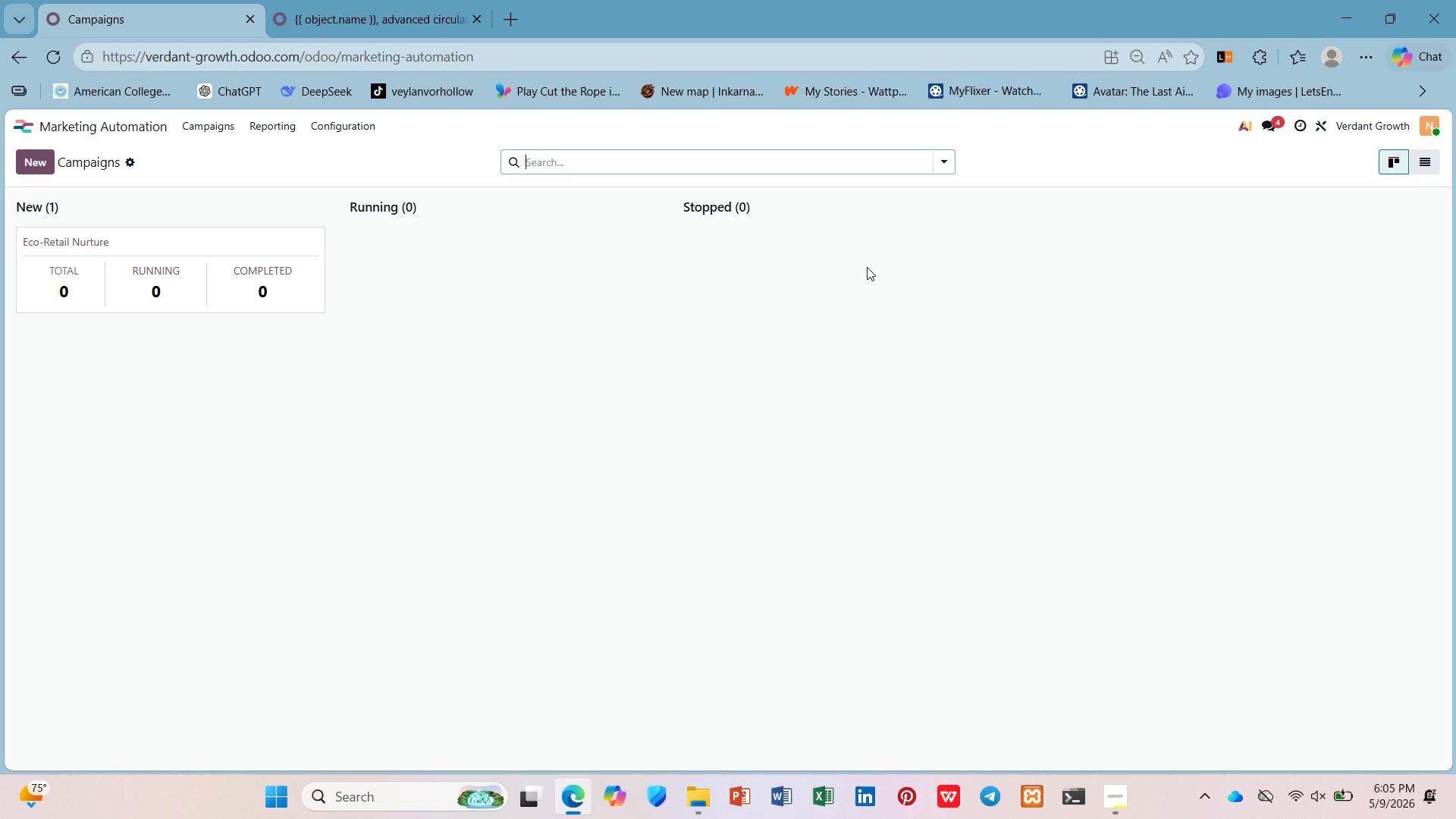 
wait(56.34)
 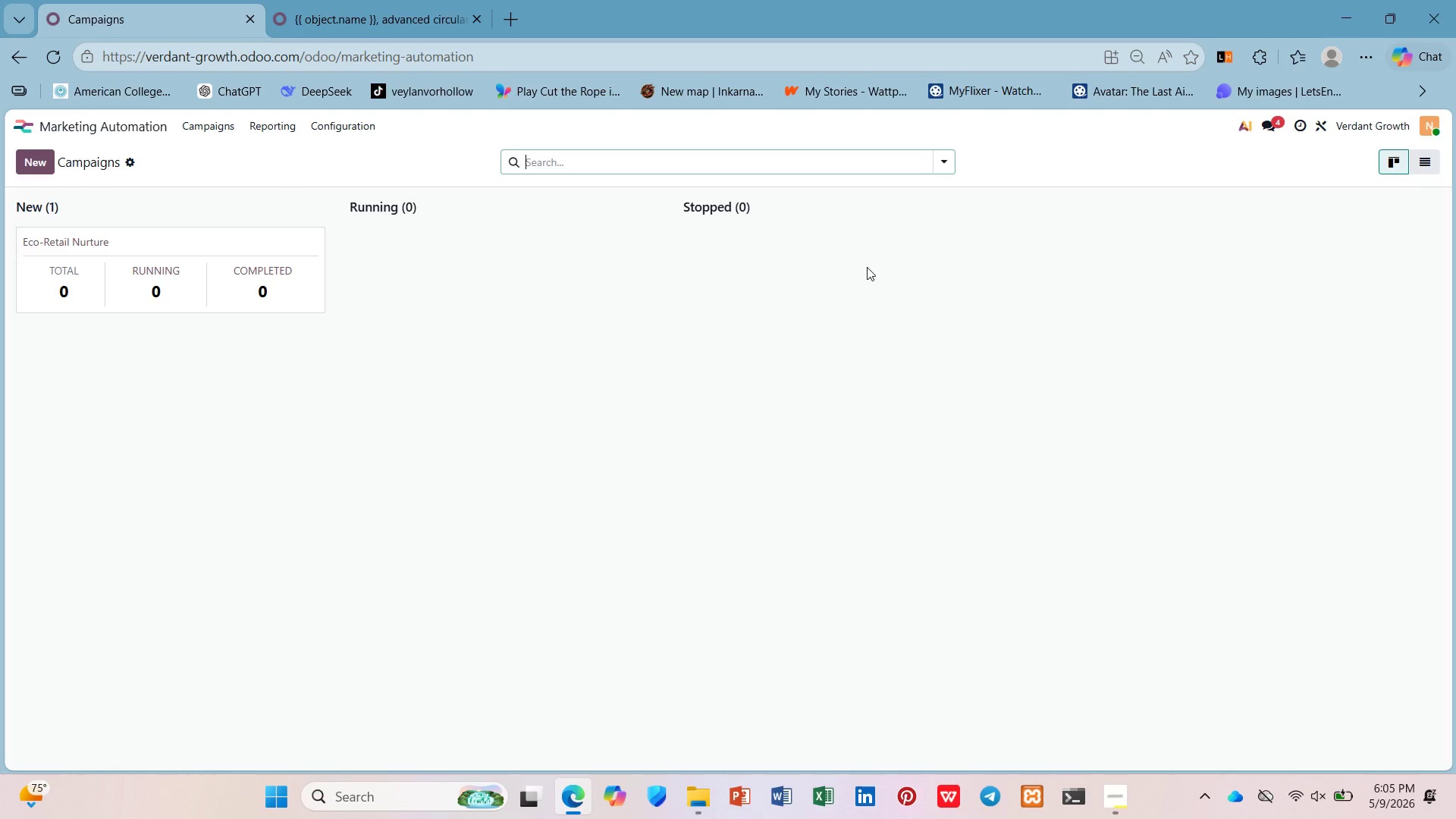 
left_click([89, 133])
 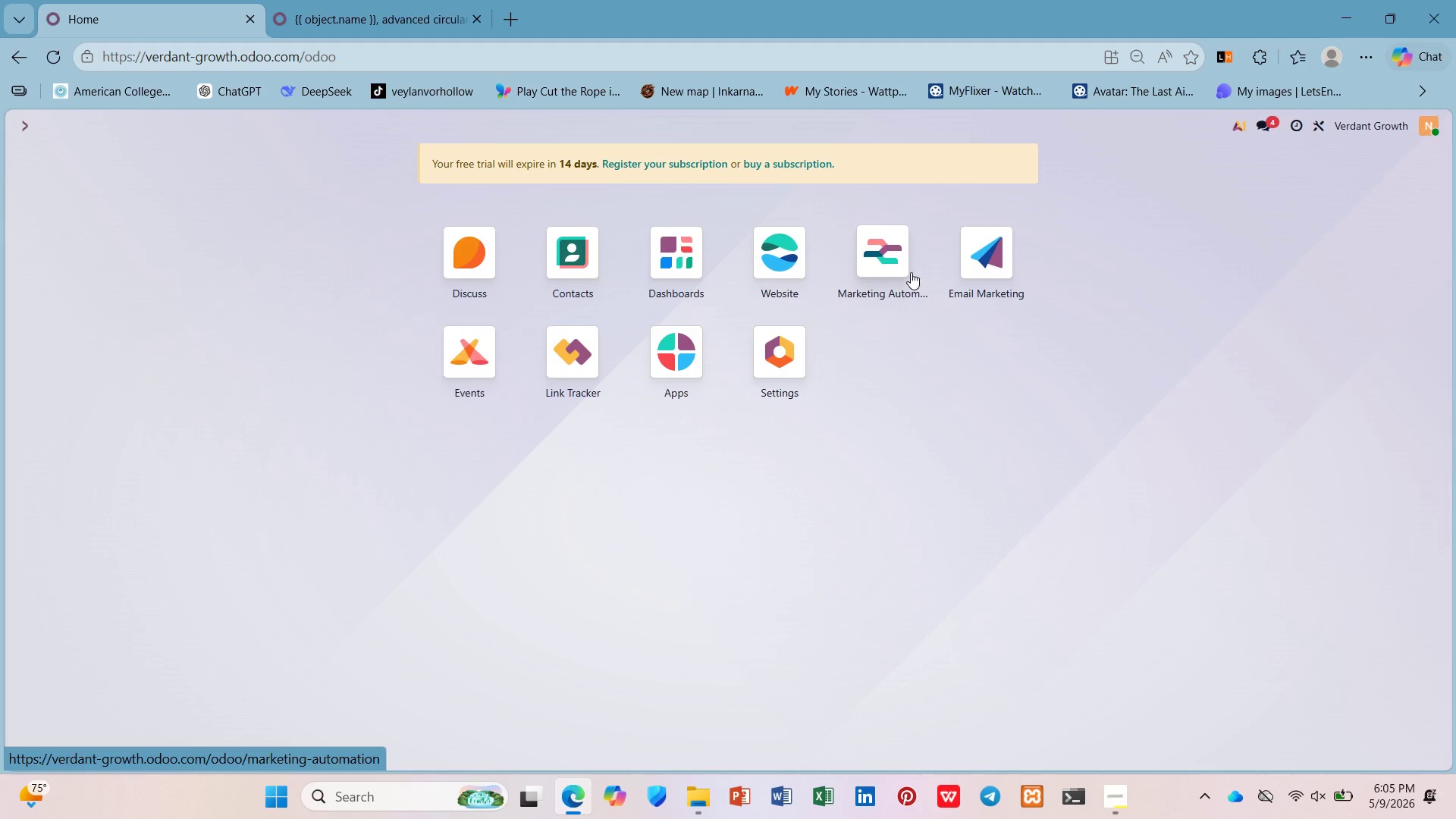 
left_click([486, 359])
 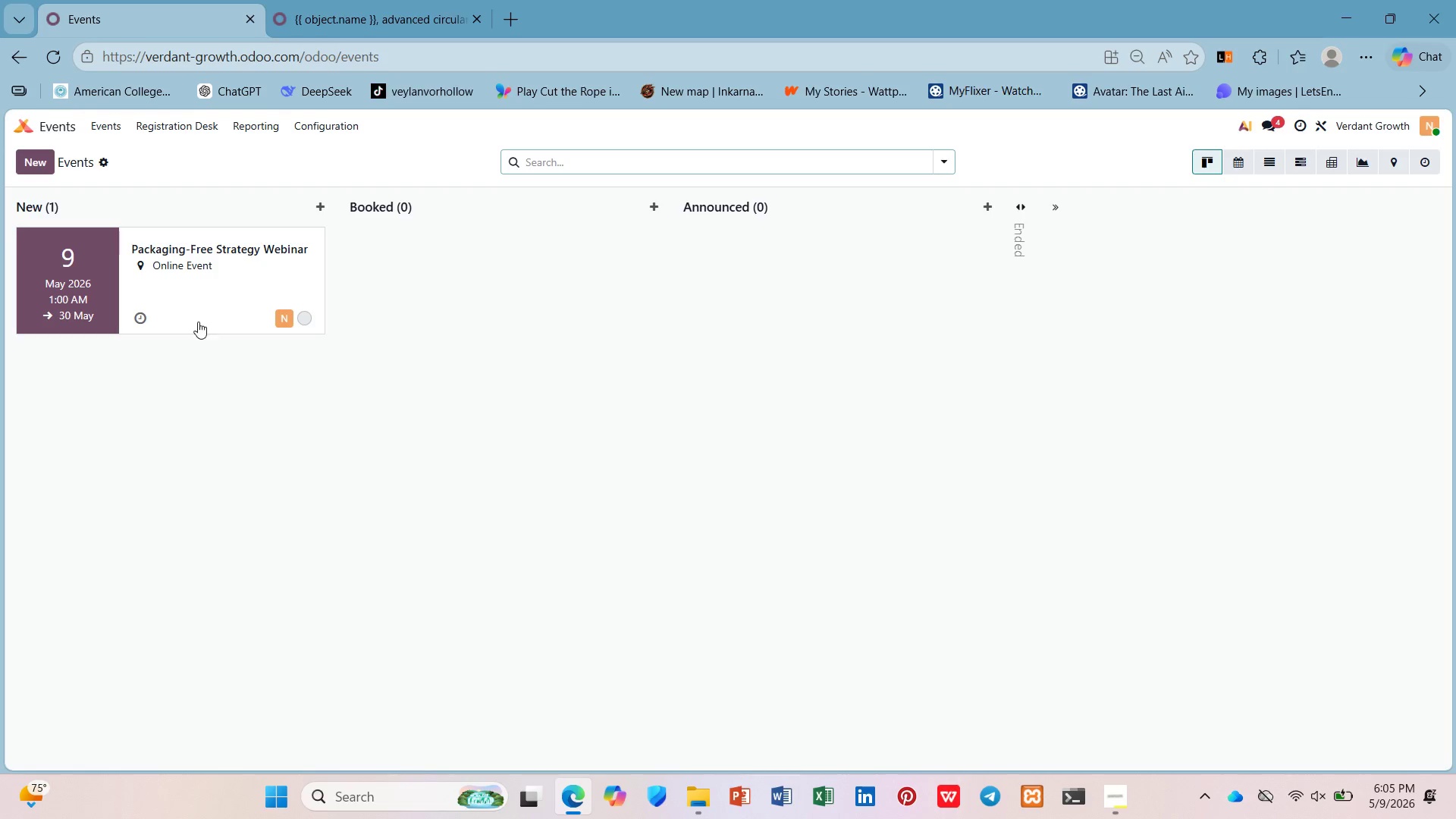 
left_click([234, 256])
 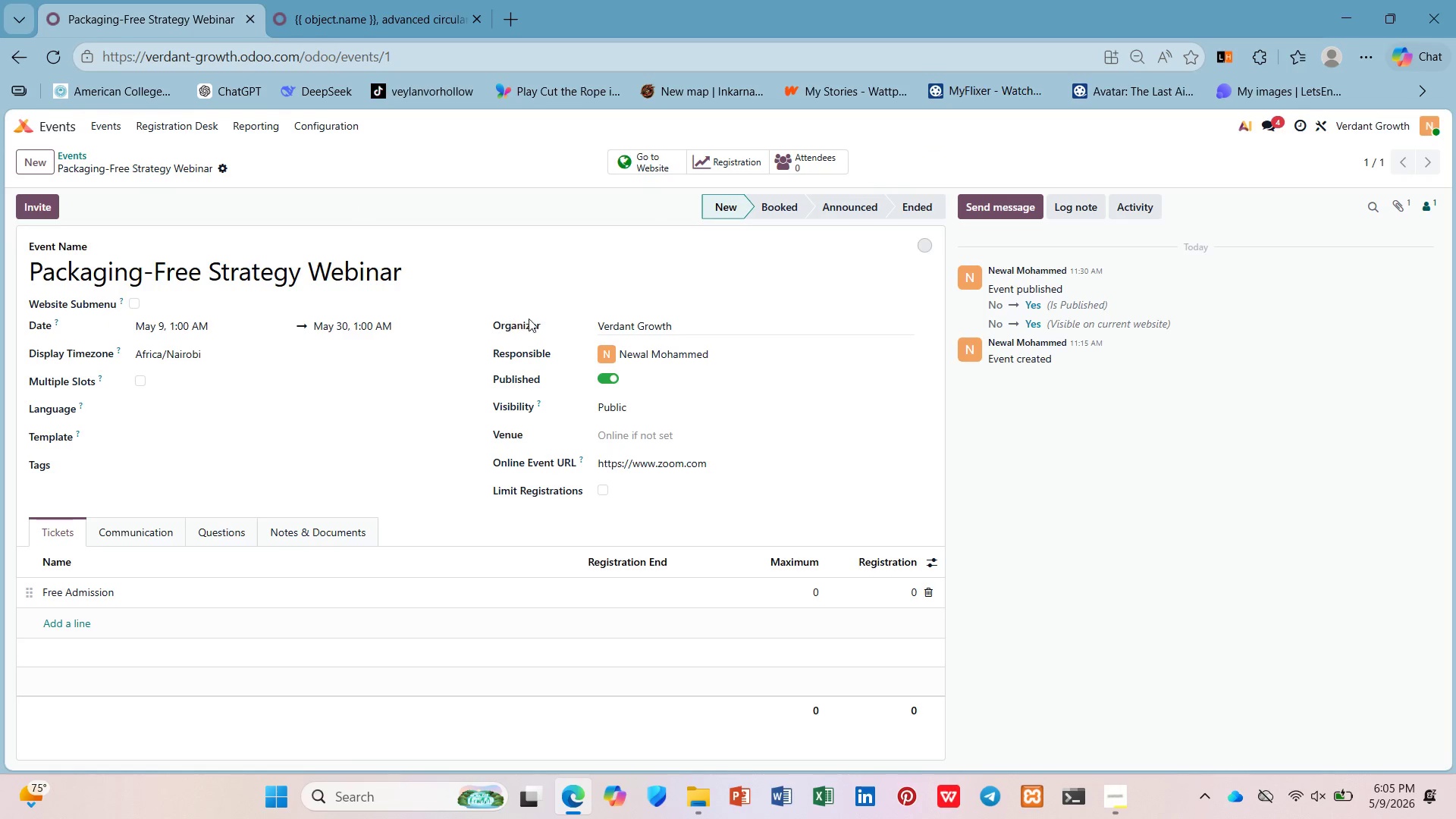 
left_click([657, 160])
 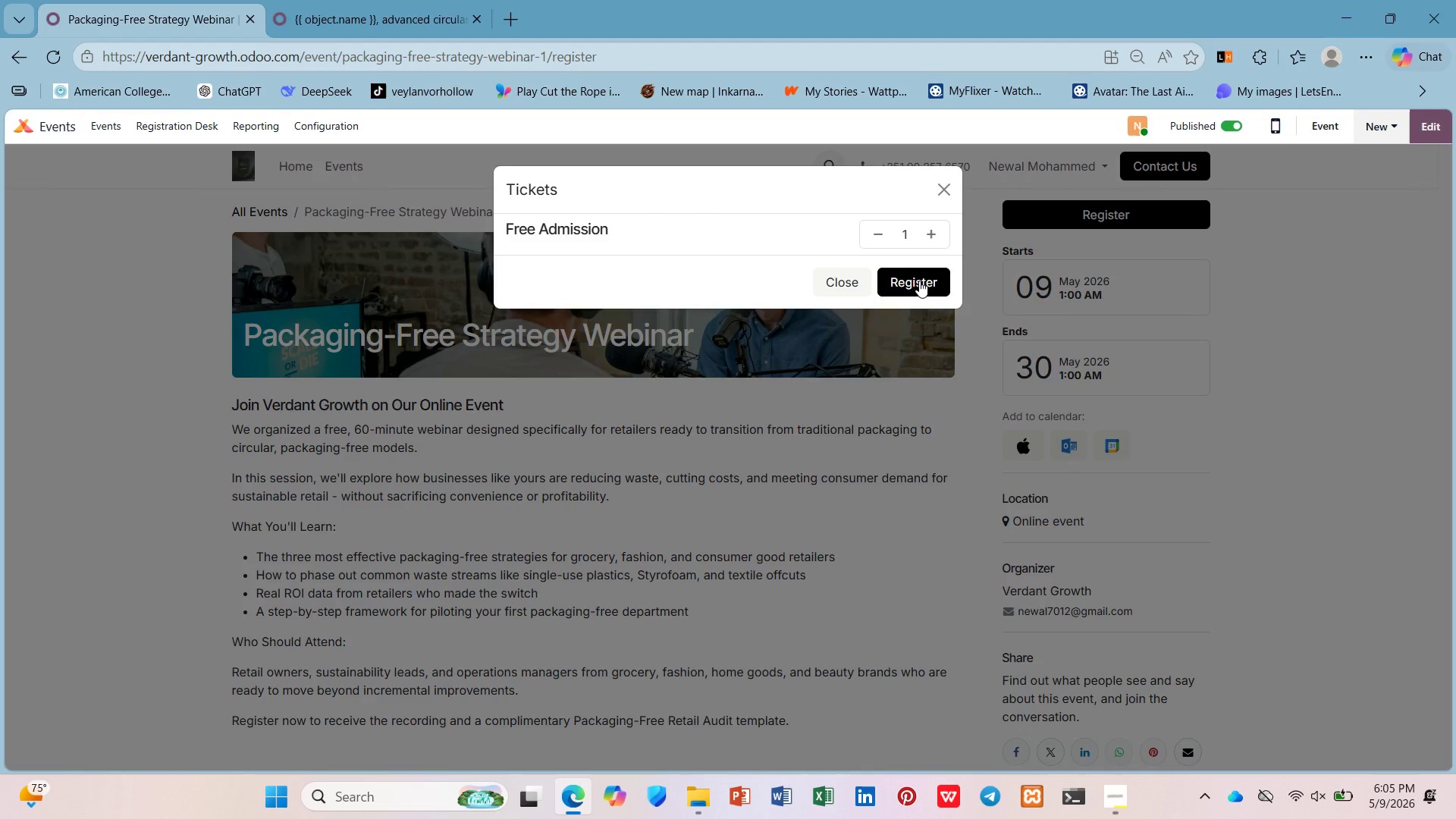 
wait(5.98)
 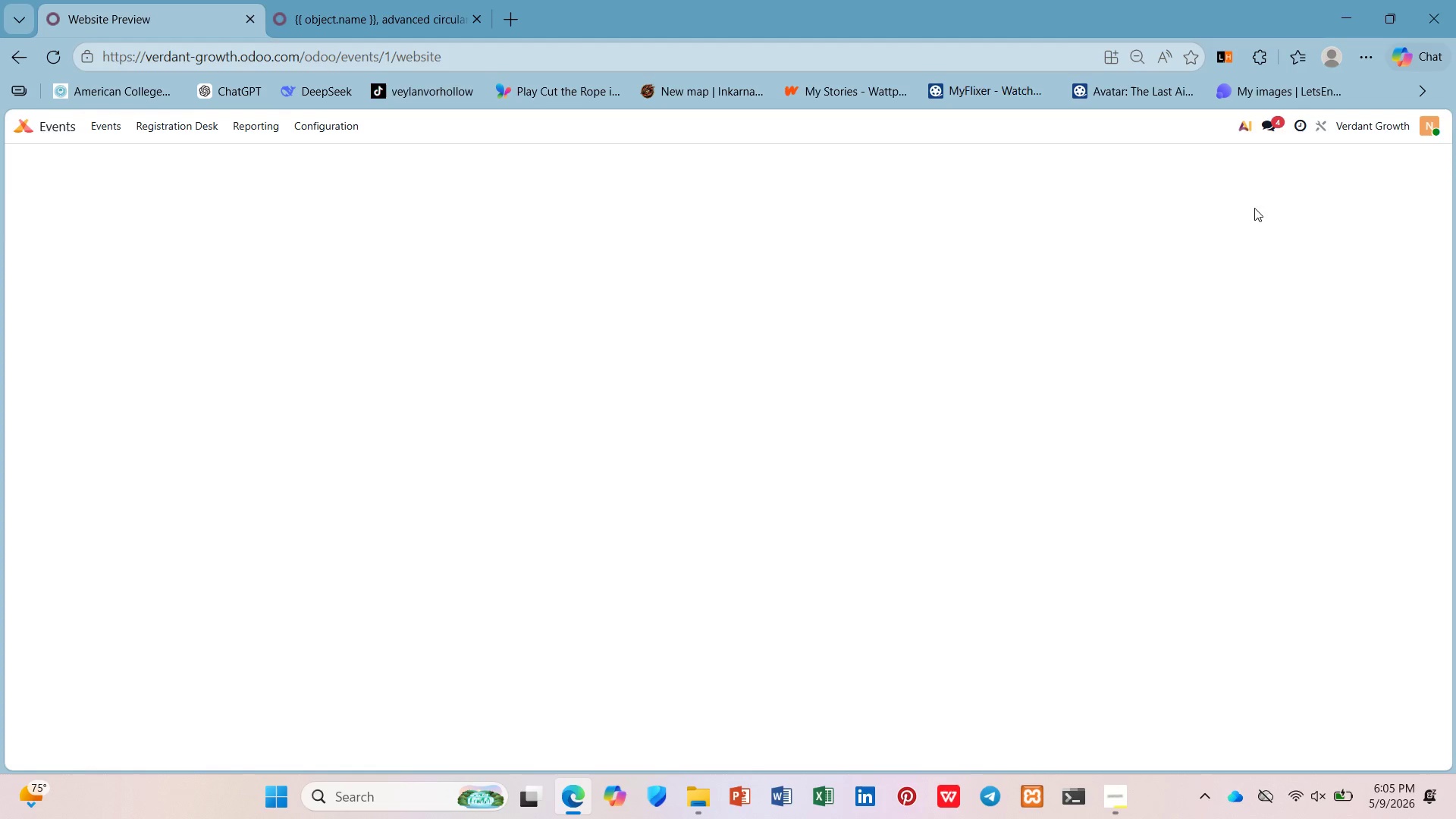 
left_click_drag(start_coordinate=[794, 192], to_coordinate=[959, 219])
 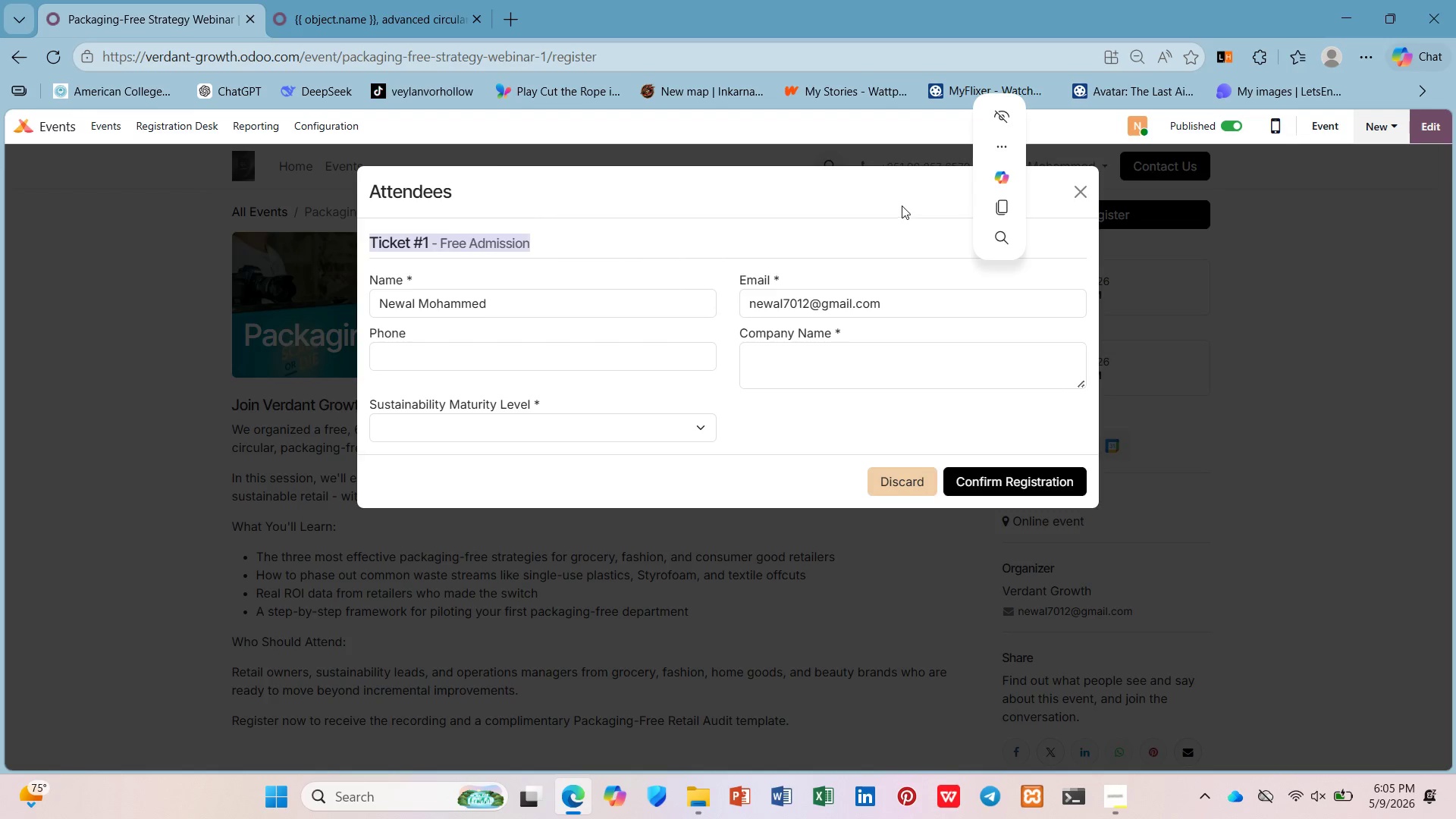 
left_click([879, 196])
 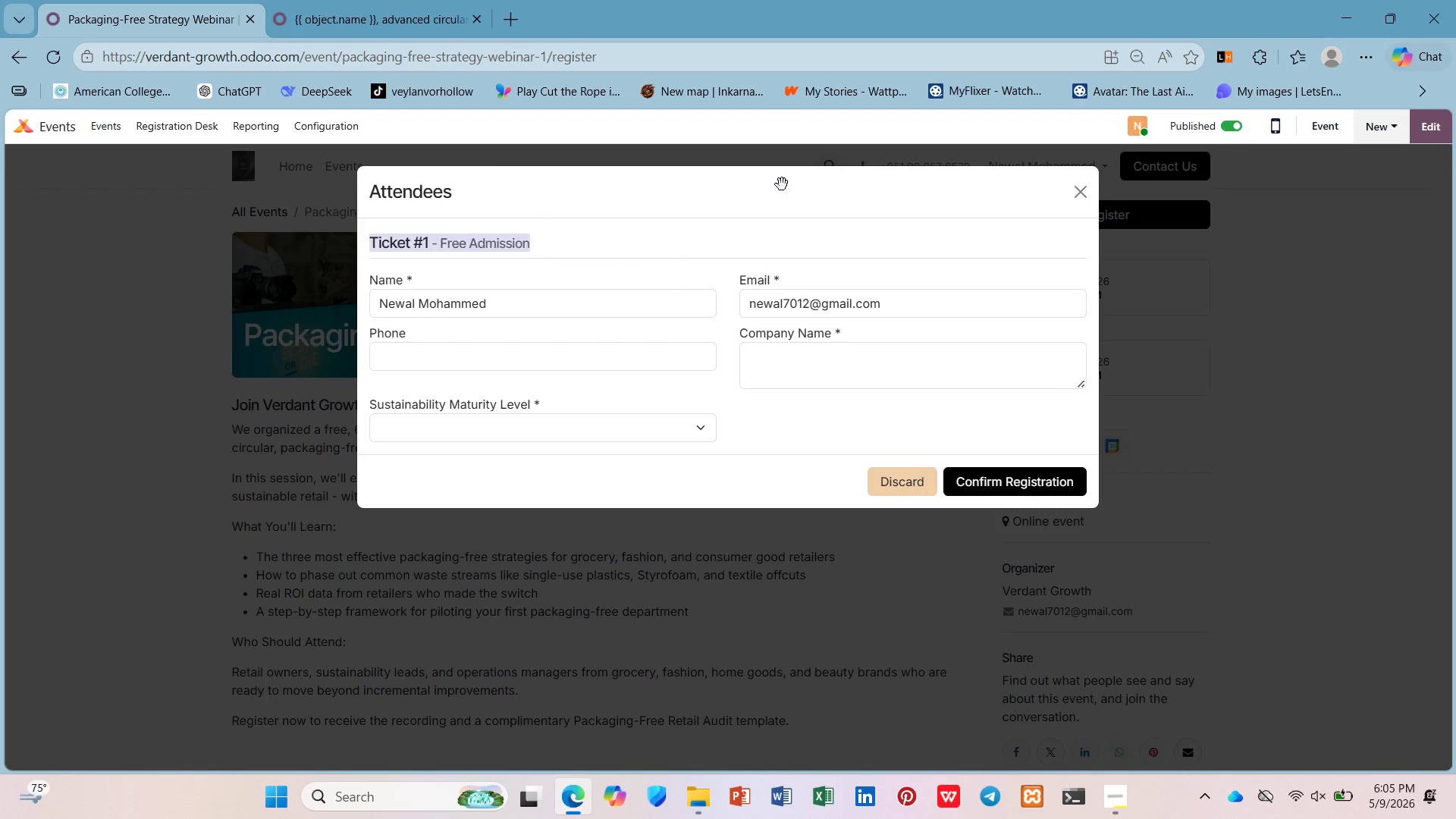 
left_click([782, 184])
 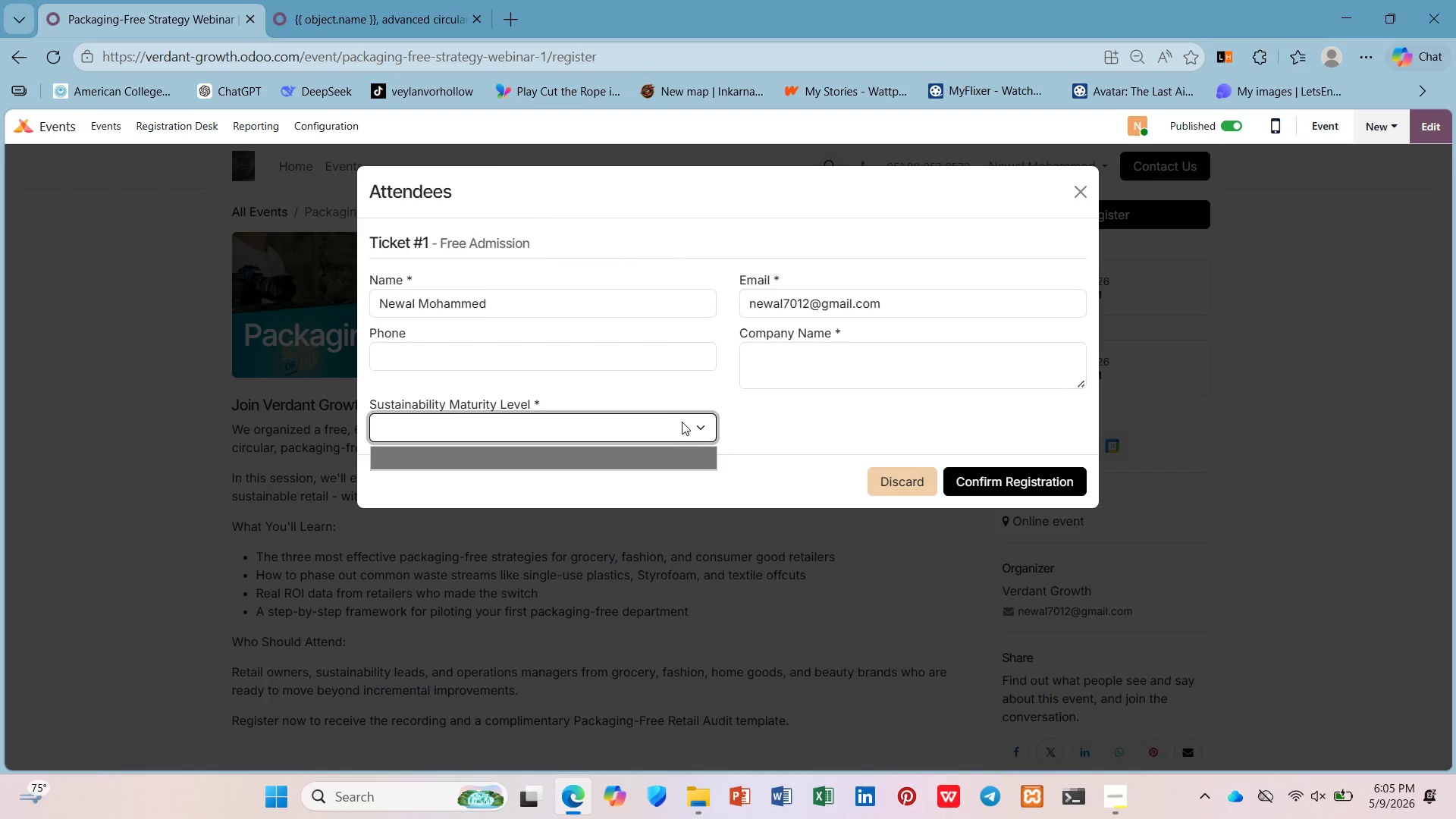 
left_click([682, 434])
 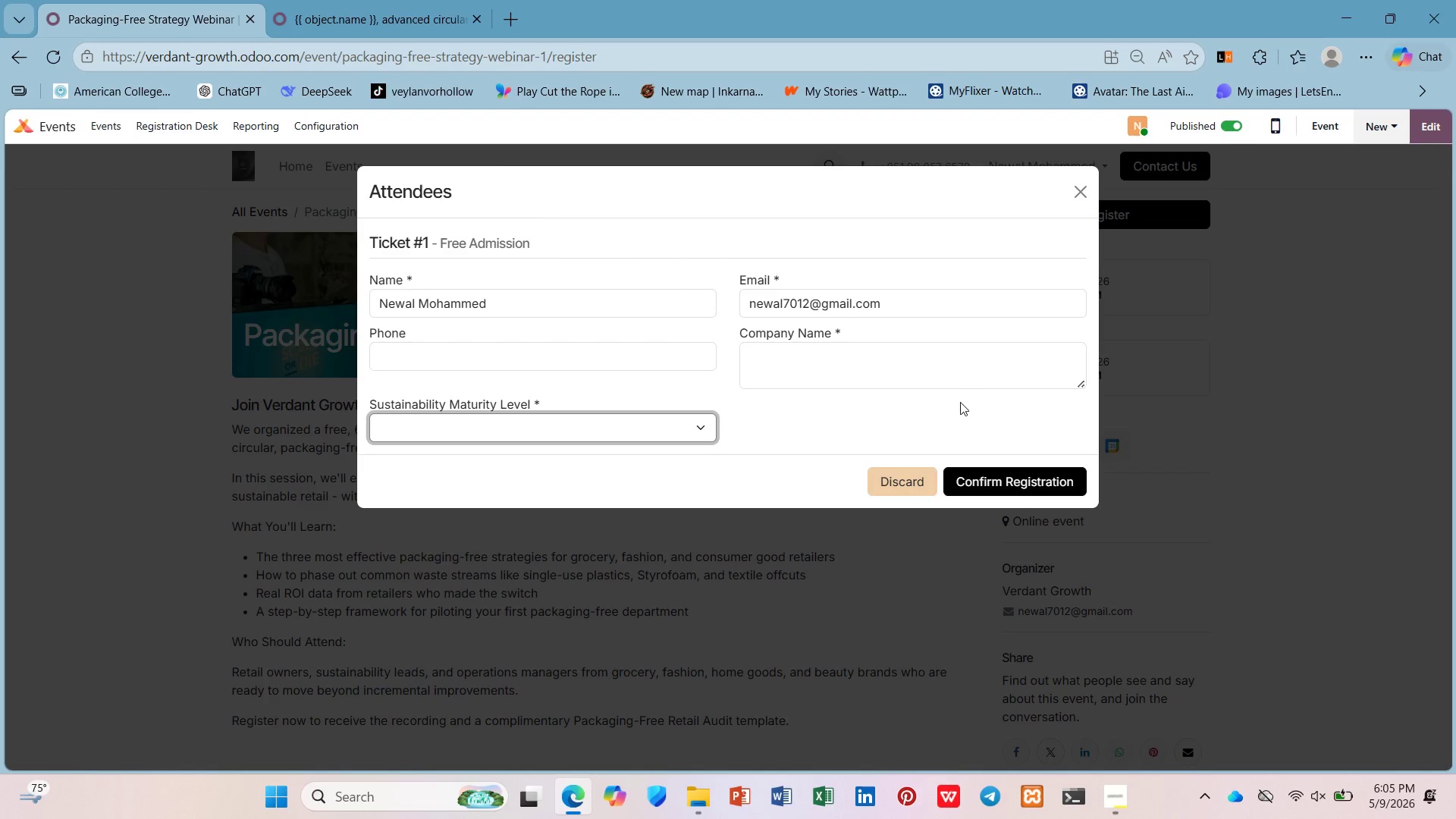 
left_click([959, 404])
 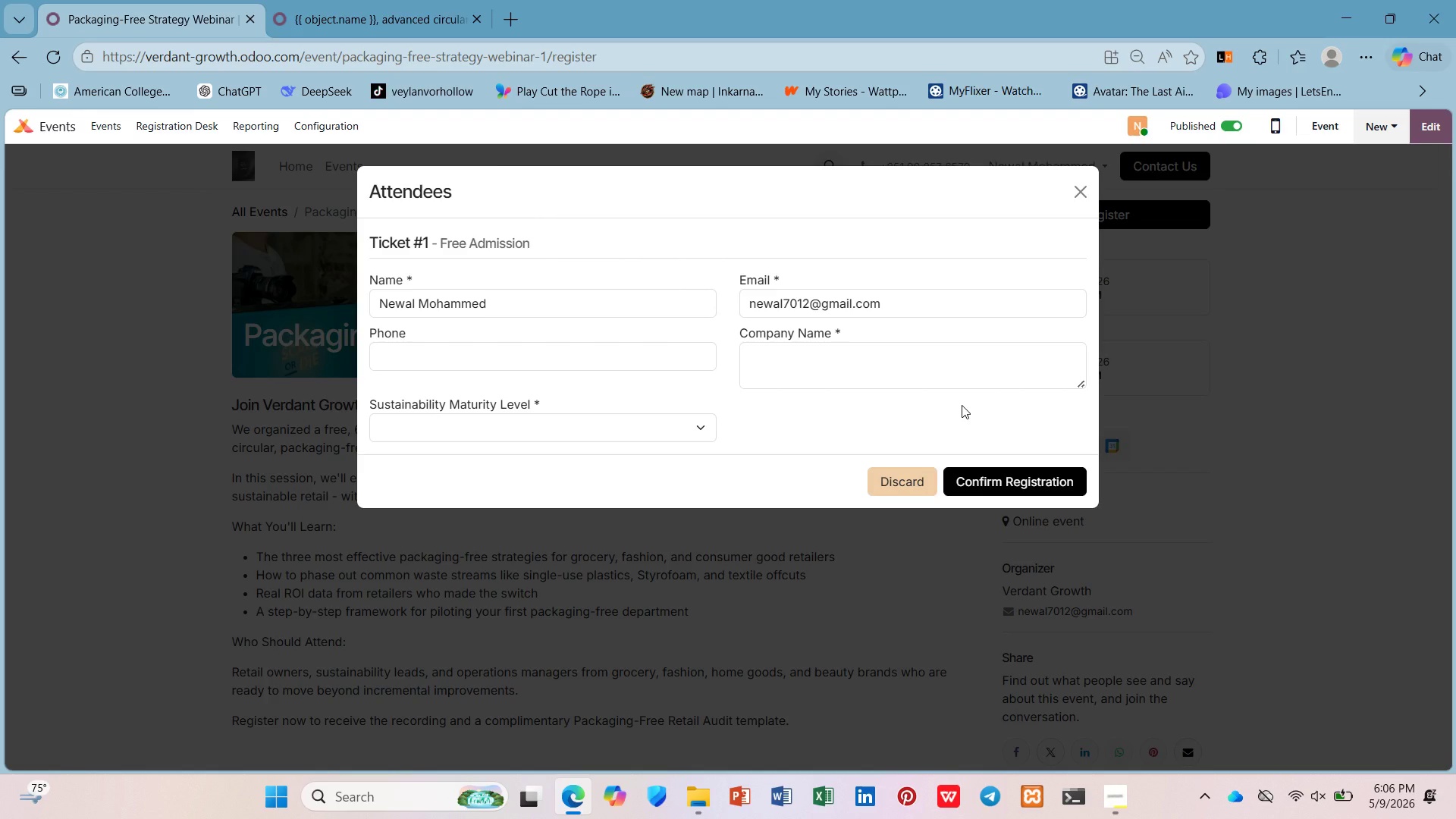 
wait(15.47)
 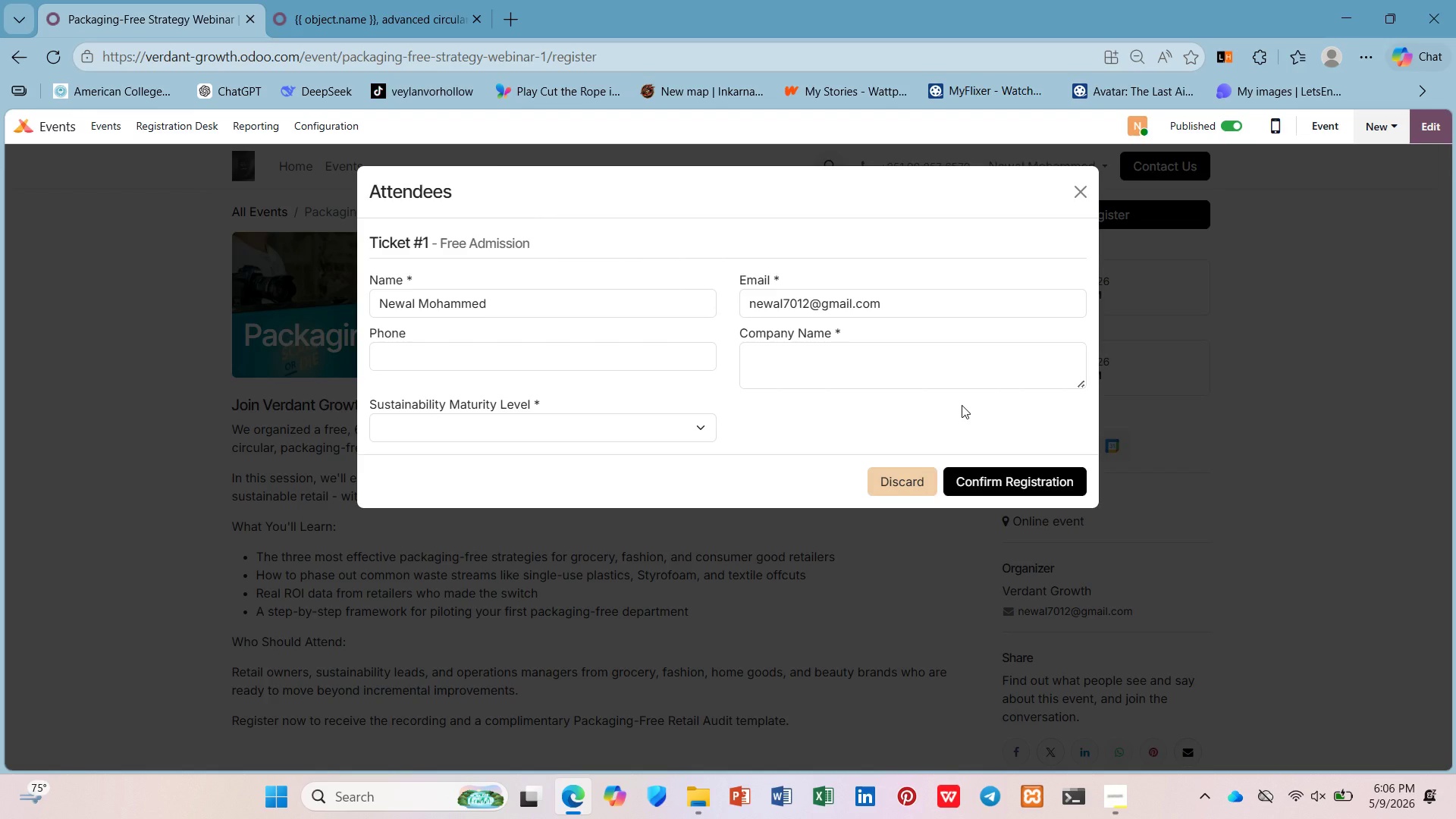 
left_click([1079, 193])
 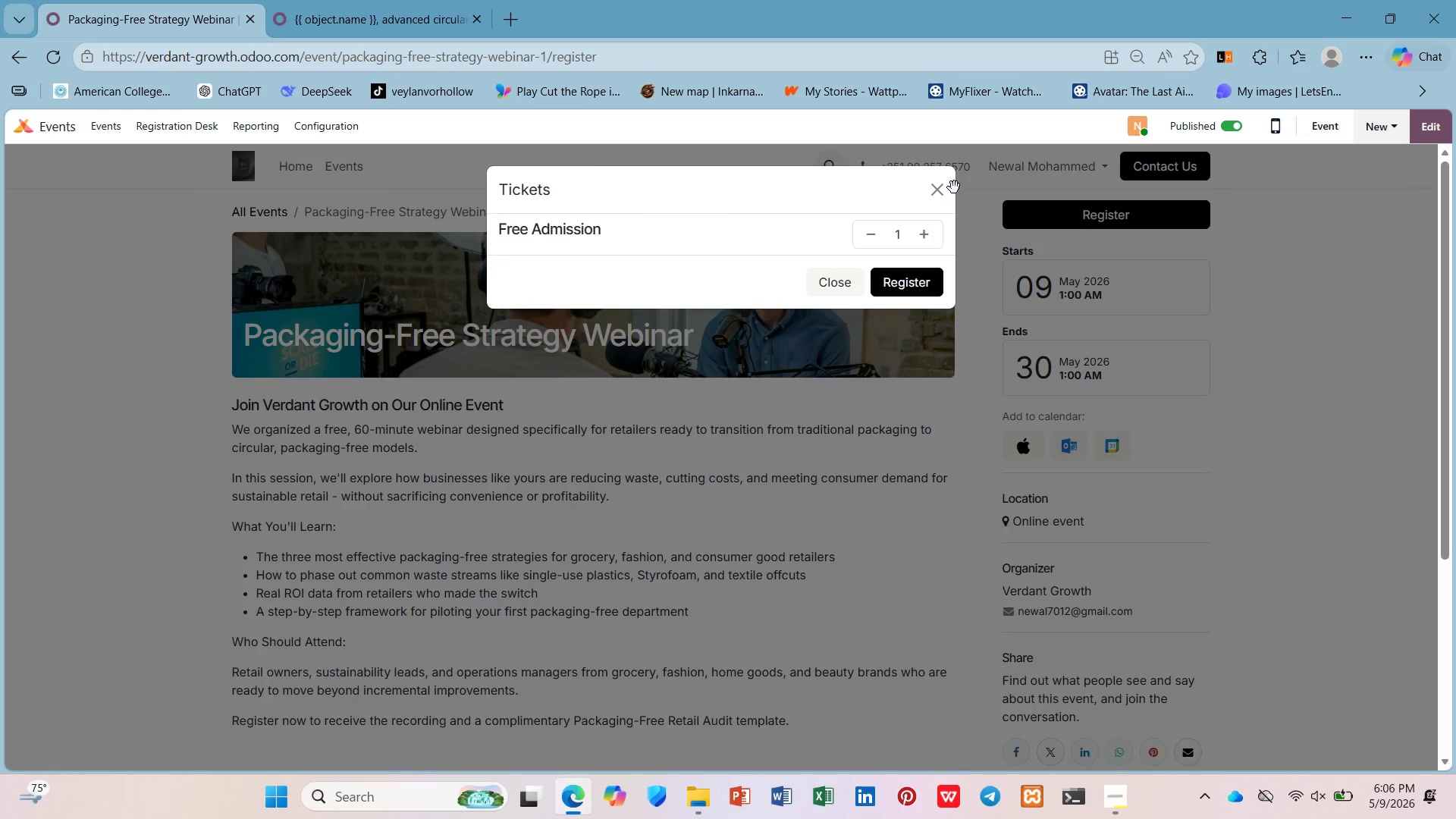 
left_click([942, 184])
 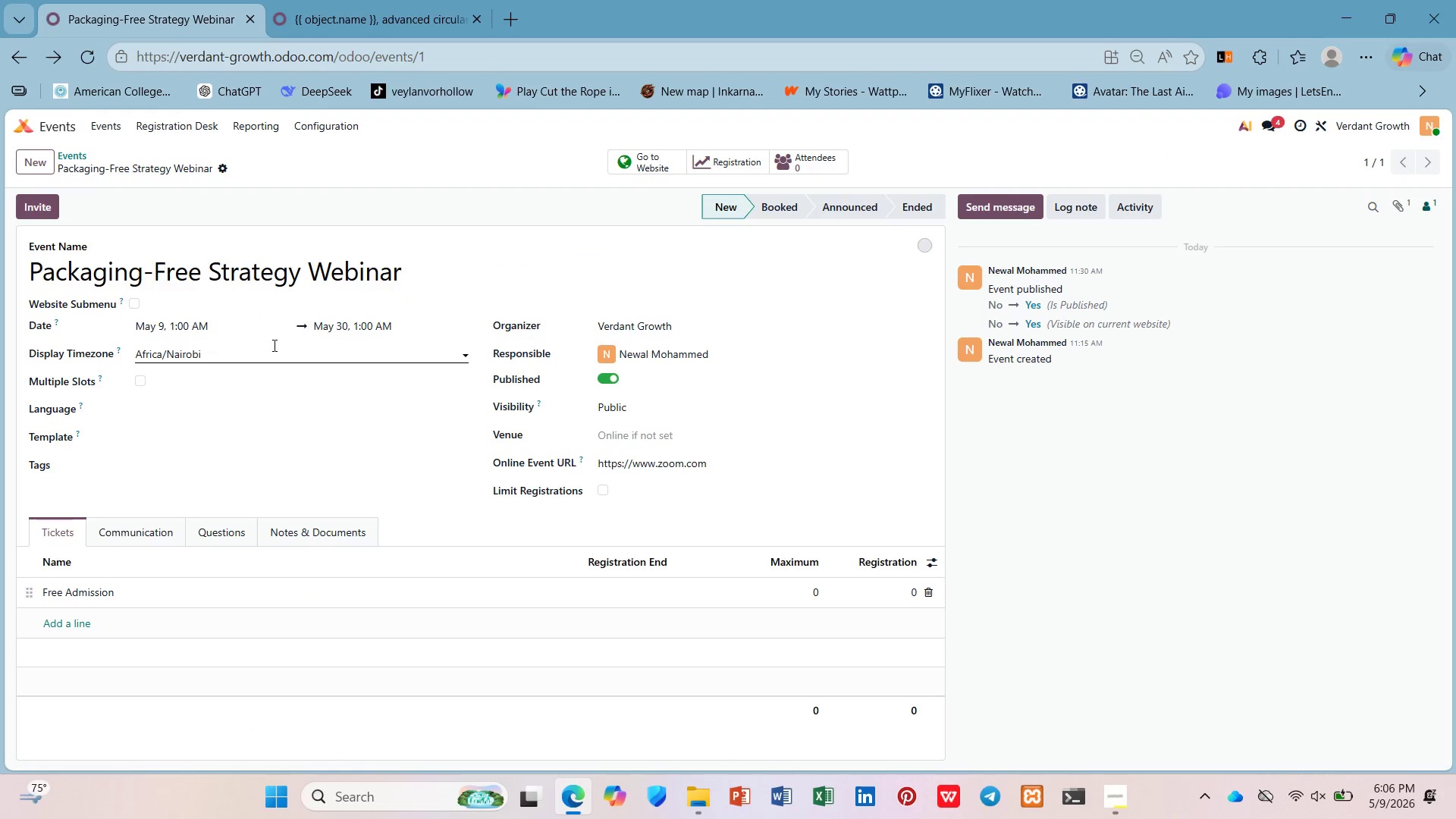 
left_click([205, 535])
 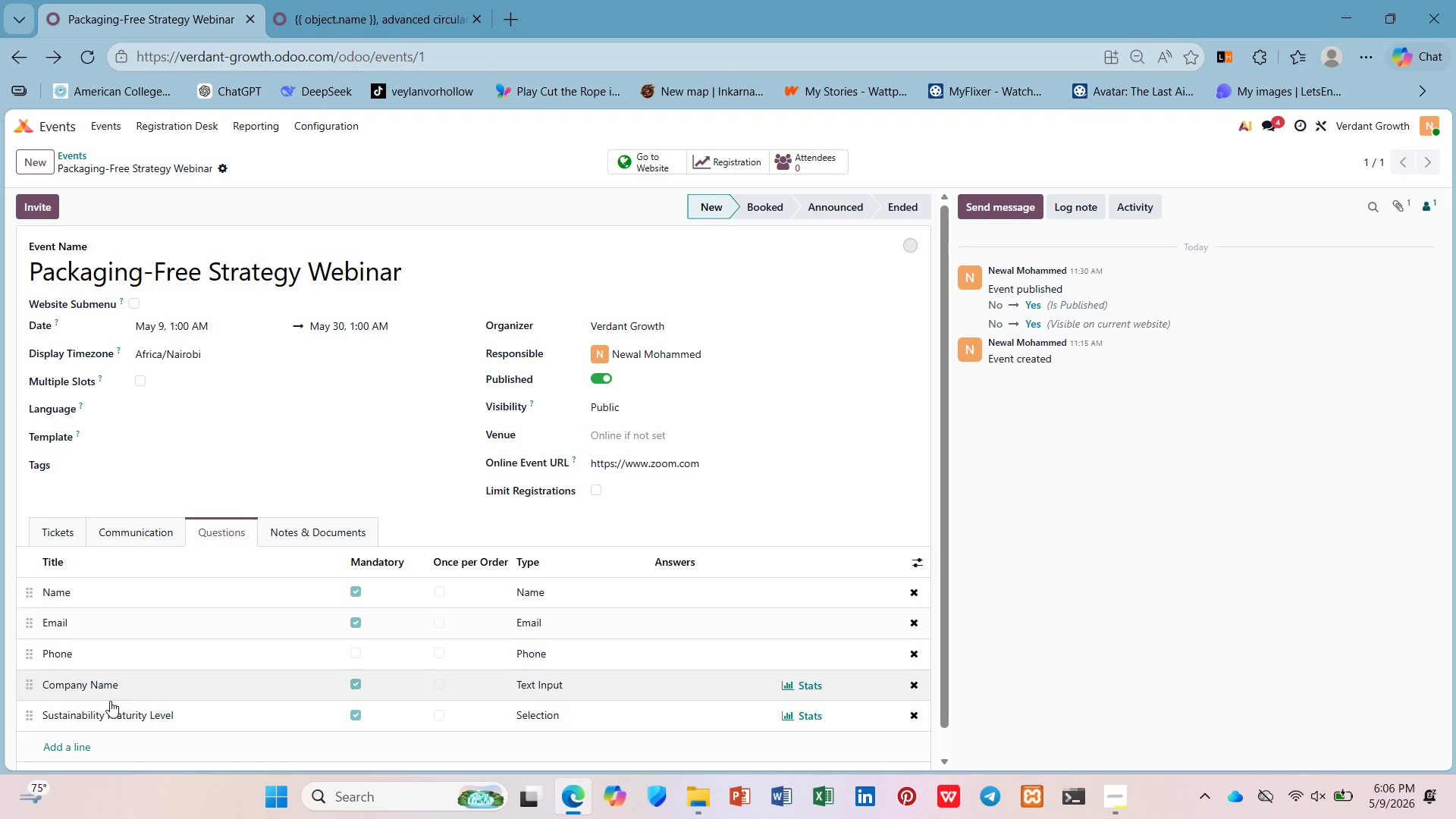 
left_click([116, 721])
 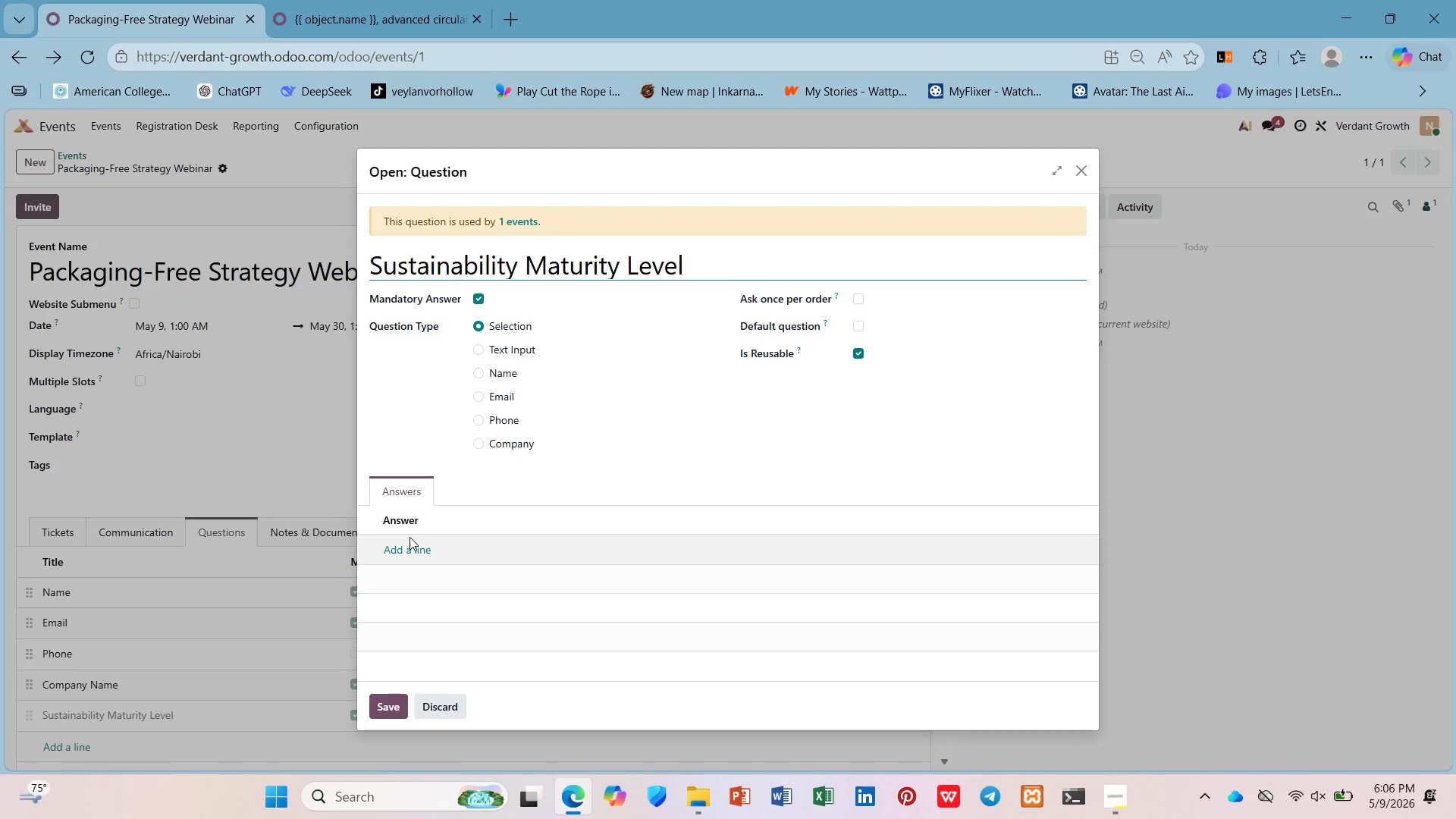 
left_click([411, 538])
 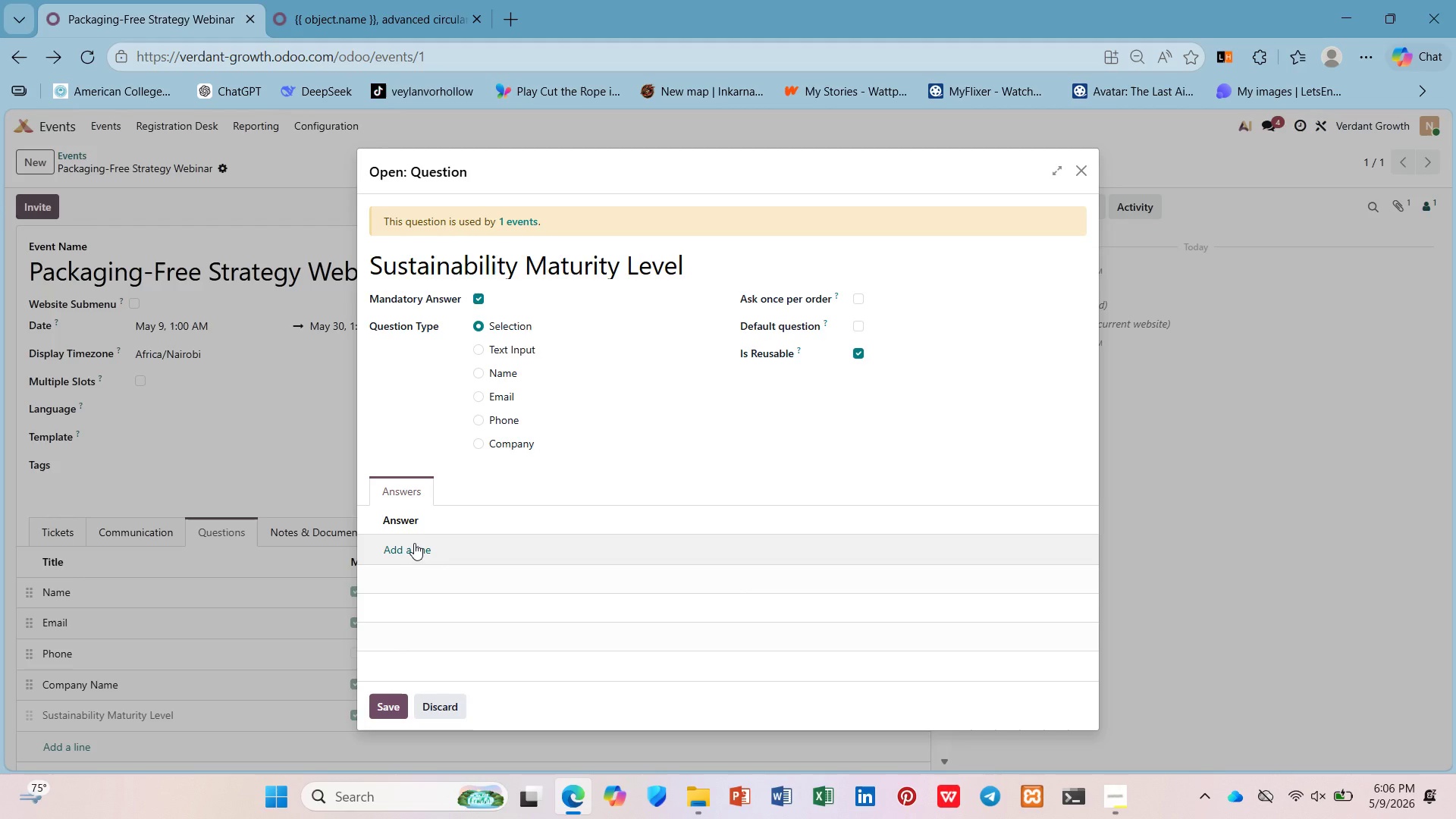 
left_click([414, 541])
 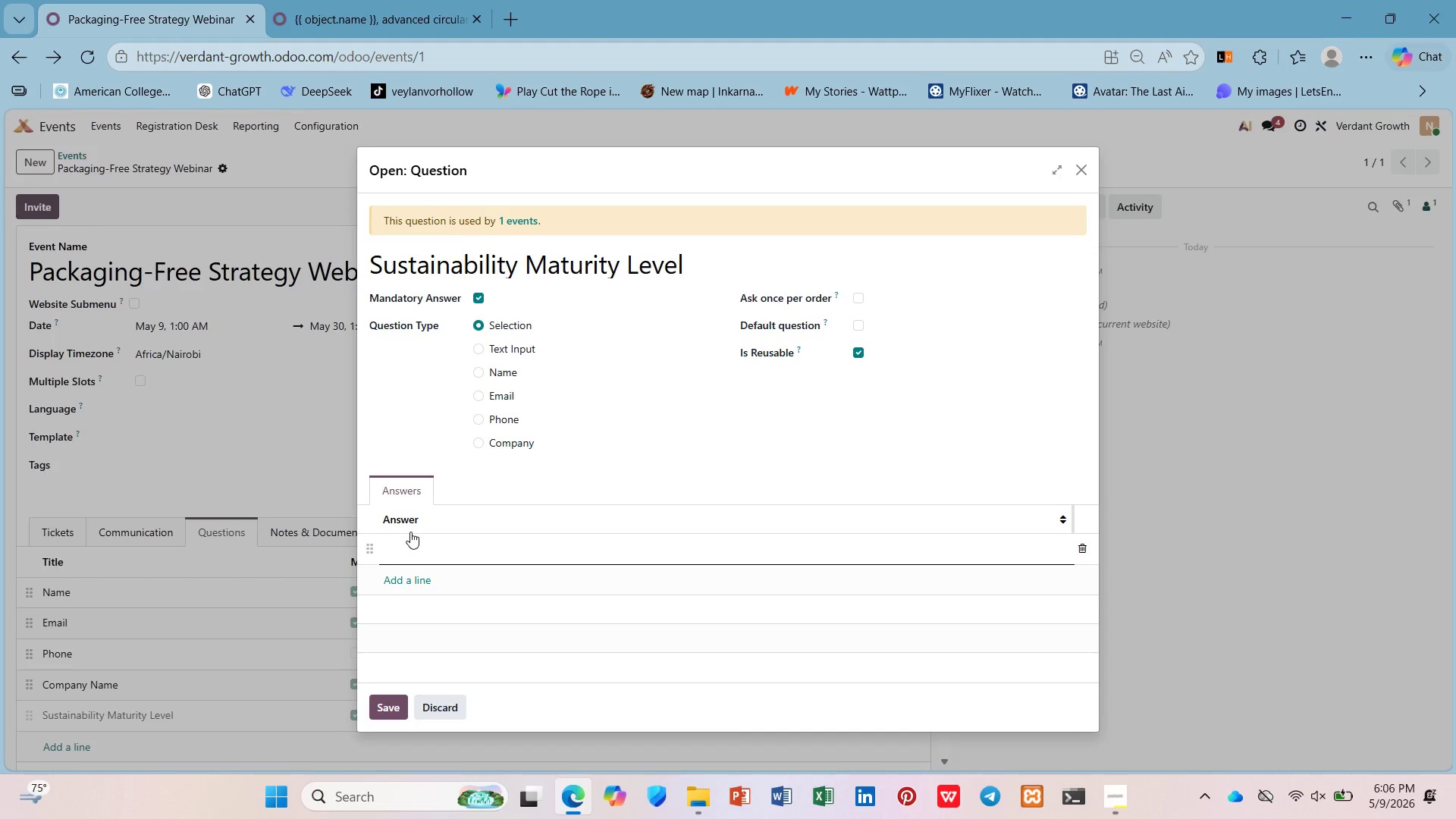 
type(High)
 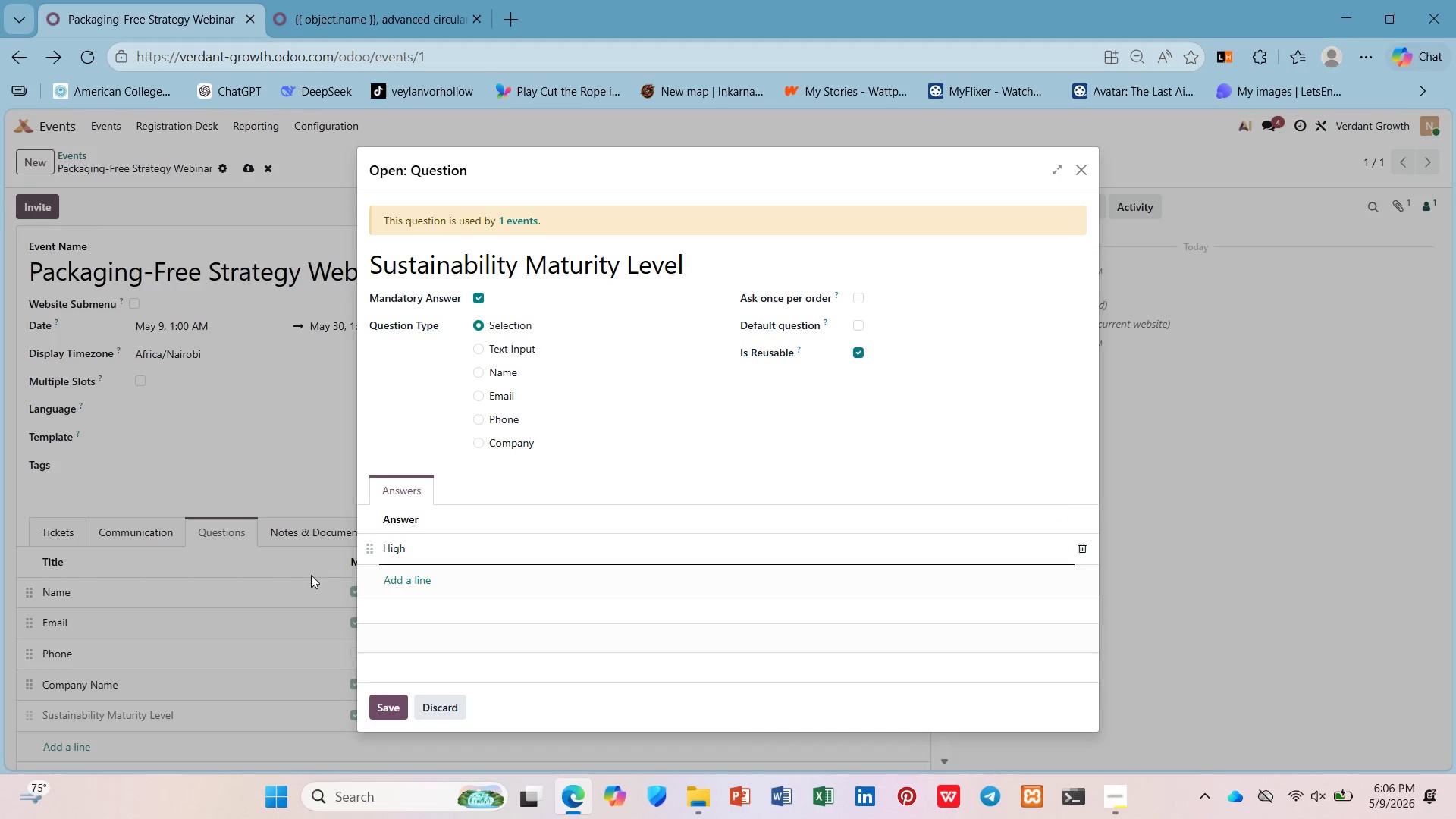 
left_click([422, 581])
 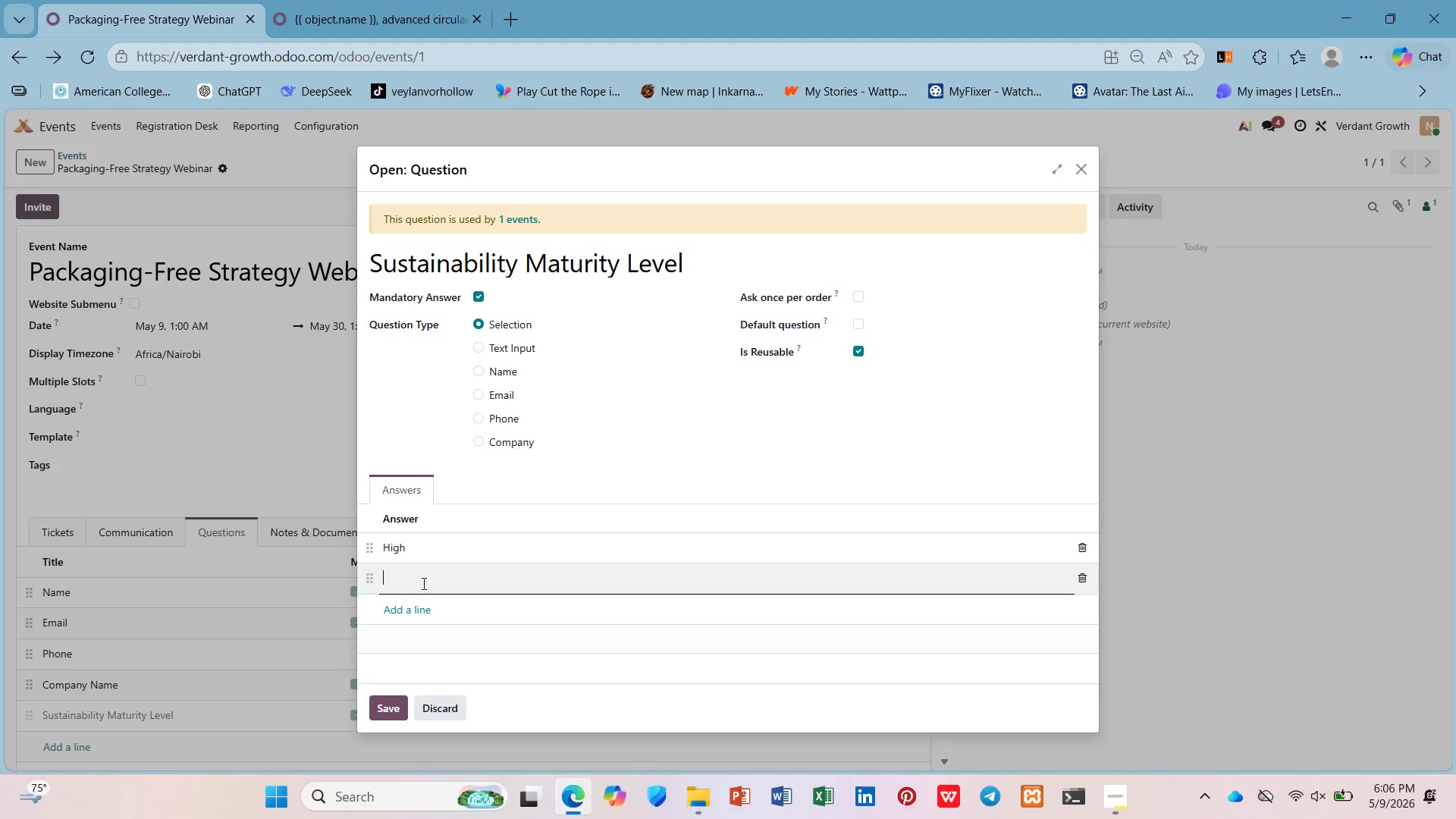 
type(Medium)
 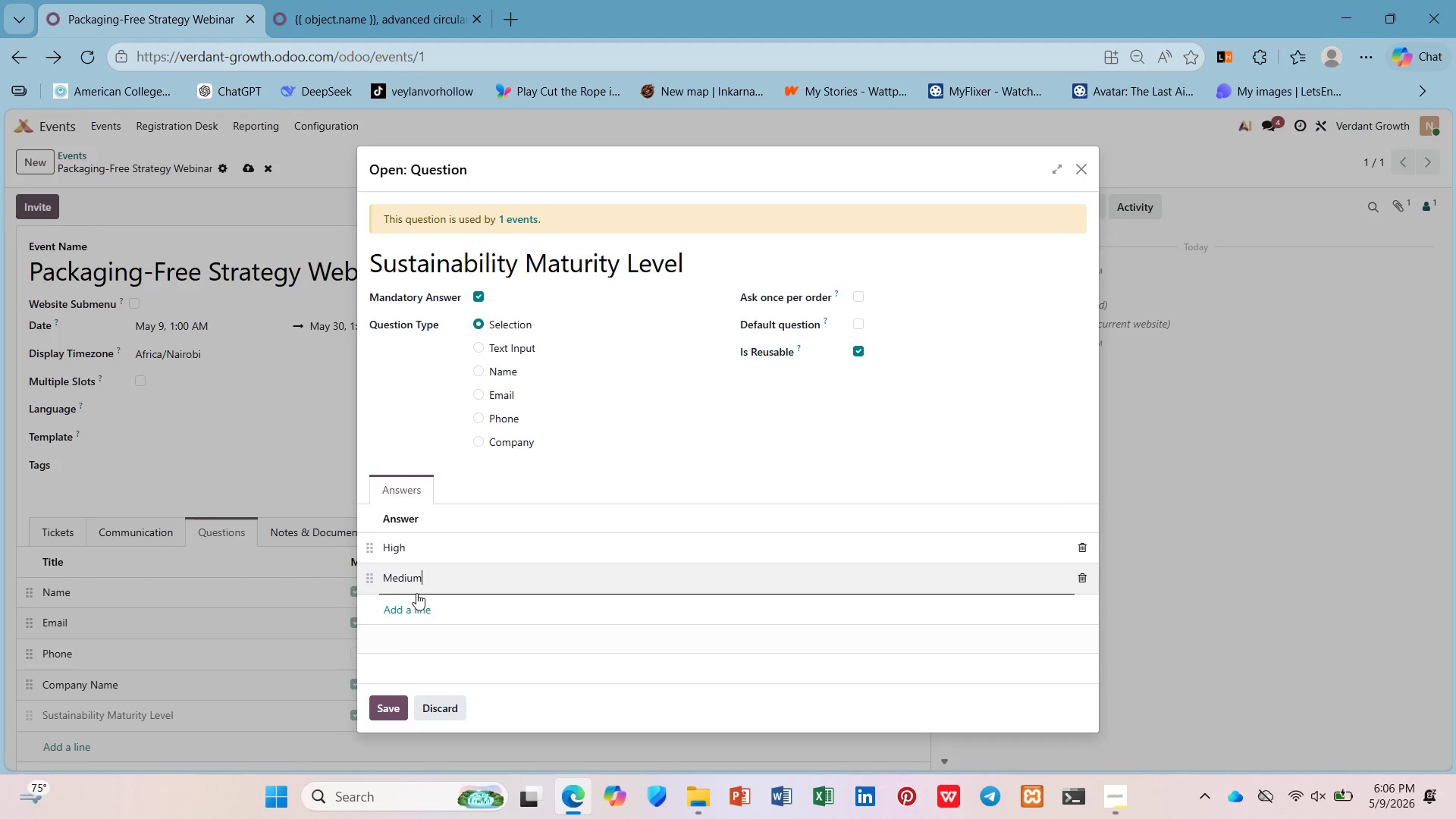 
left_click([407, 609])
 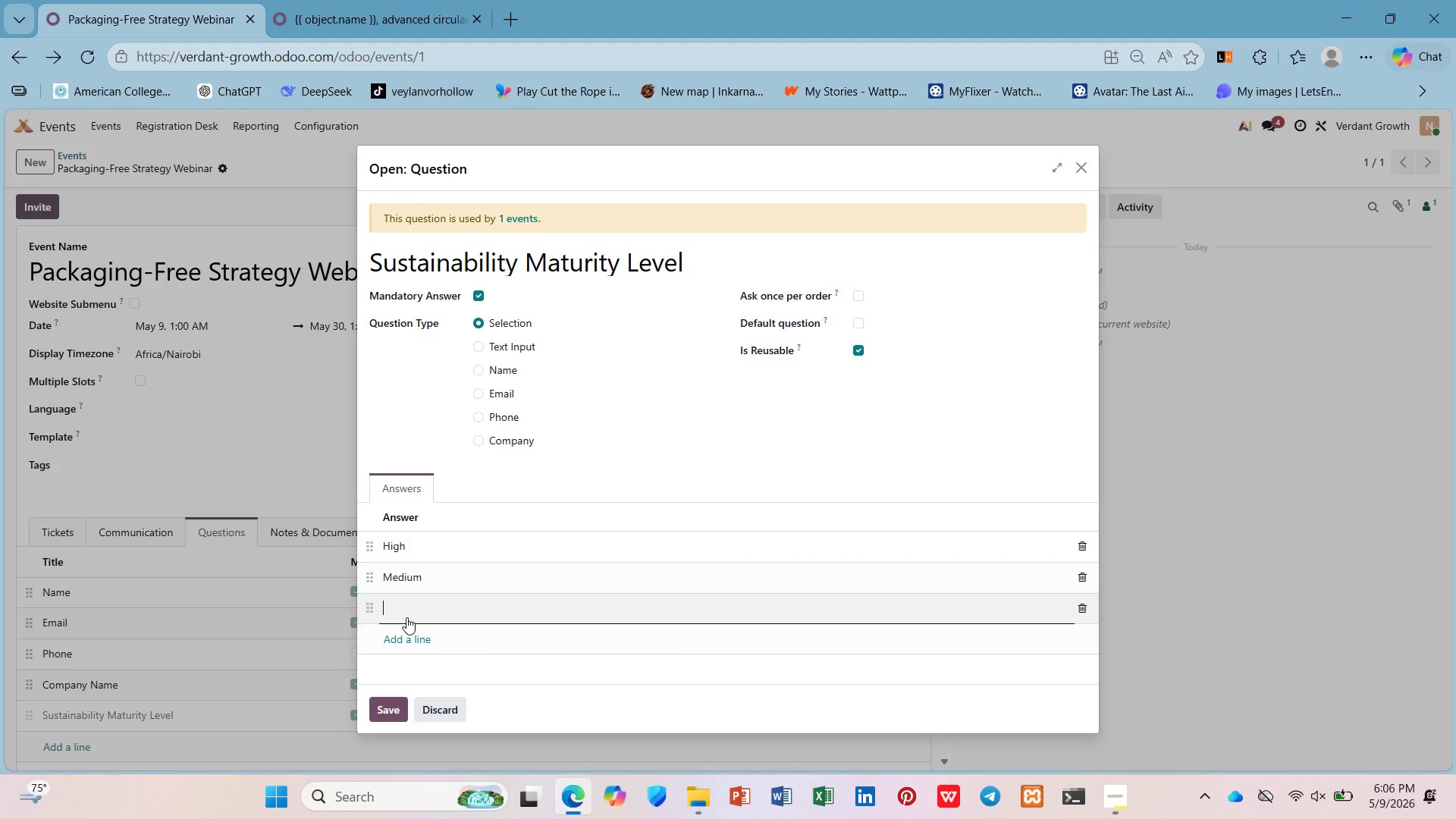 
type(Low)
 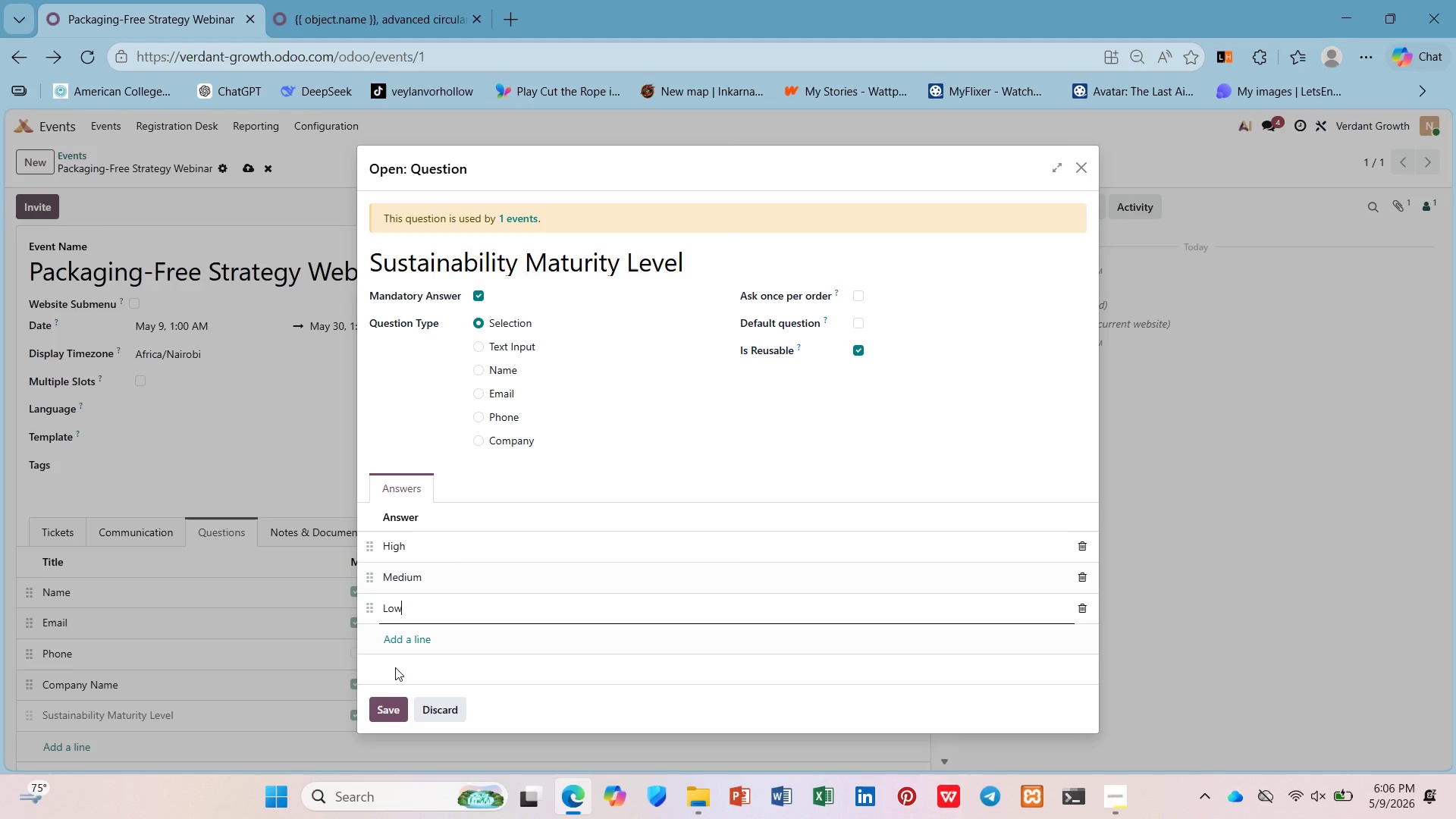 
left_click([393, 717])
 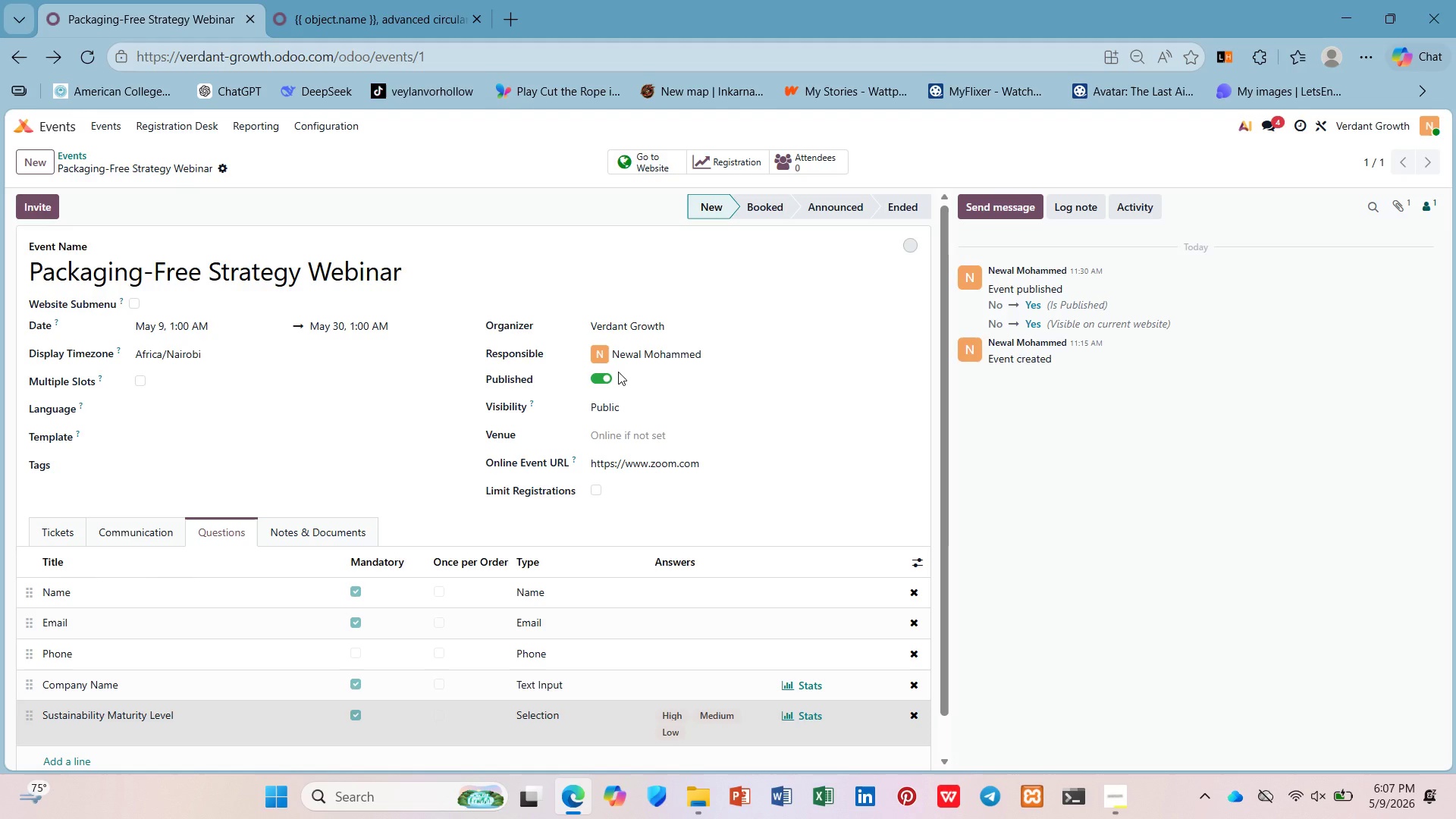 
wait(67.53)
 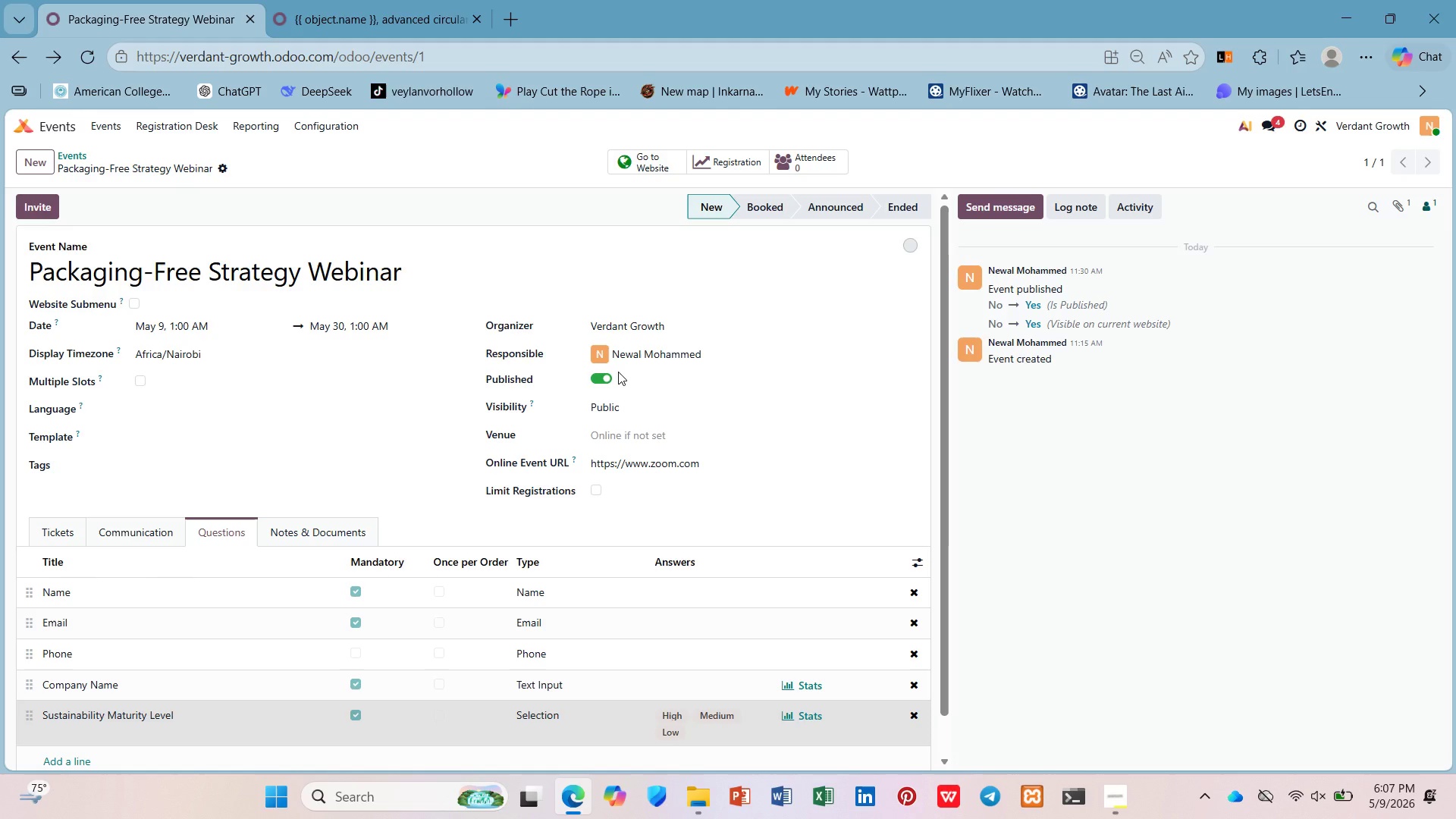 
hold_key(key=ControlLeft, duration=0.92)
scroll: coordinate [428, 394], scroll_direction: up, amount: 2.0
 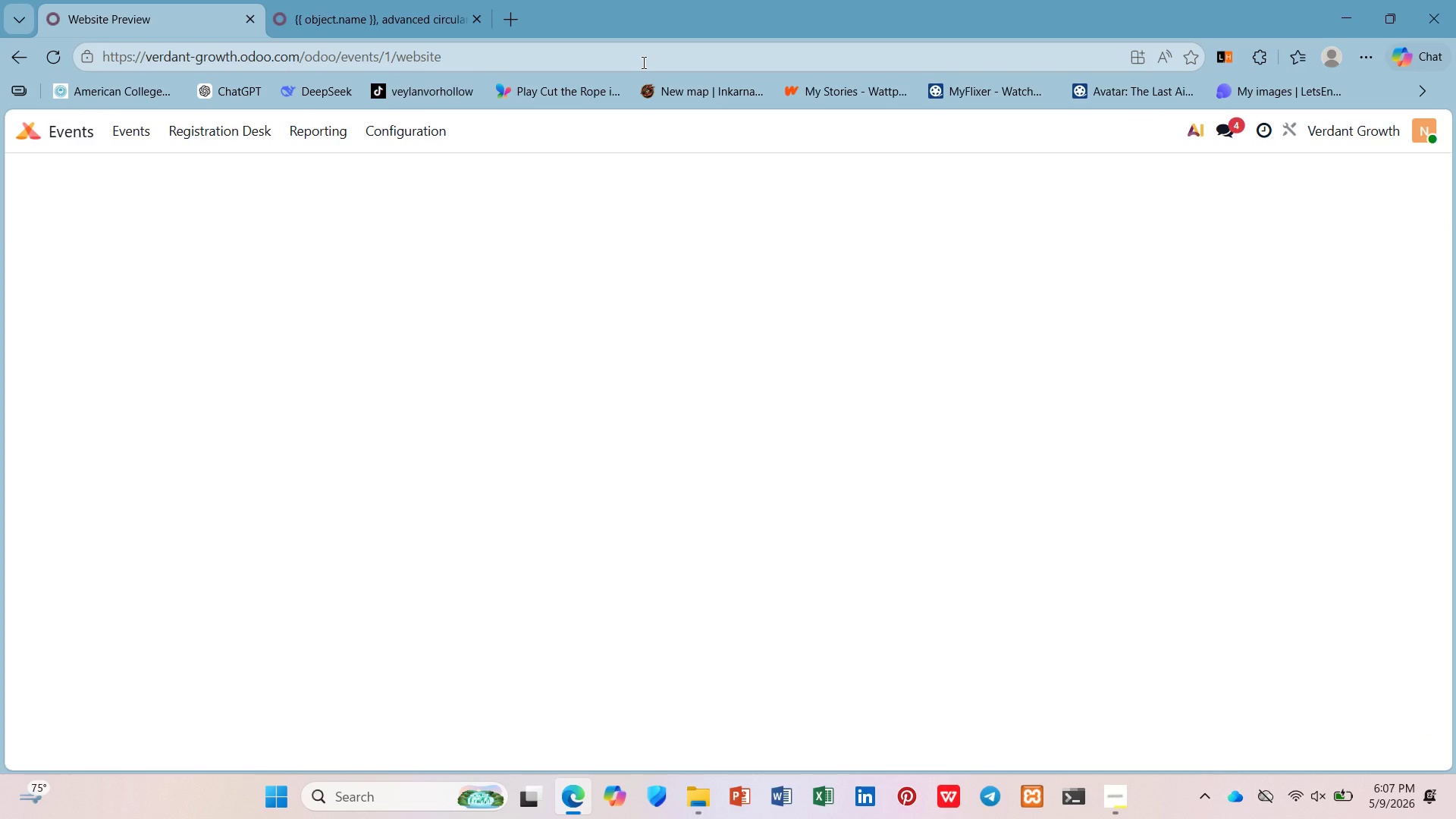 
wait(5.38)
 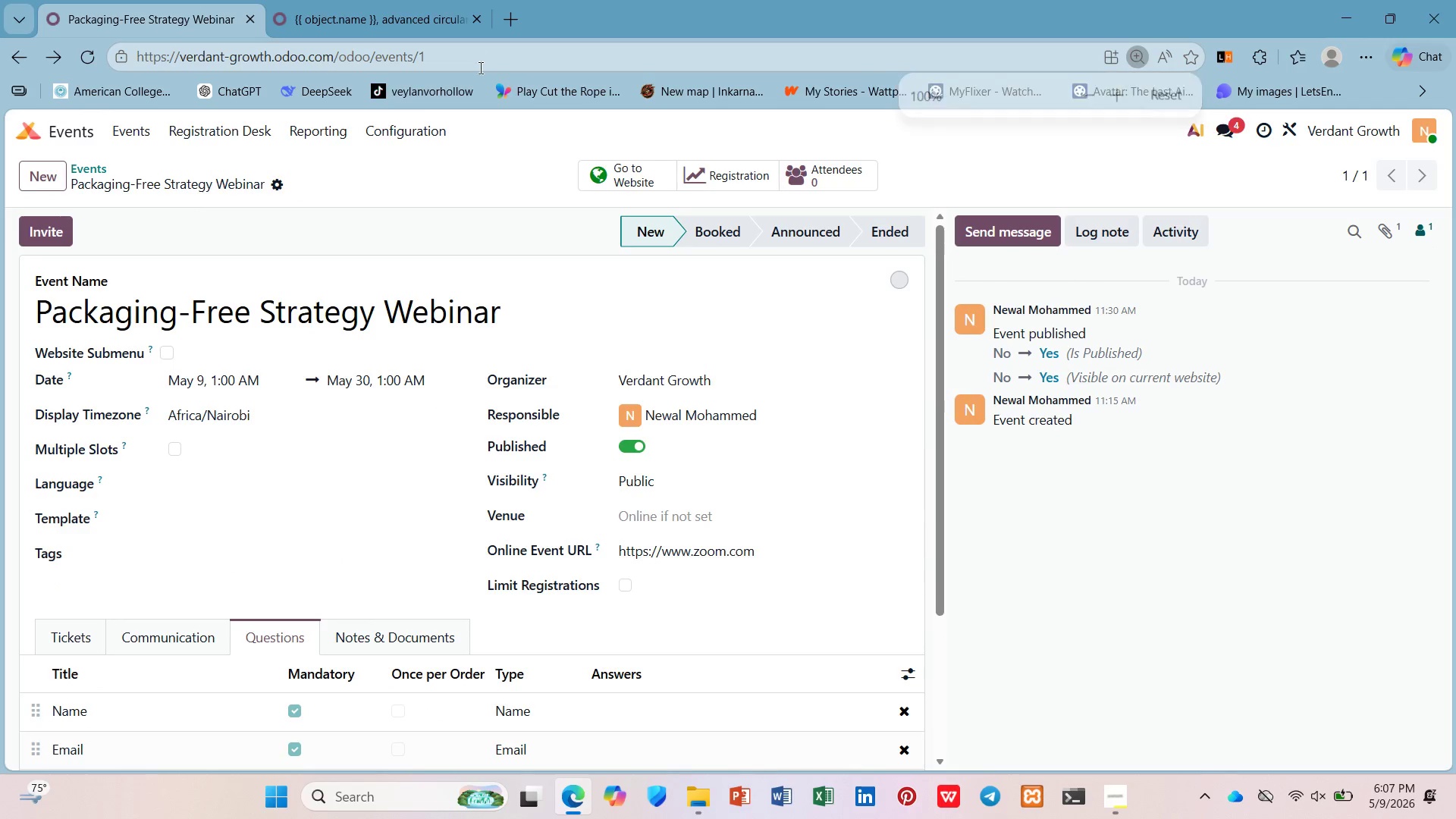 
left_click([645, 60])
 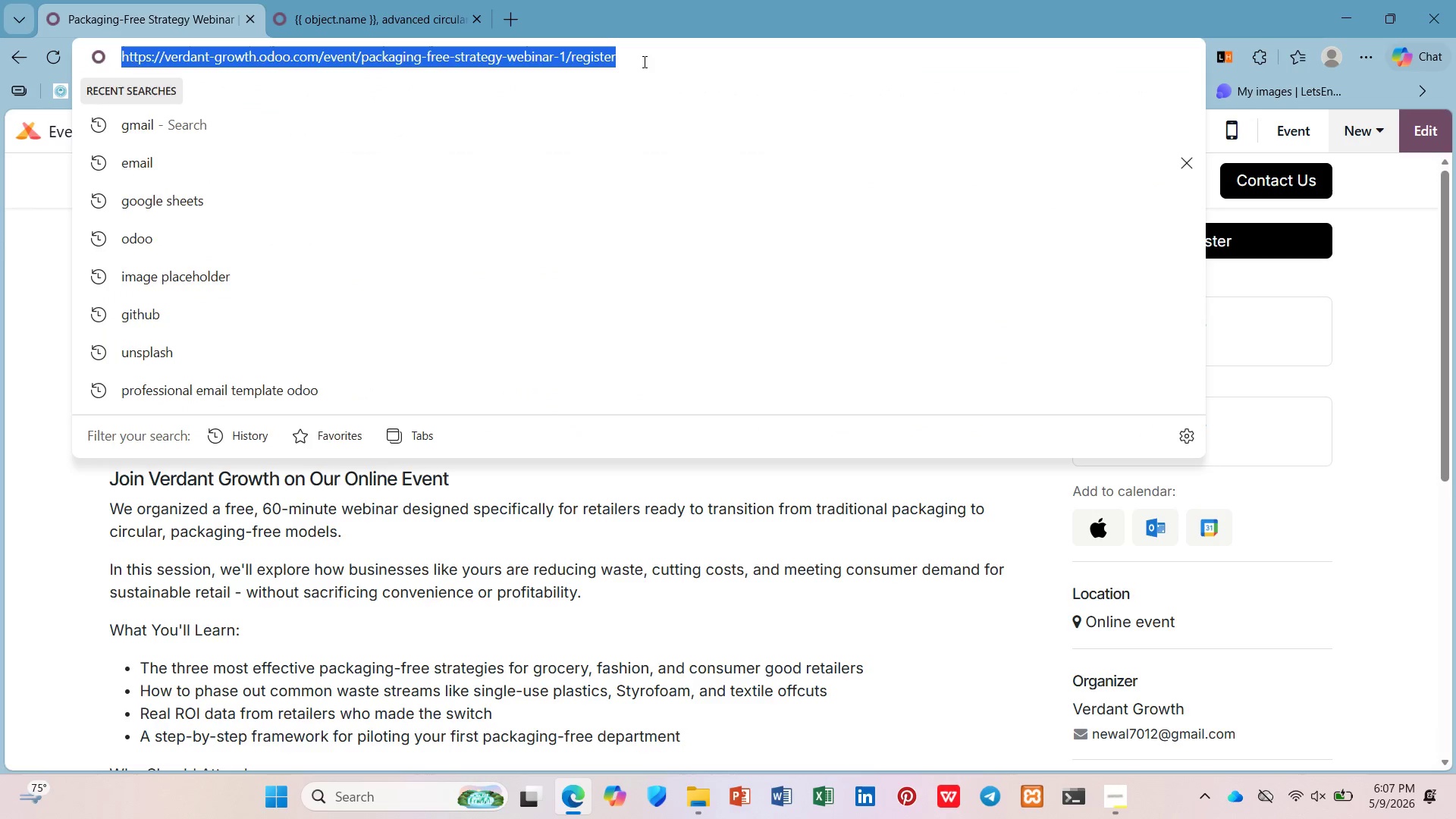 
key(Control+C)
 